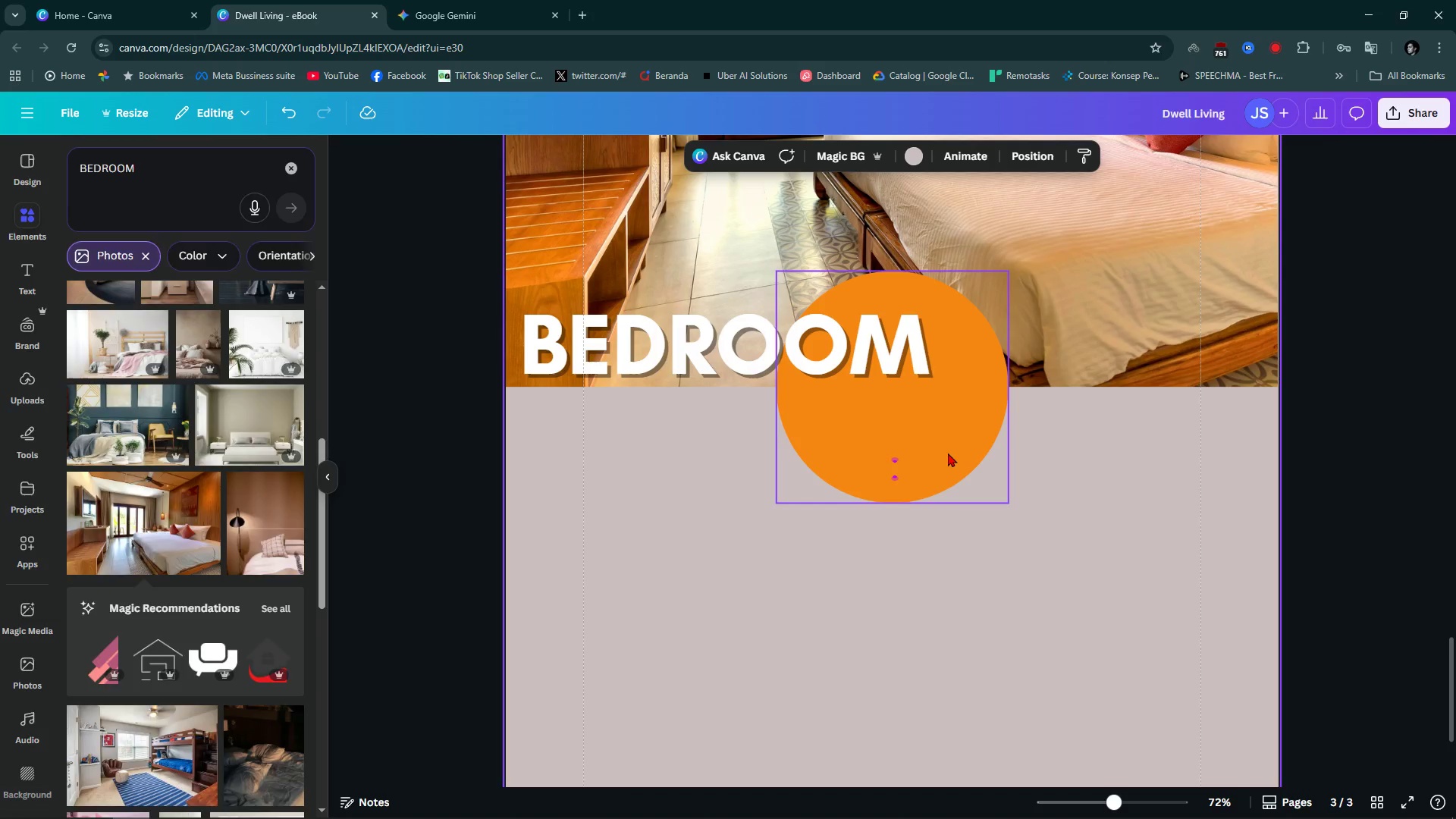 
key(Alt+1)
 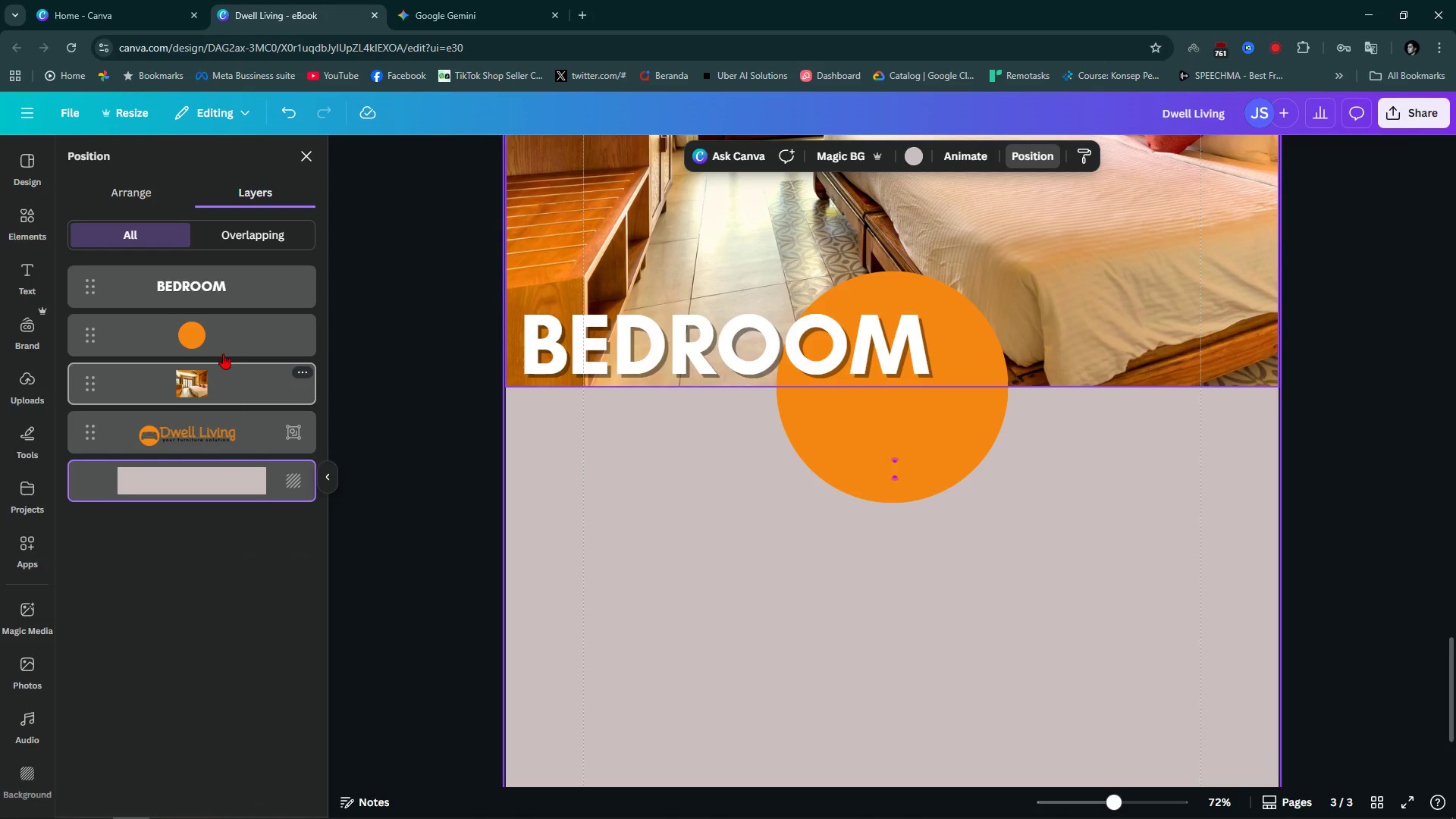 
left_click_drag(start_coordinate=[223, 341], to_coordinate=[228, 409])
 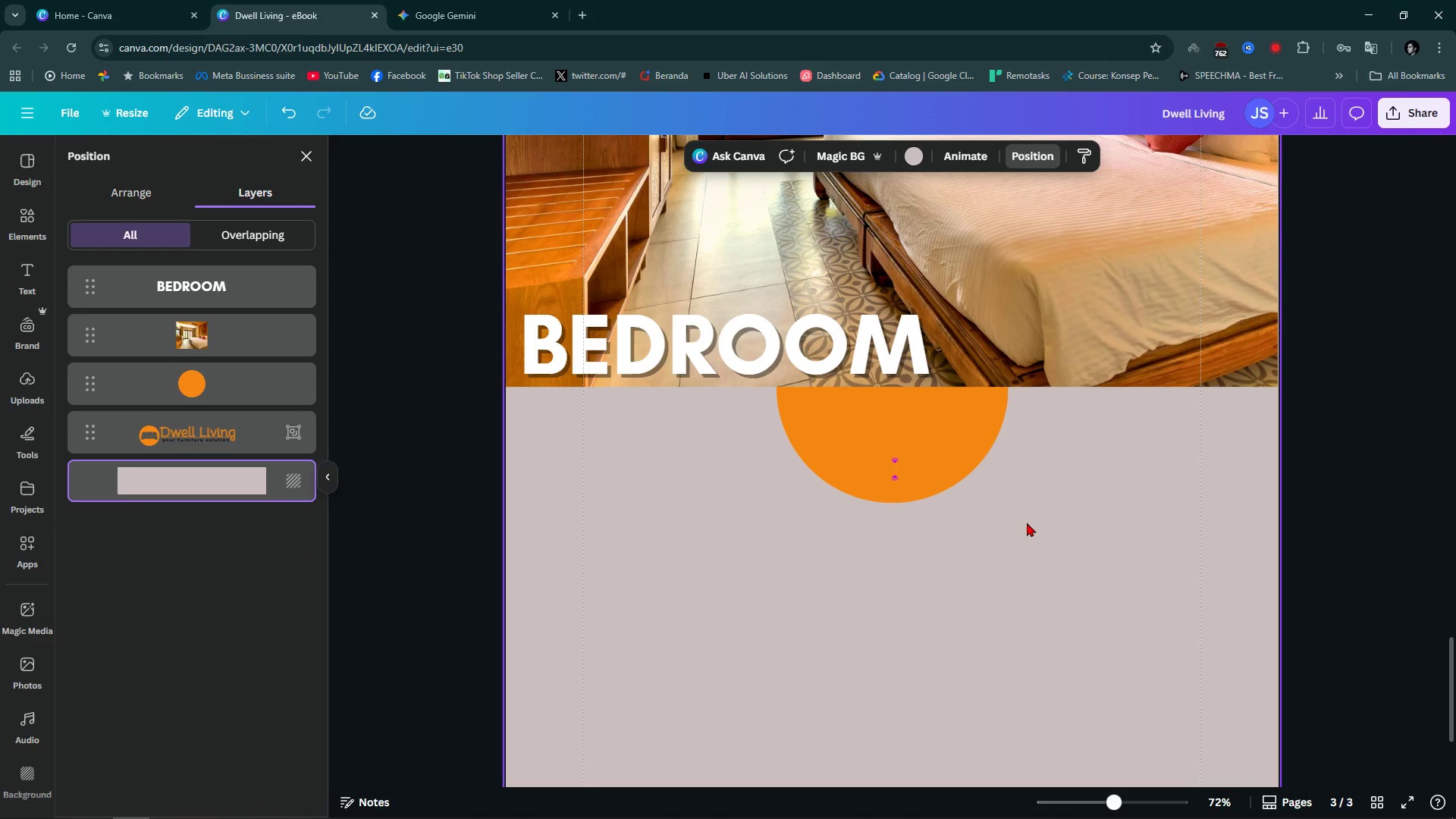 
triple_click([921, 519])
 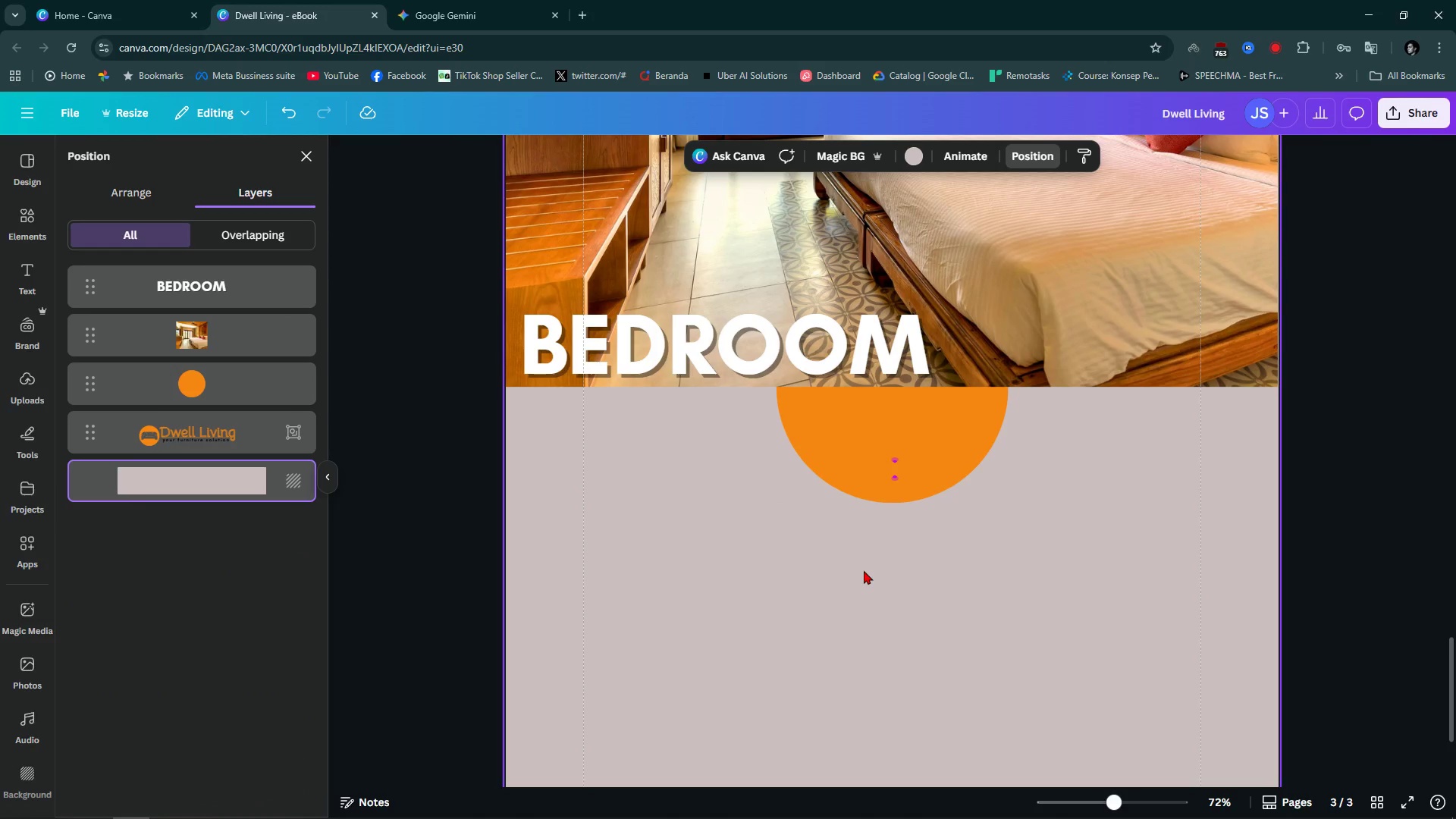 
scroll: coordinate [864, 570], scroll_direction: down, amount: 1.0
 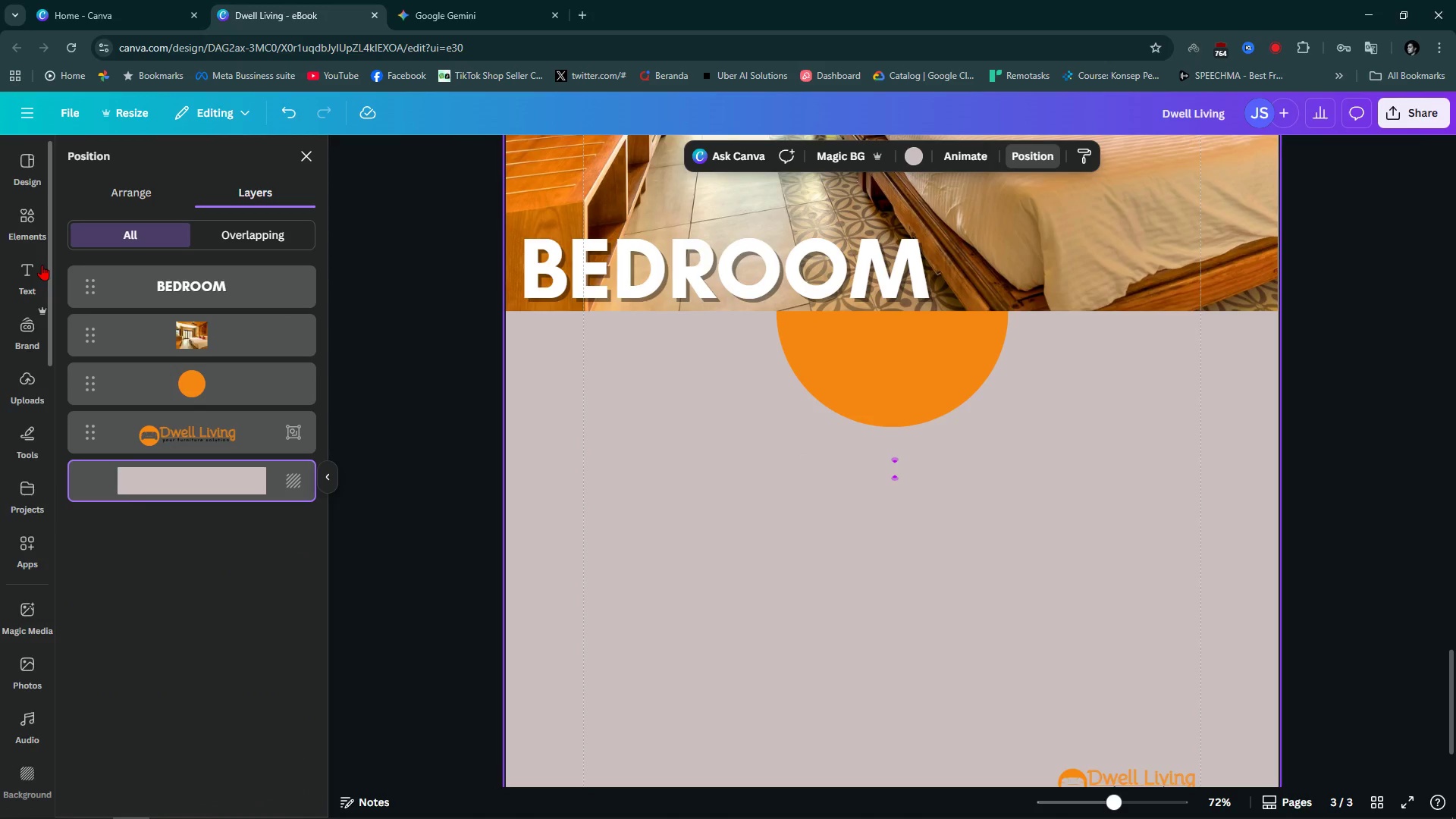 
left_click([30, 265])
 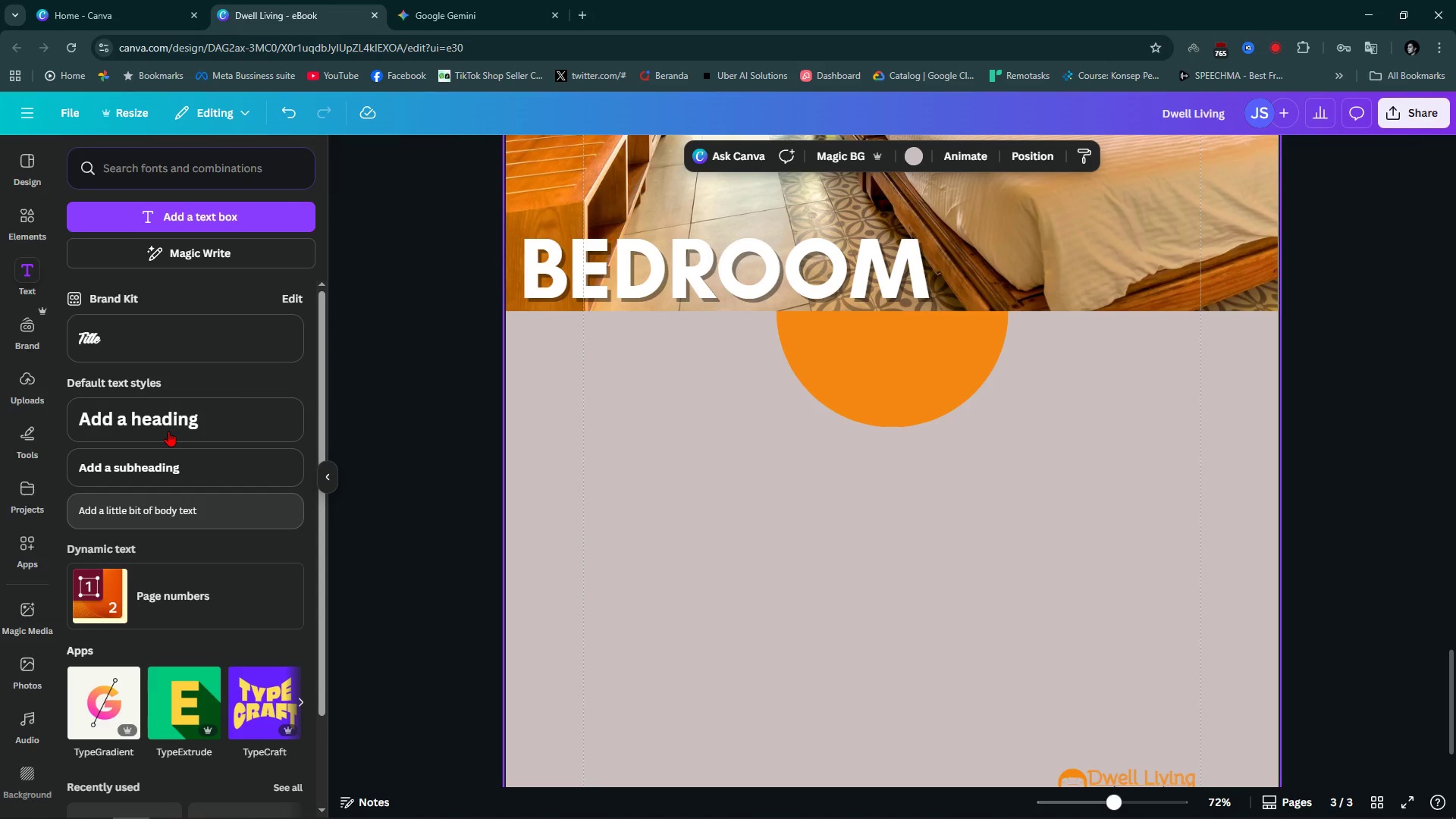 
left_click([179, 404])
 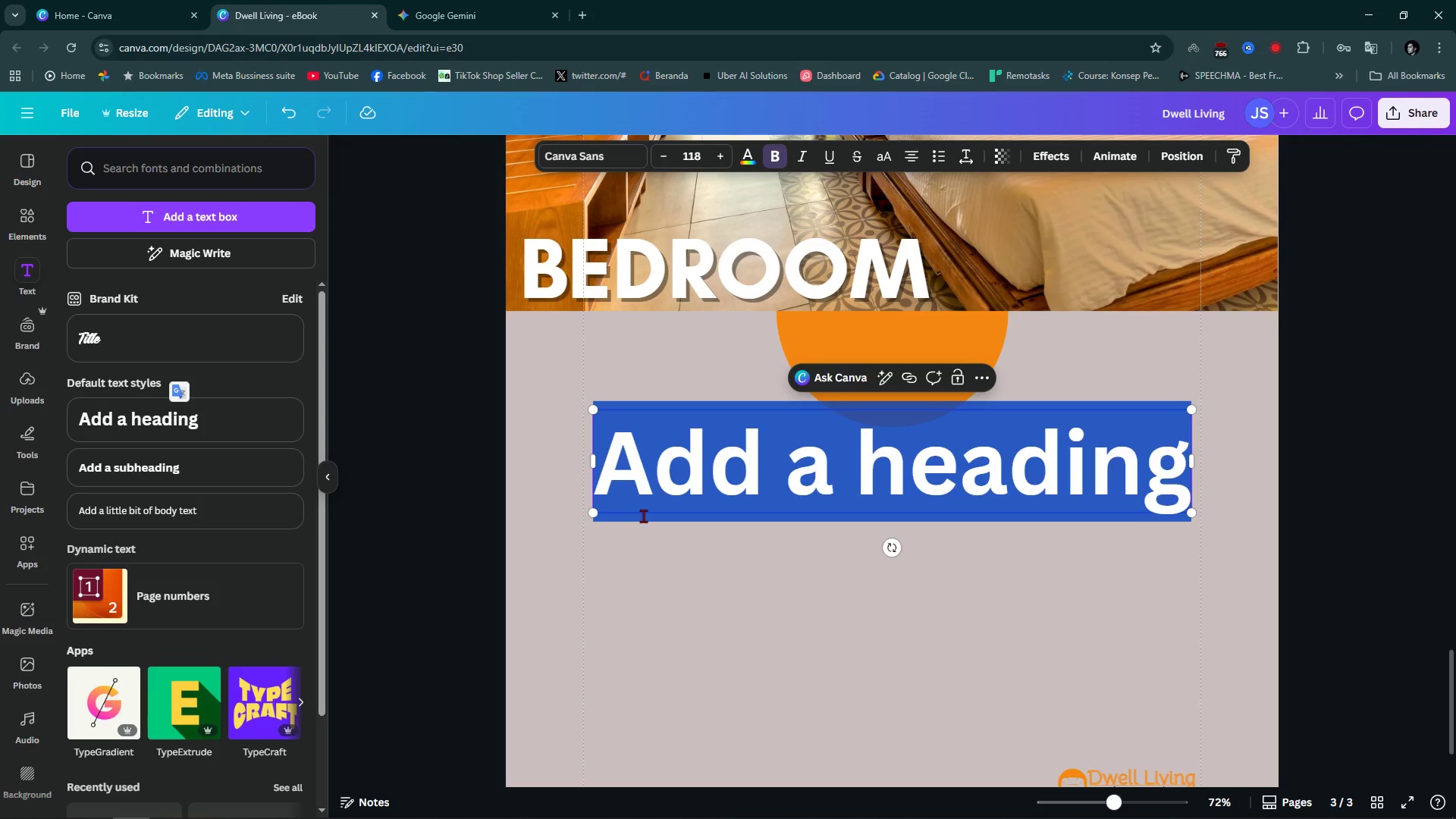 
type(PRODUCT)
 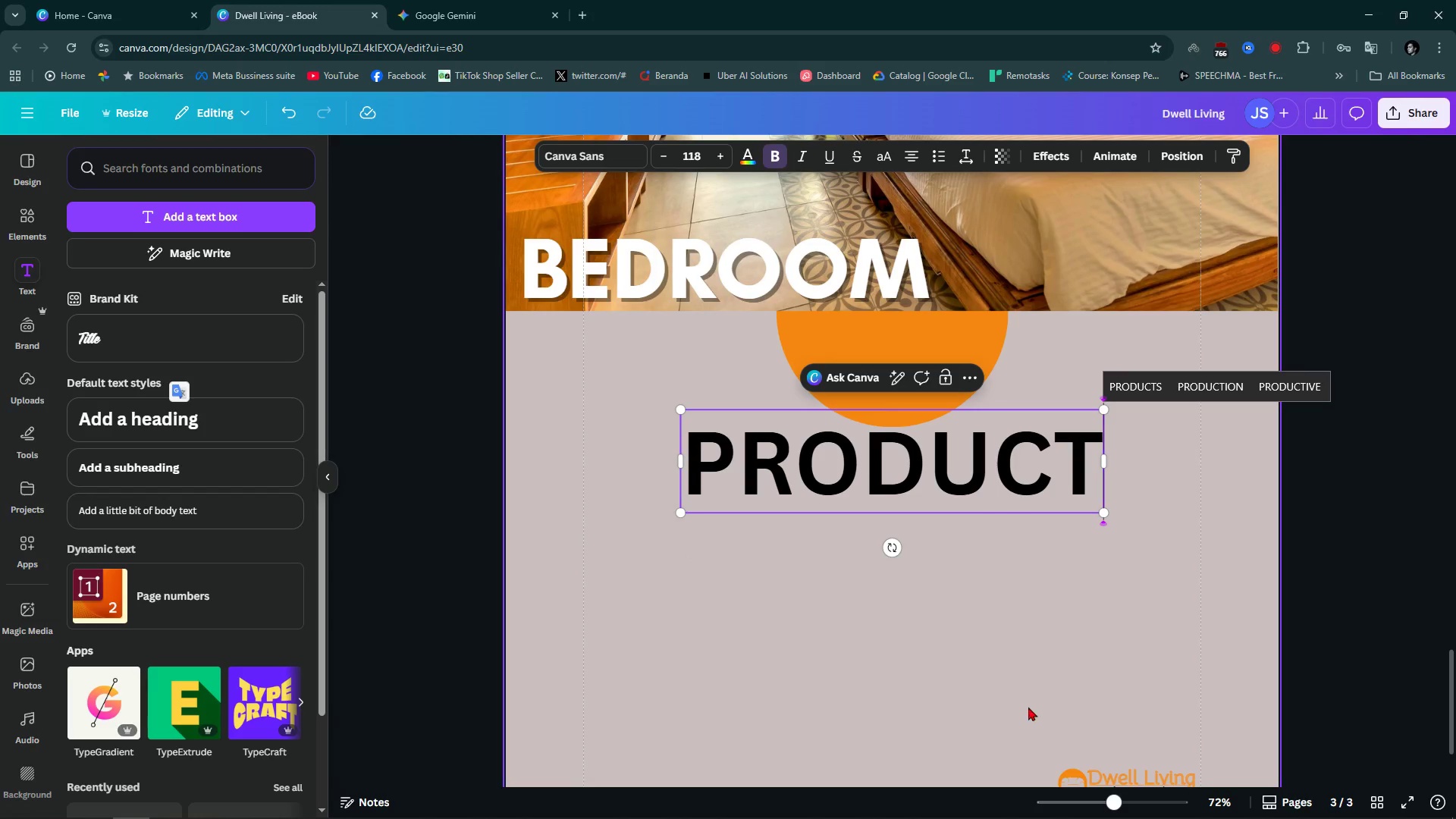 
left_click([1065, 680])
 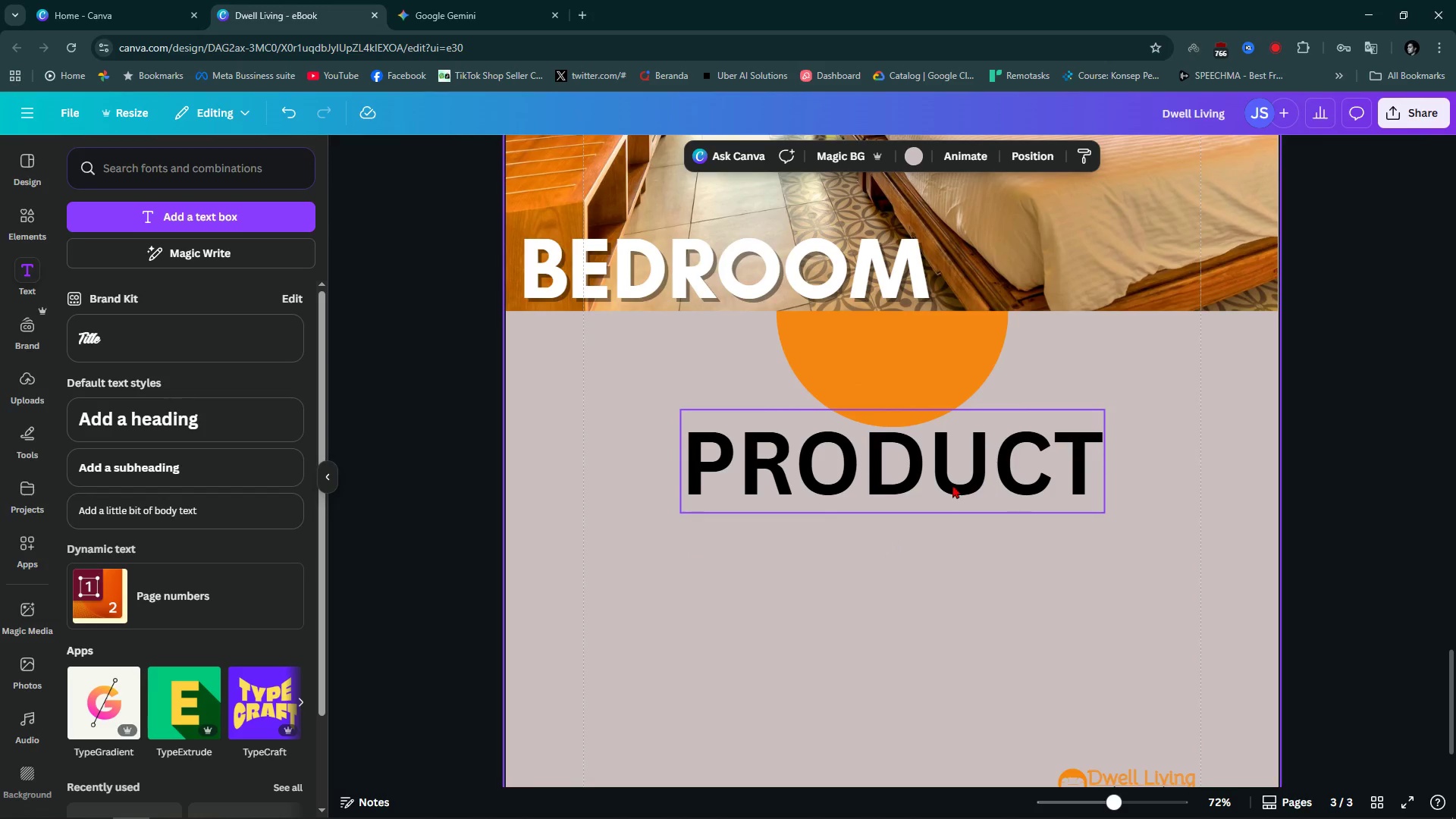 
left_click_drag(start_coordinate=[984, 481], to_coordinate=[874, 486])
 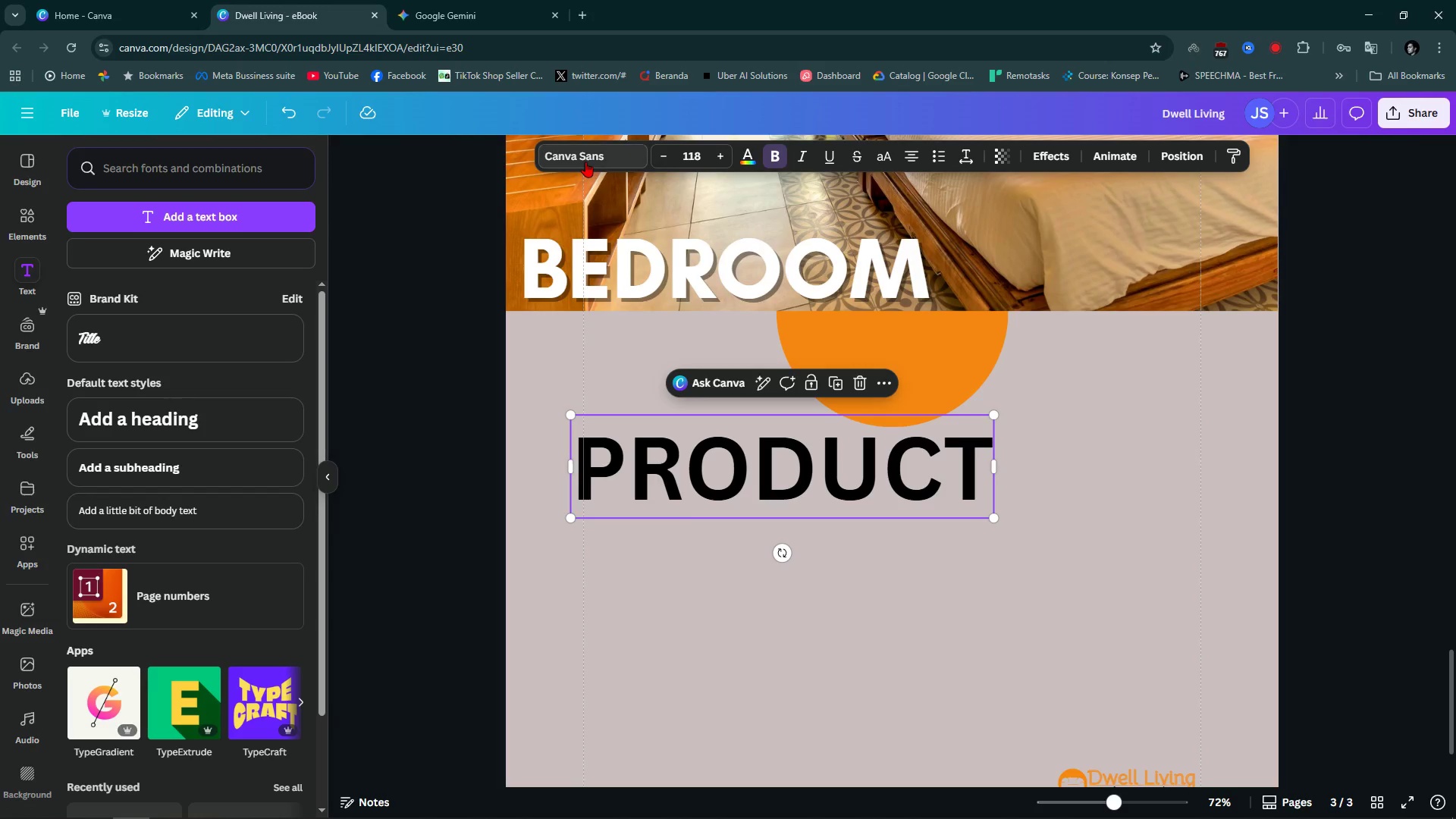 
left_click([585, 162])
 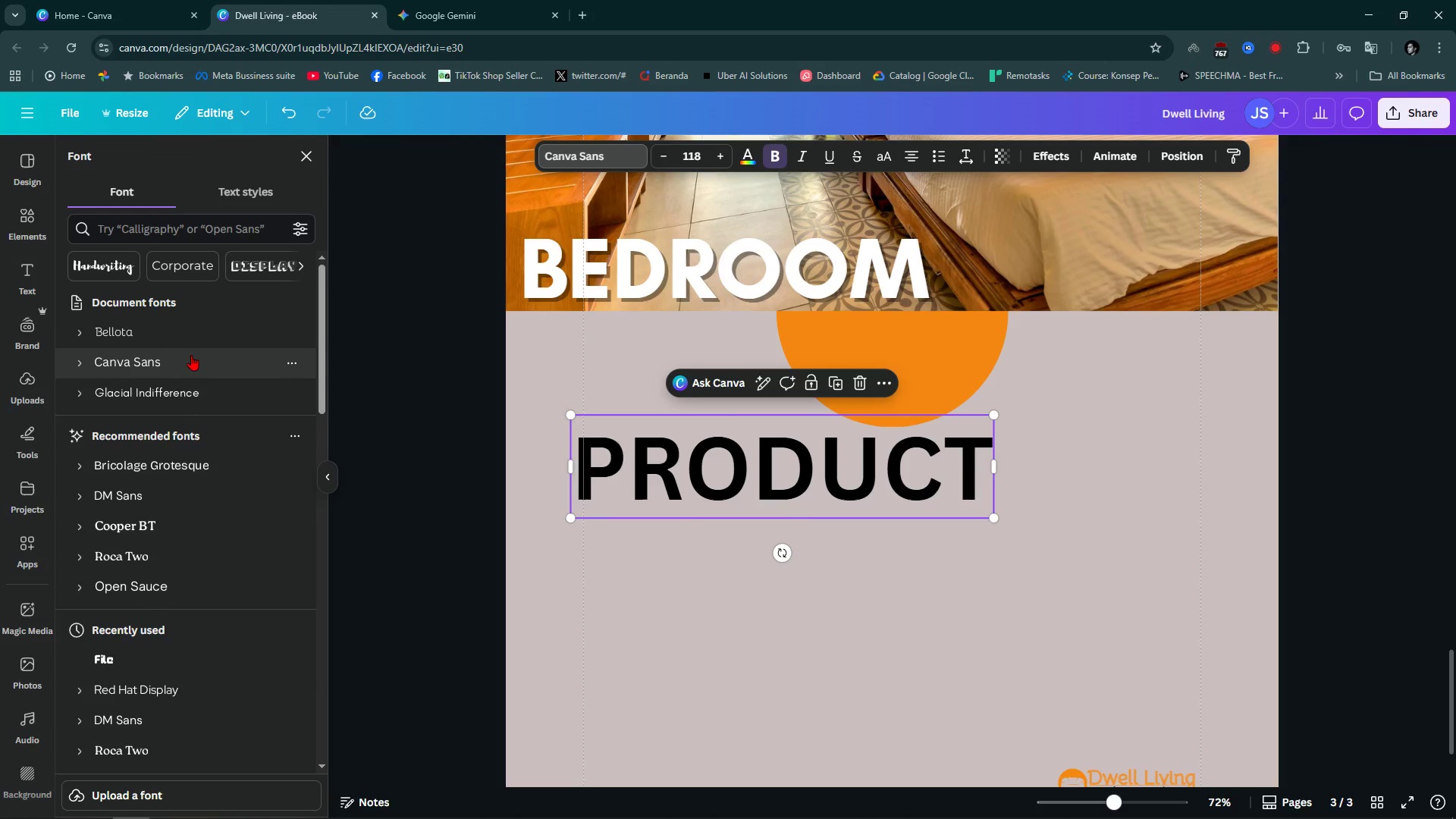 
left_click([198, 388])
 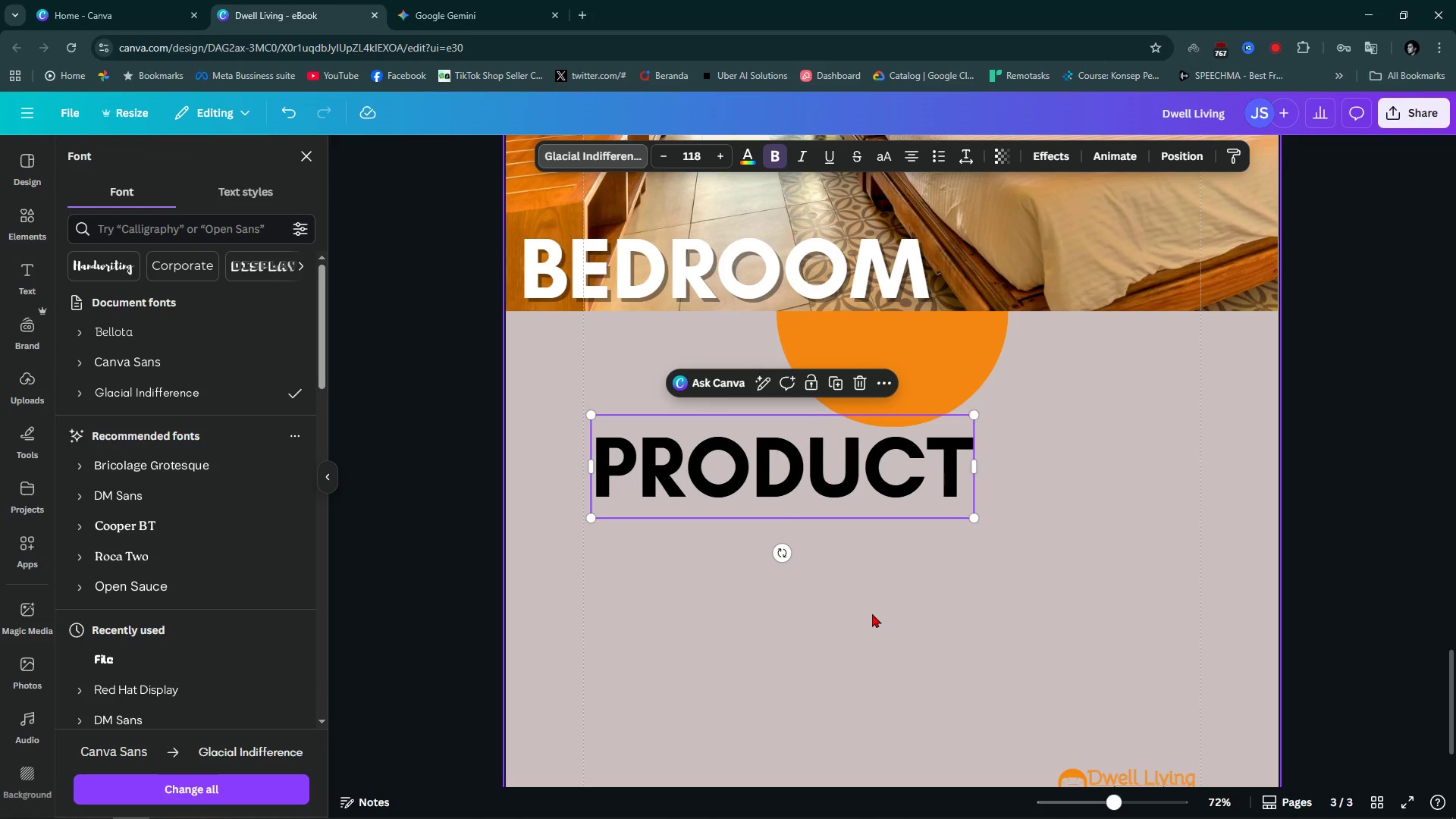 
double_click([910, 622])
 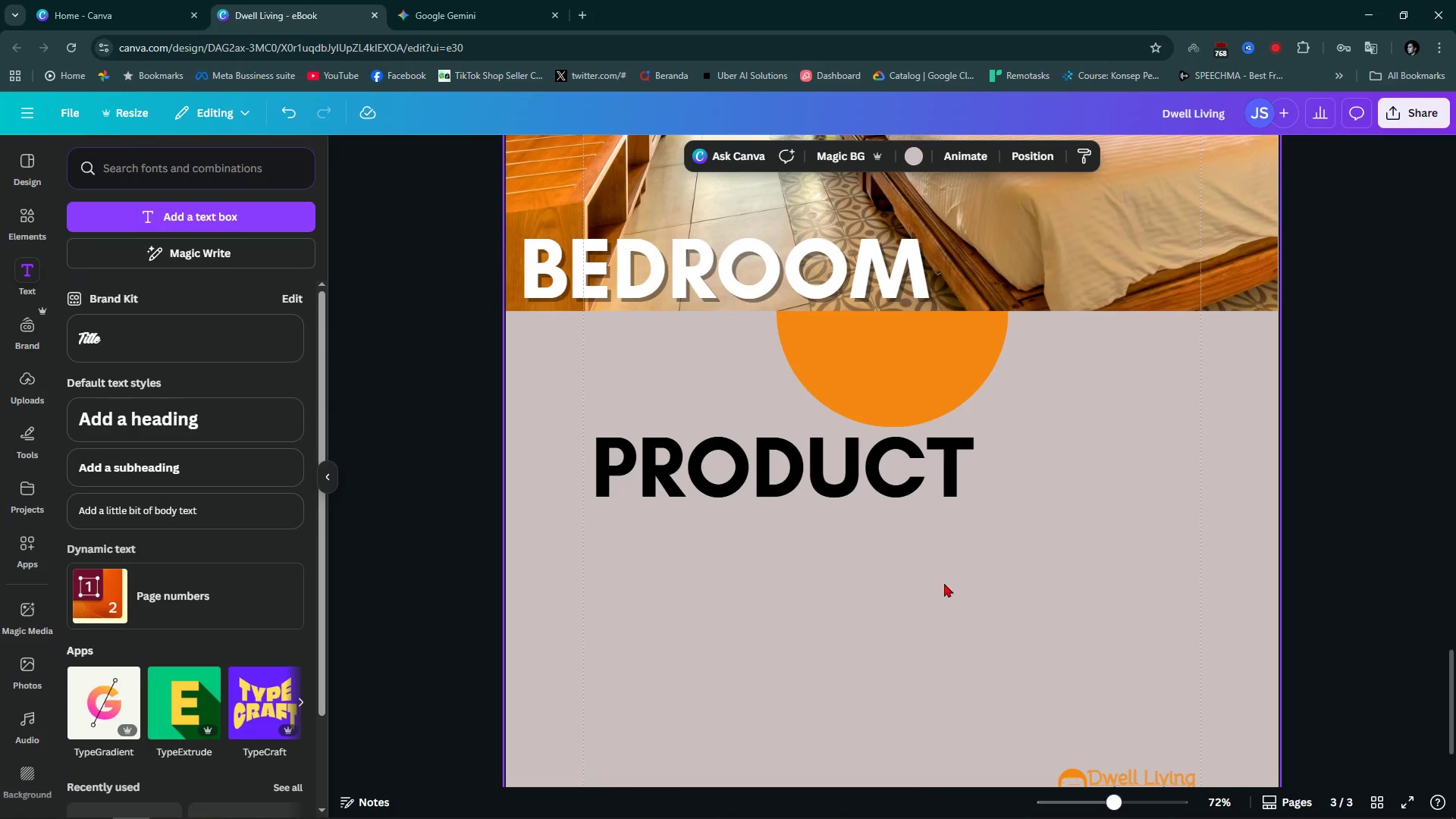 
triple_click([944, 583])
 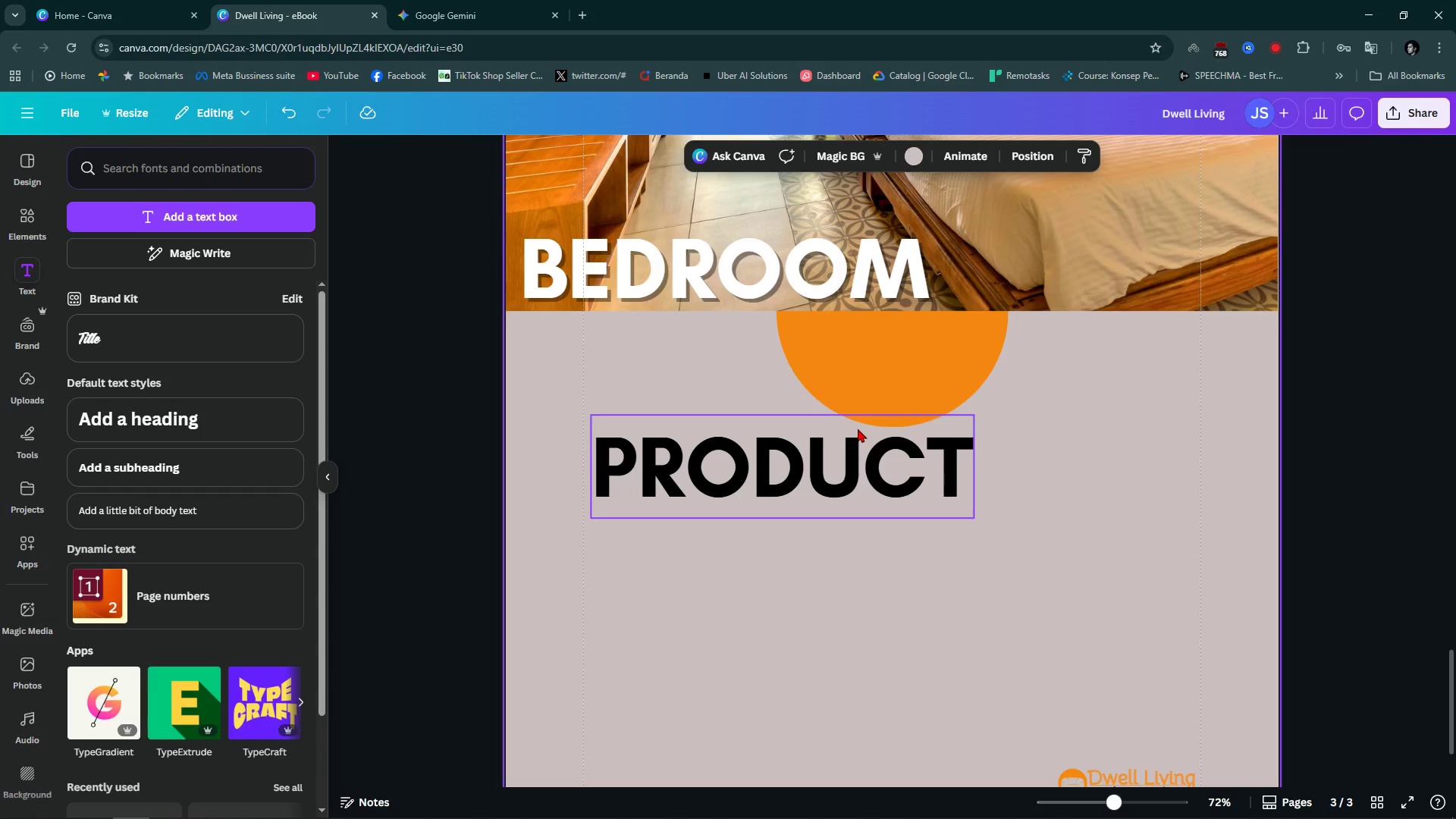 
left_click([855, 428])
 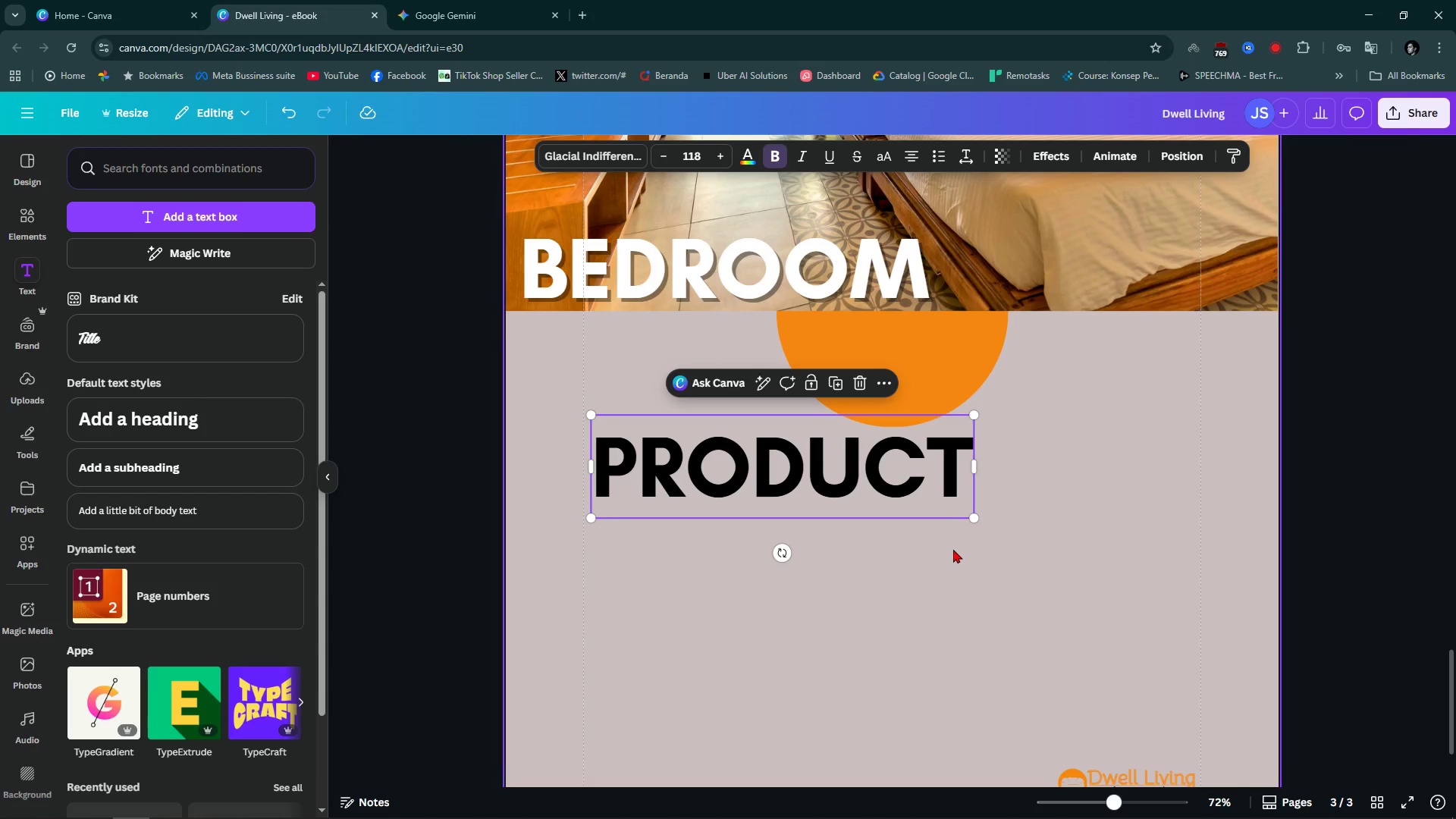 
left_click([956, 549])
 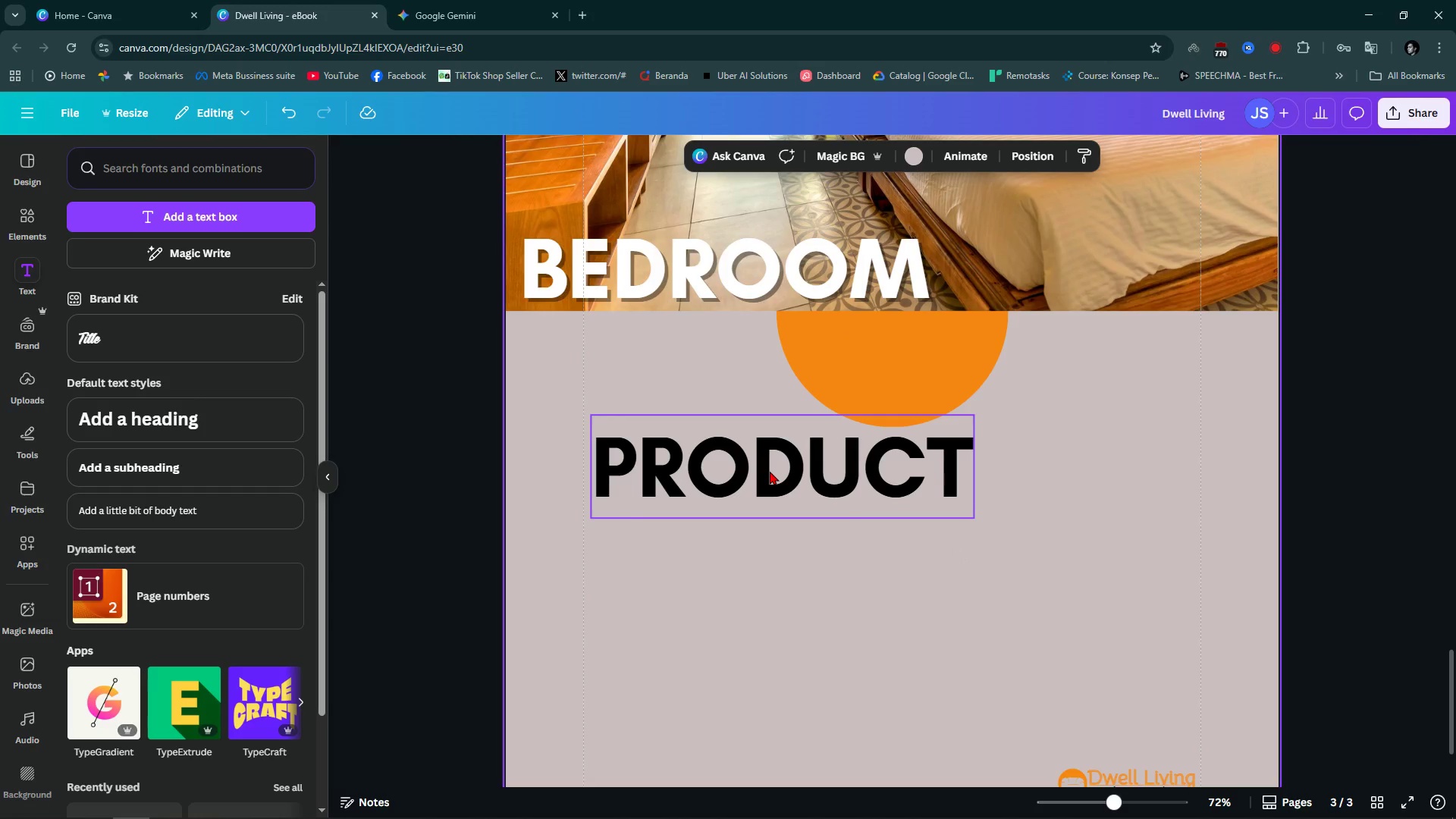 
left_click_drag(start_coordinate=[770, 471], to_coordinate=[878, 466])
 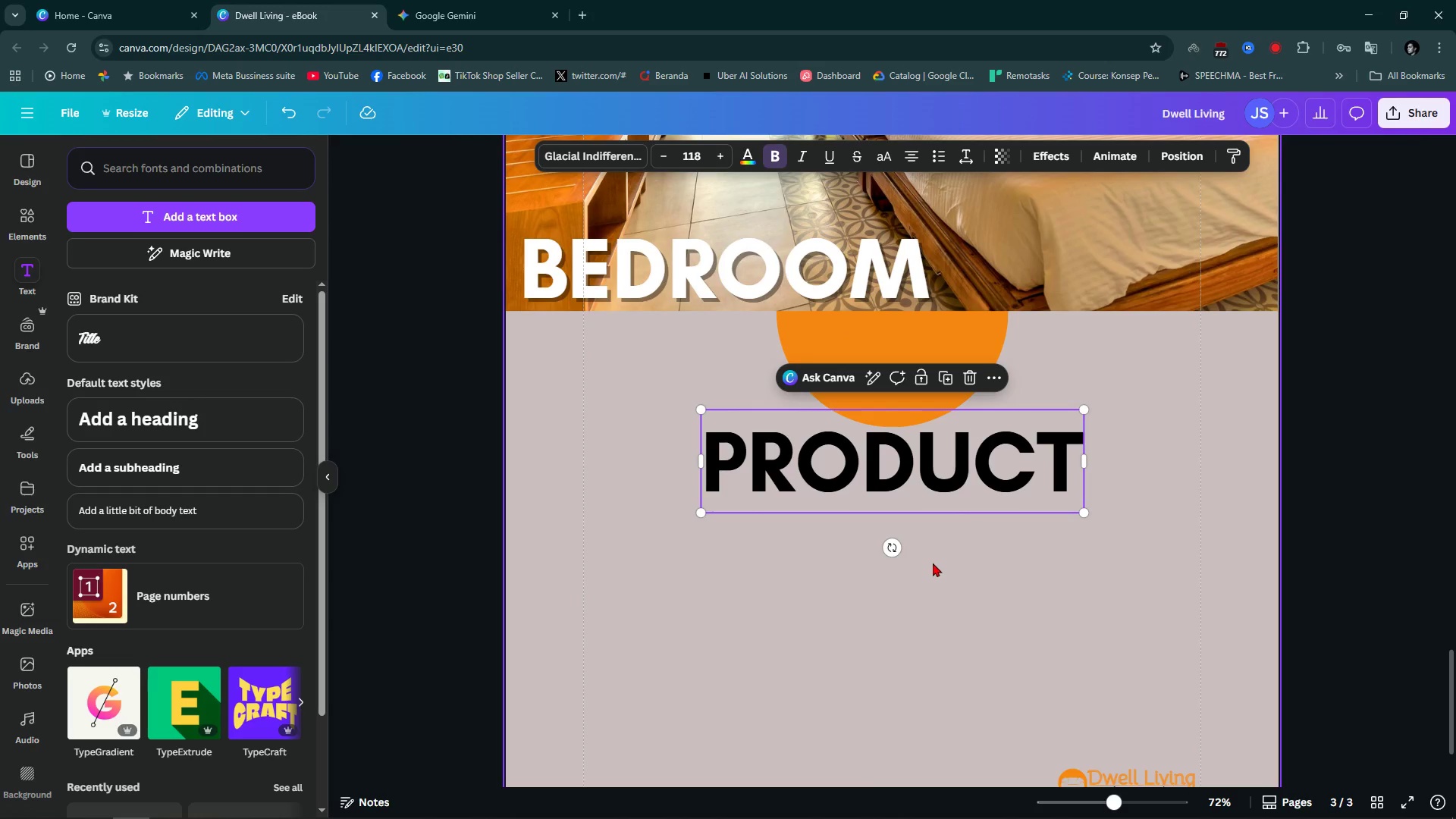 
left_click([934, 564])
 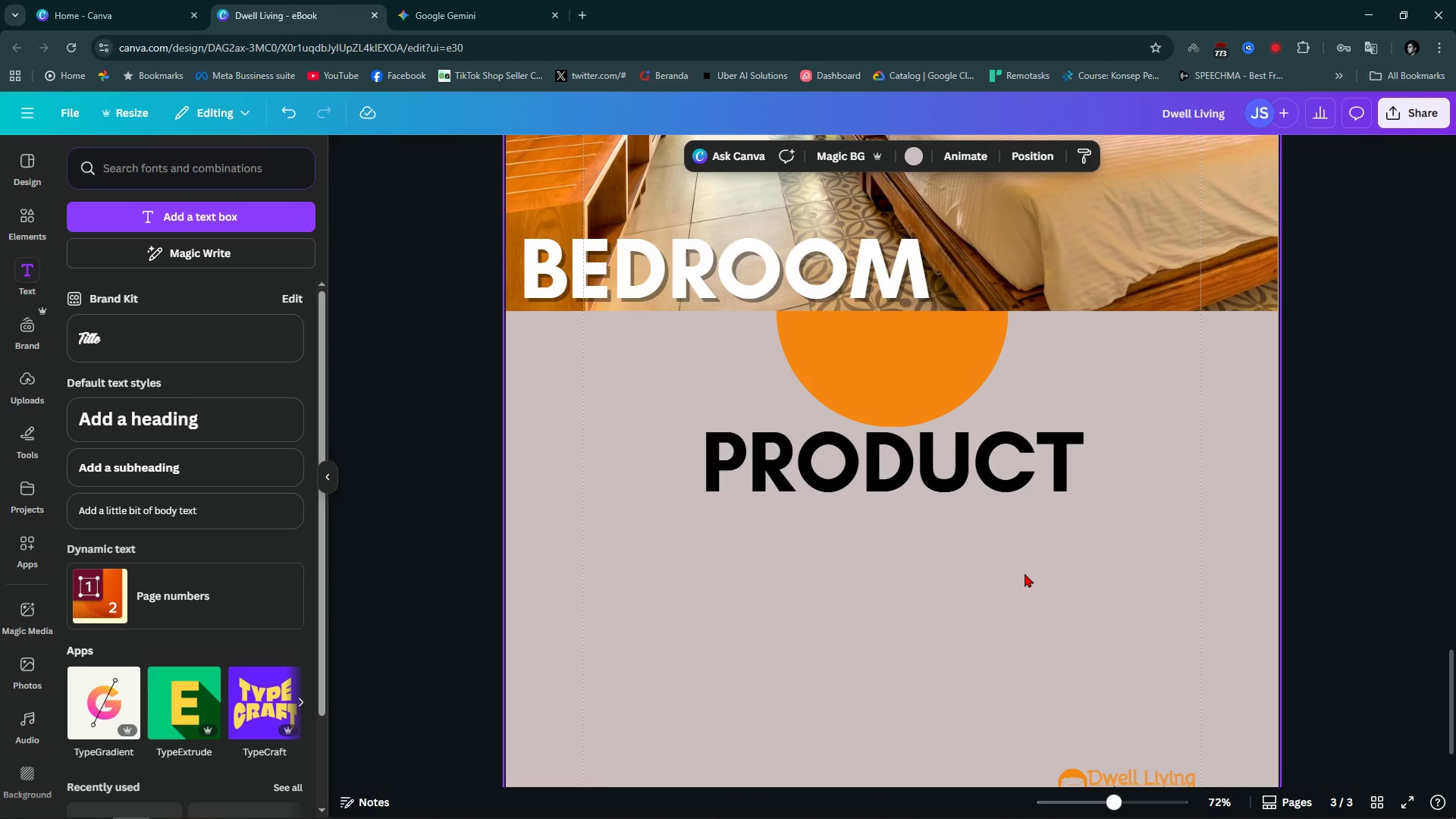 
hold_key(key=ControlLeft, duration=0.67)
scroll: coordinate [1025, 573], scroll_direction: down, amount: 4.0
 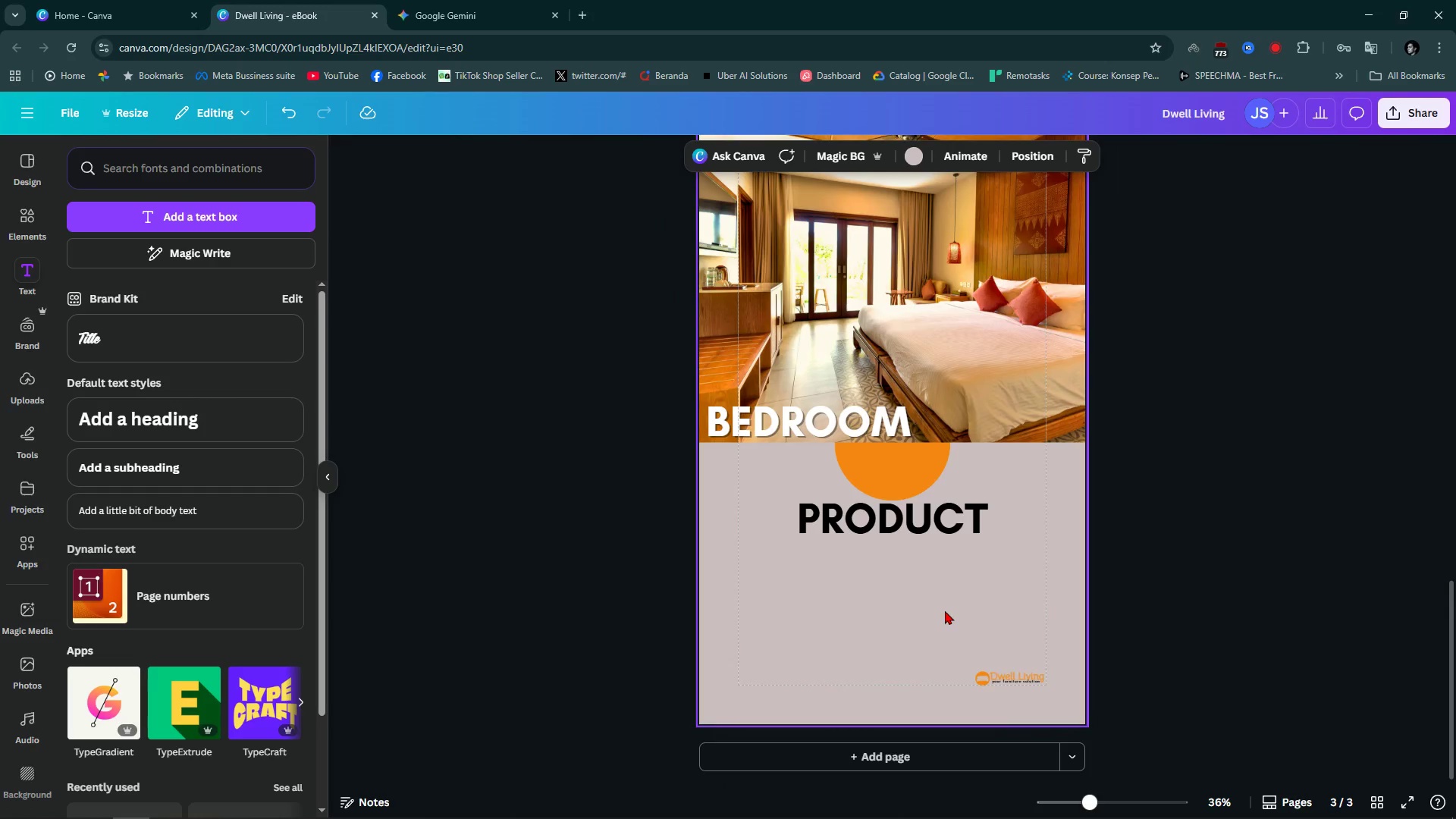 
scroll: coordinate [995, 598], scroll_direction: up, amount: 1.0
 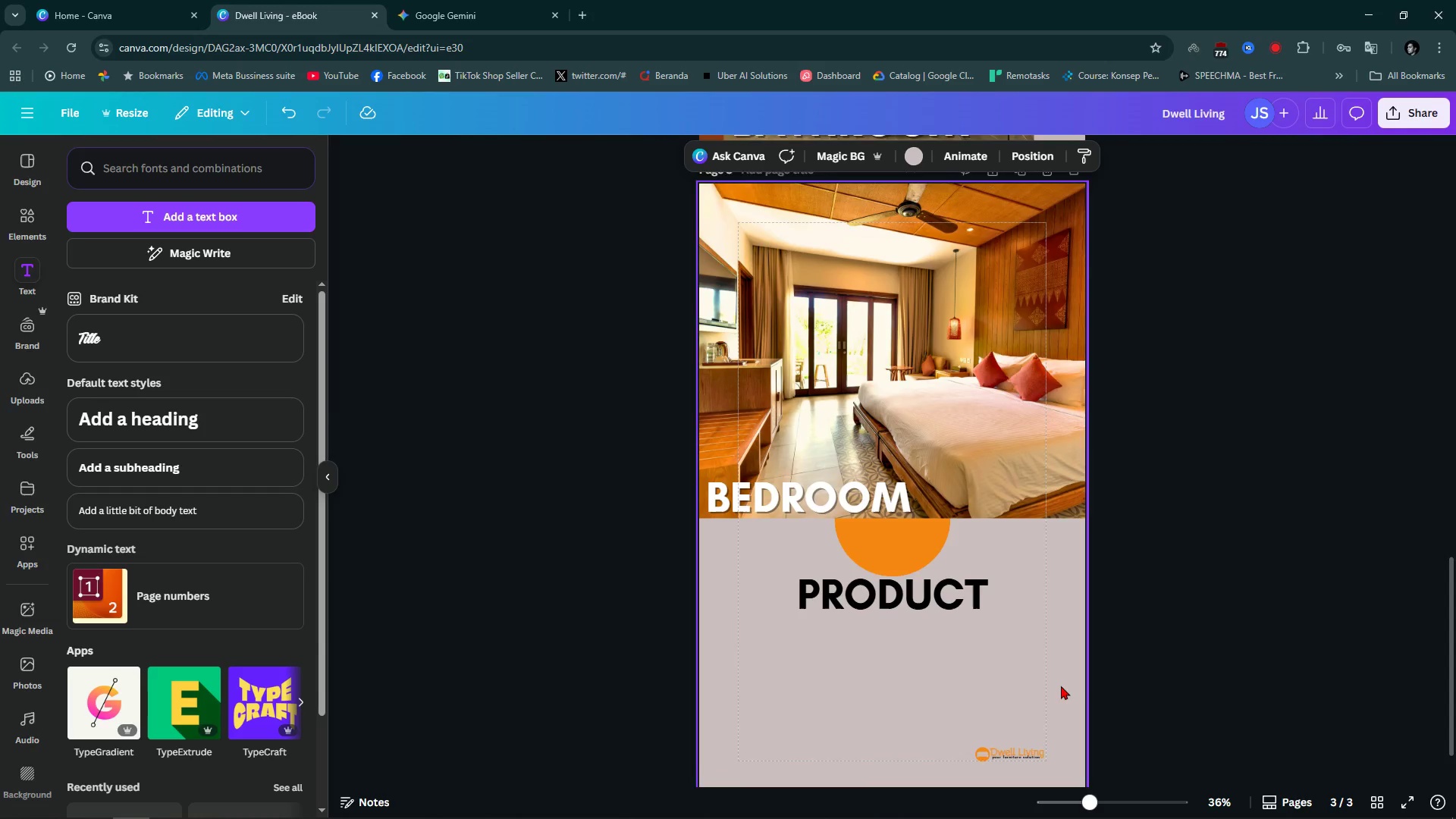 
scroll: coordinate [1199, 532], scroll_direction: down, amount: 3.0
 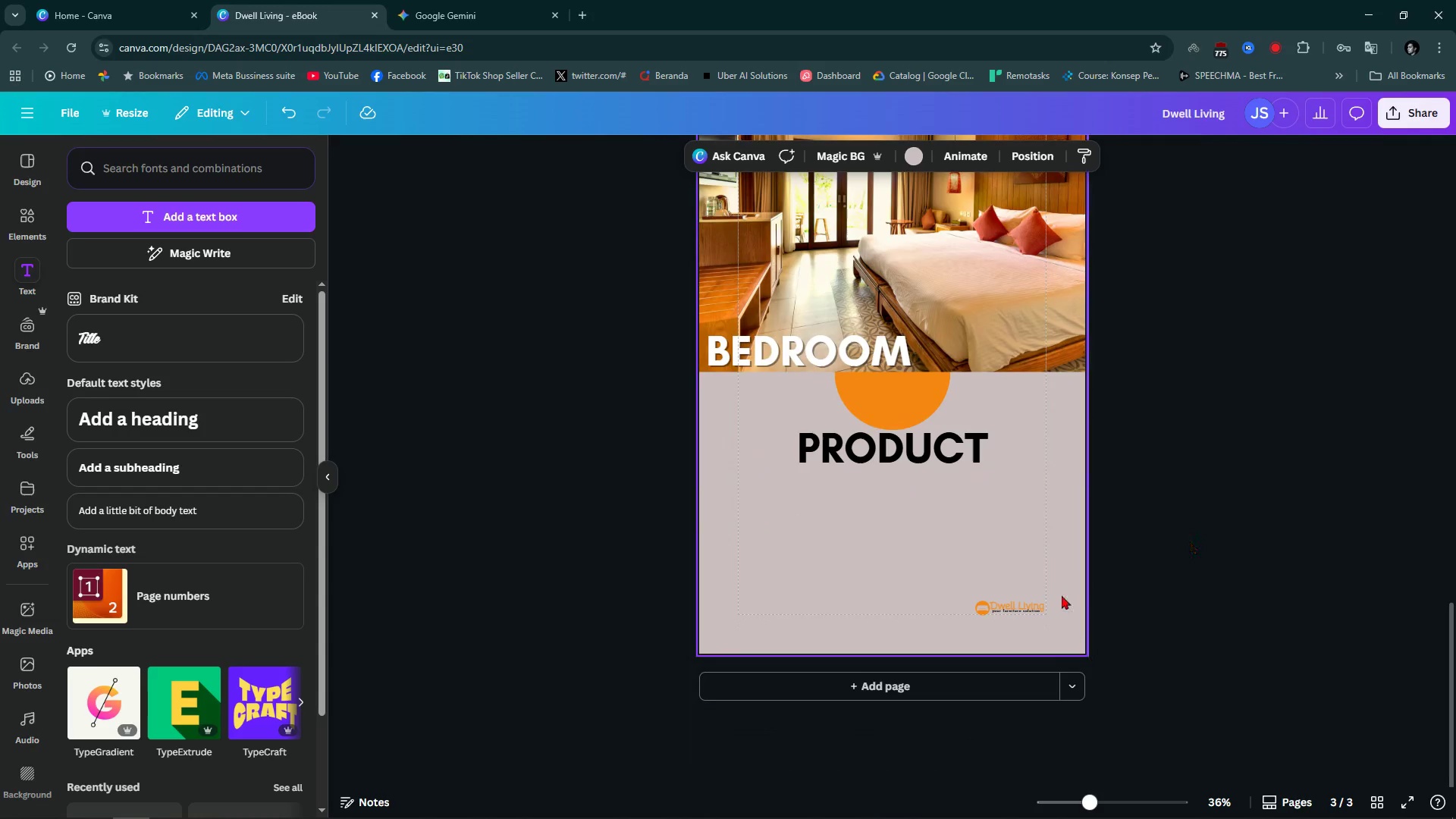 
hold_key(key=ControlLeft, duration=0.62)
scroll: coordinate [1059, 615], scroll_direction: up, amount: 4.0
 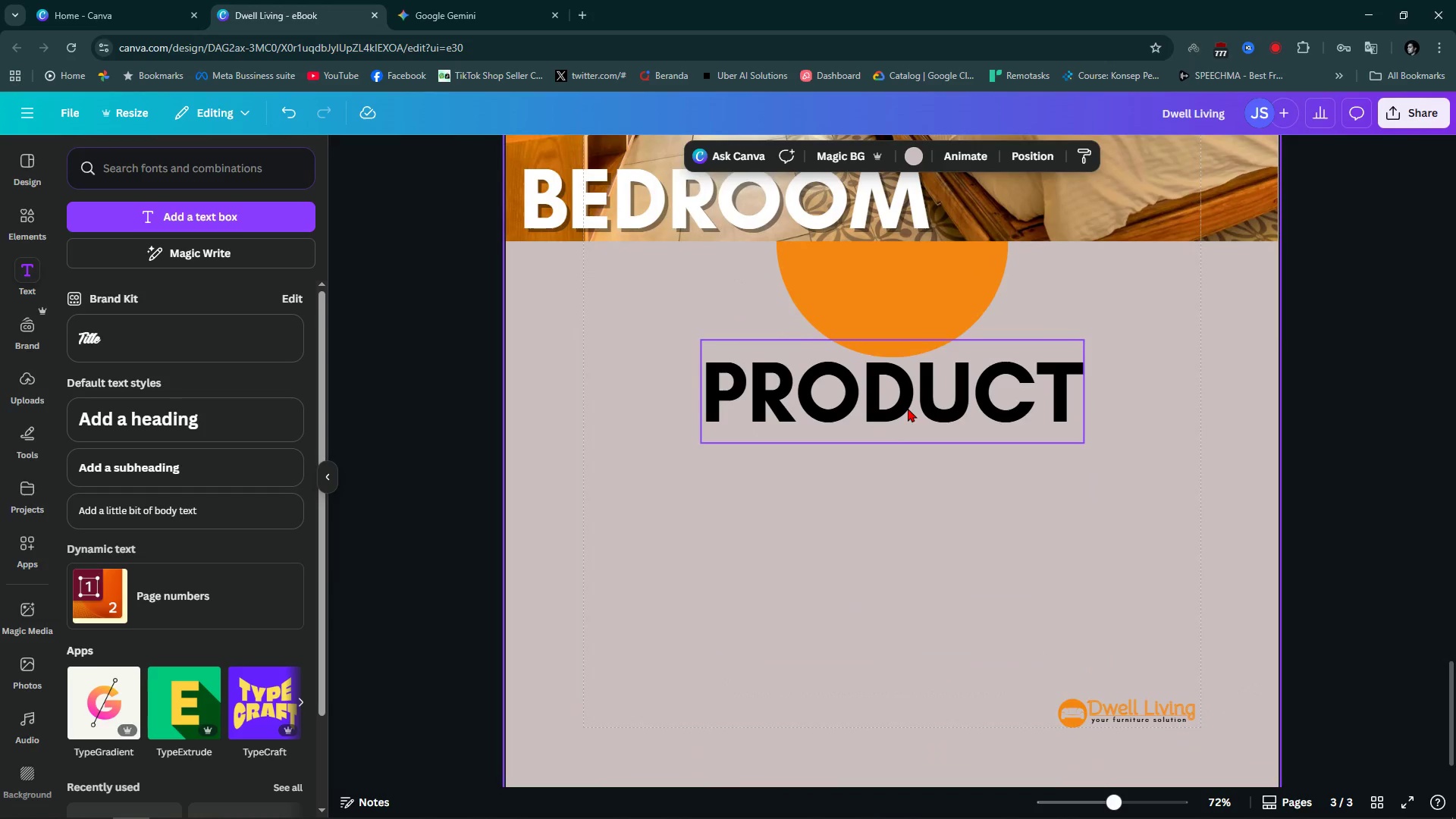 
left_click([886, 494])
 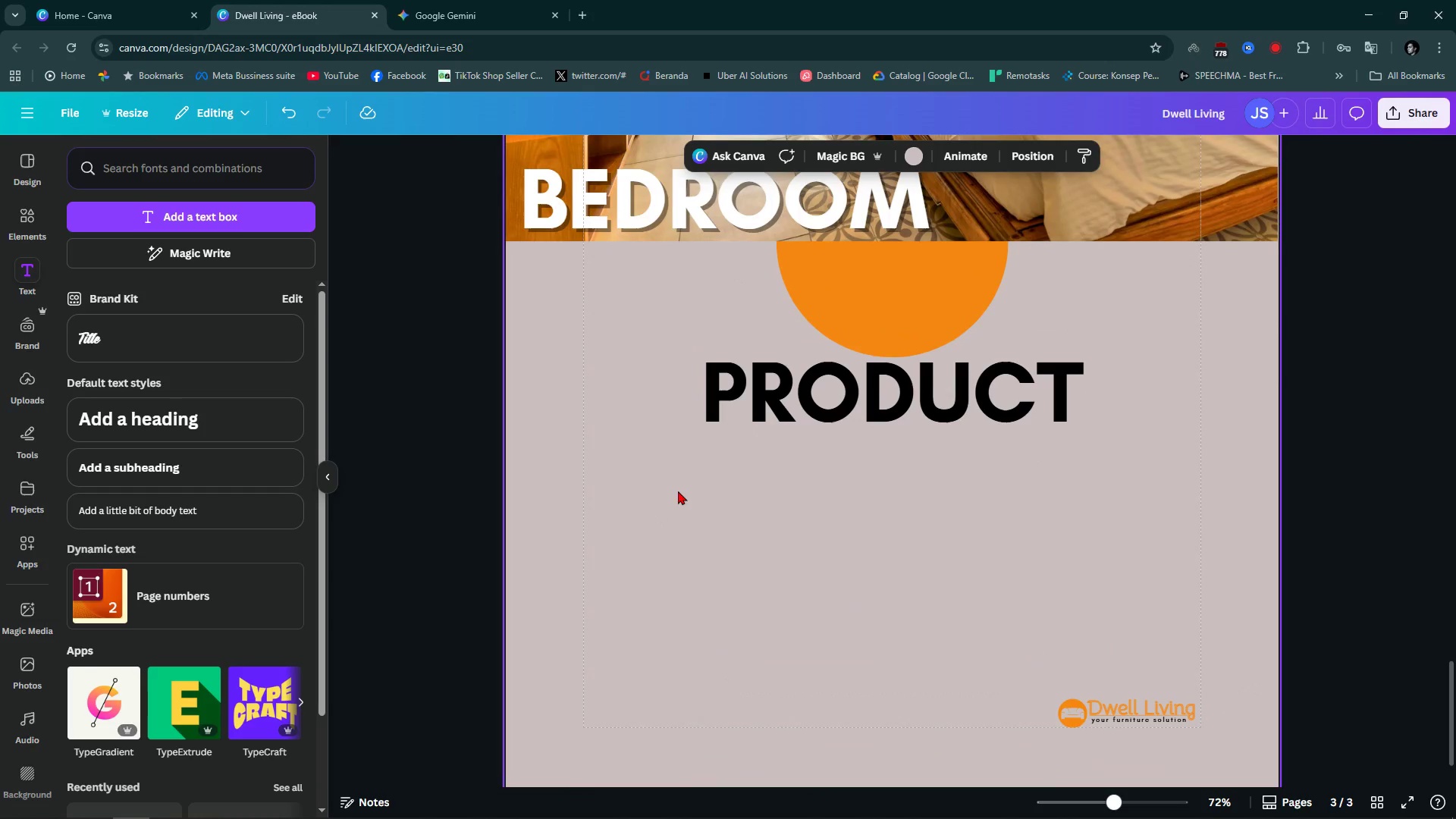 
left_click([807, 419])
 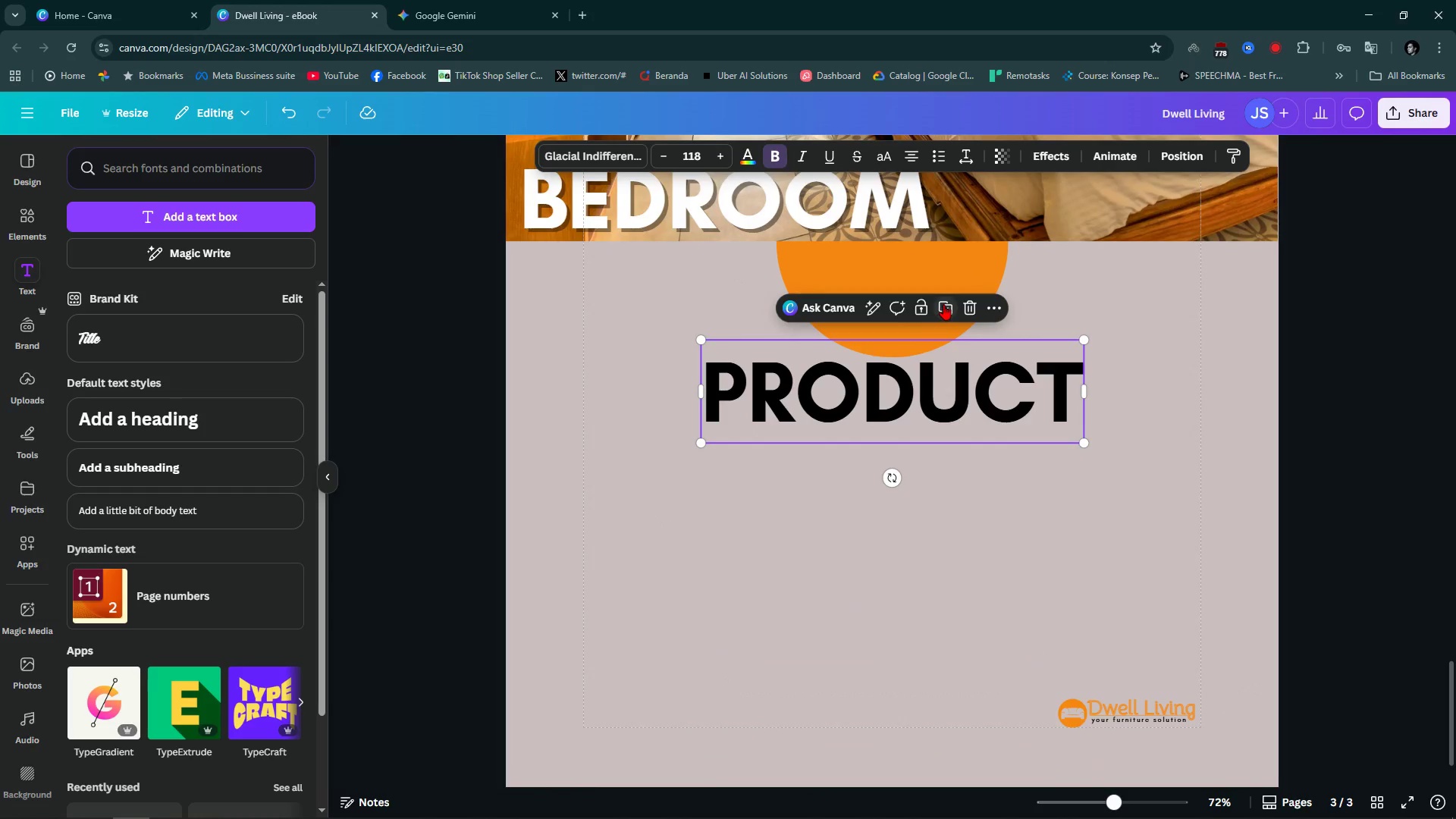 
left_click([943, 304])
 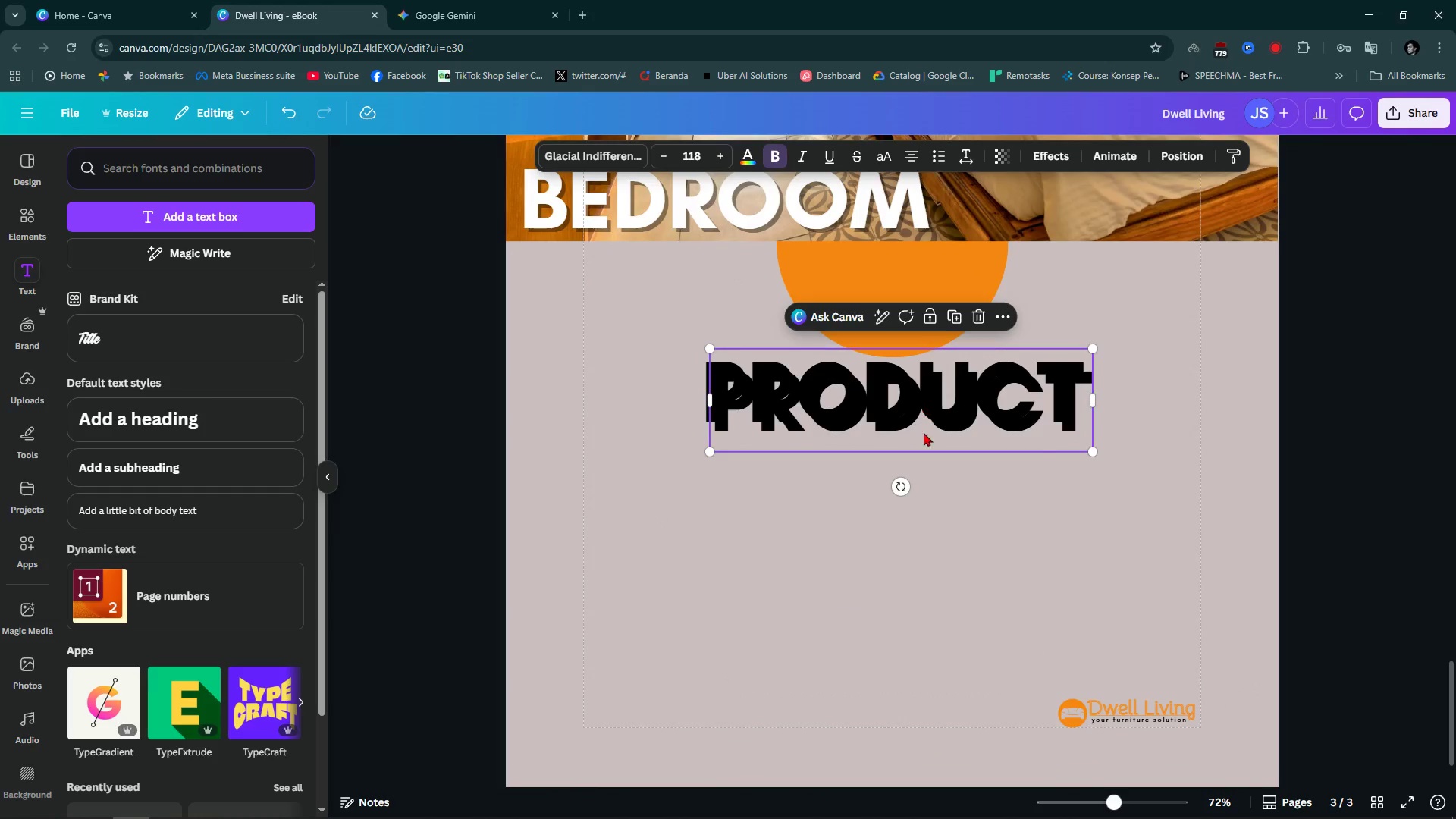 
left_click_drag(start_coordinate=[924, 403], to_coordinate=[924, 585])
 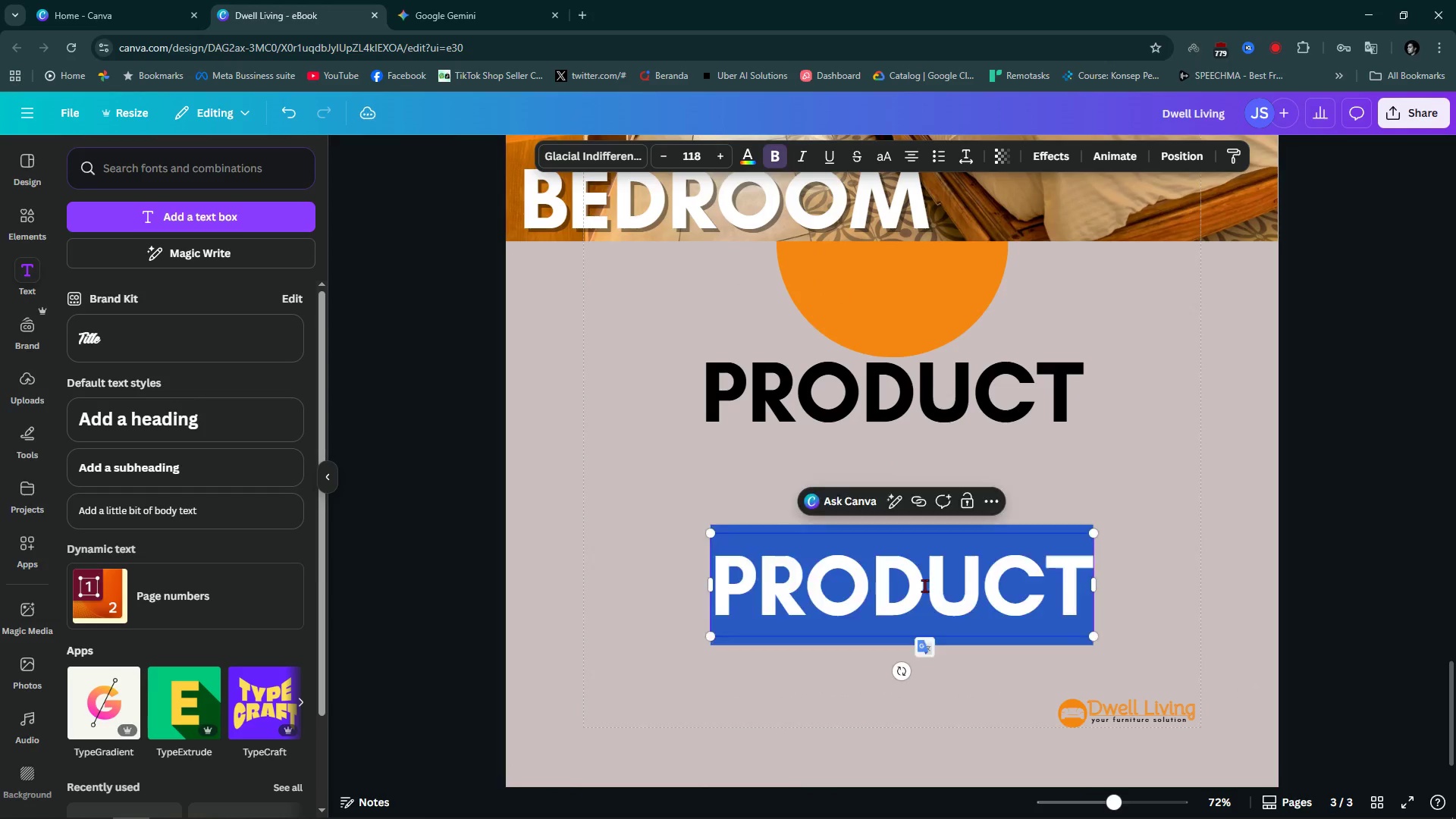 
left_click([924, 585])
 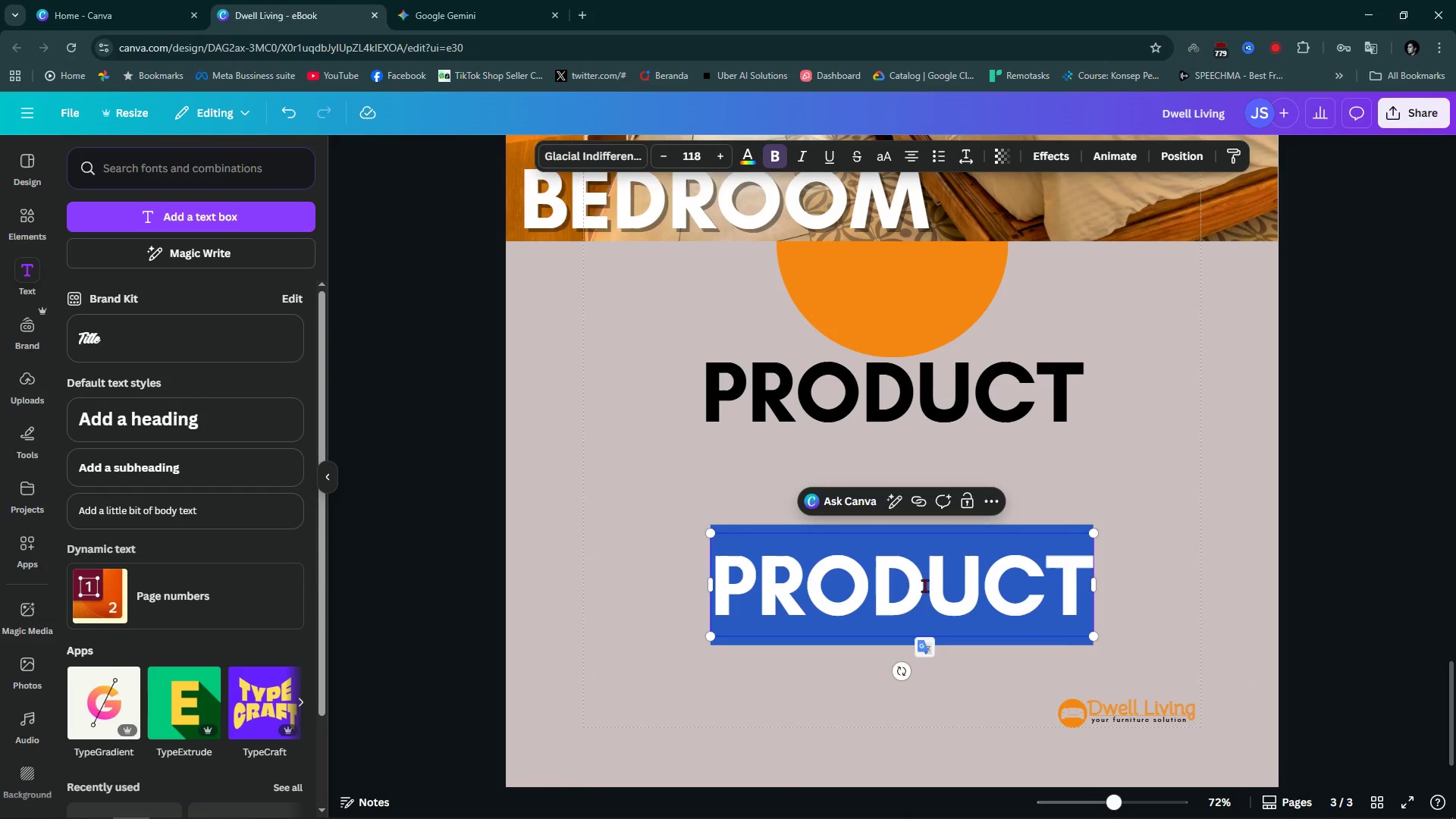 
type(CATALOGUE)
 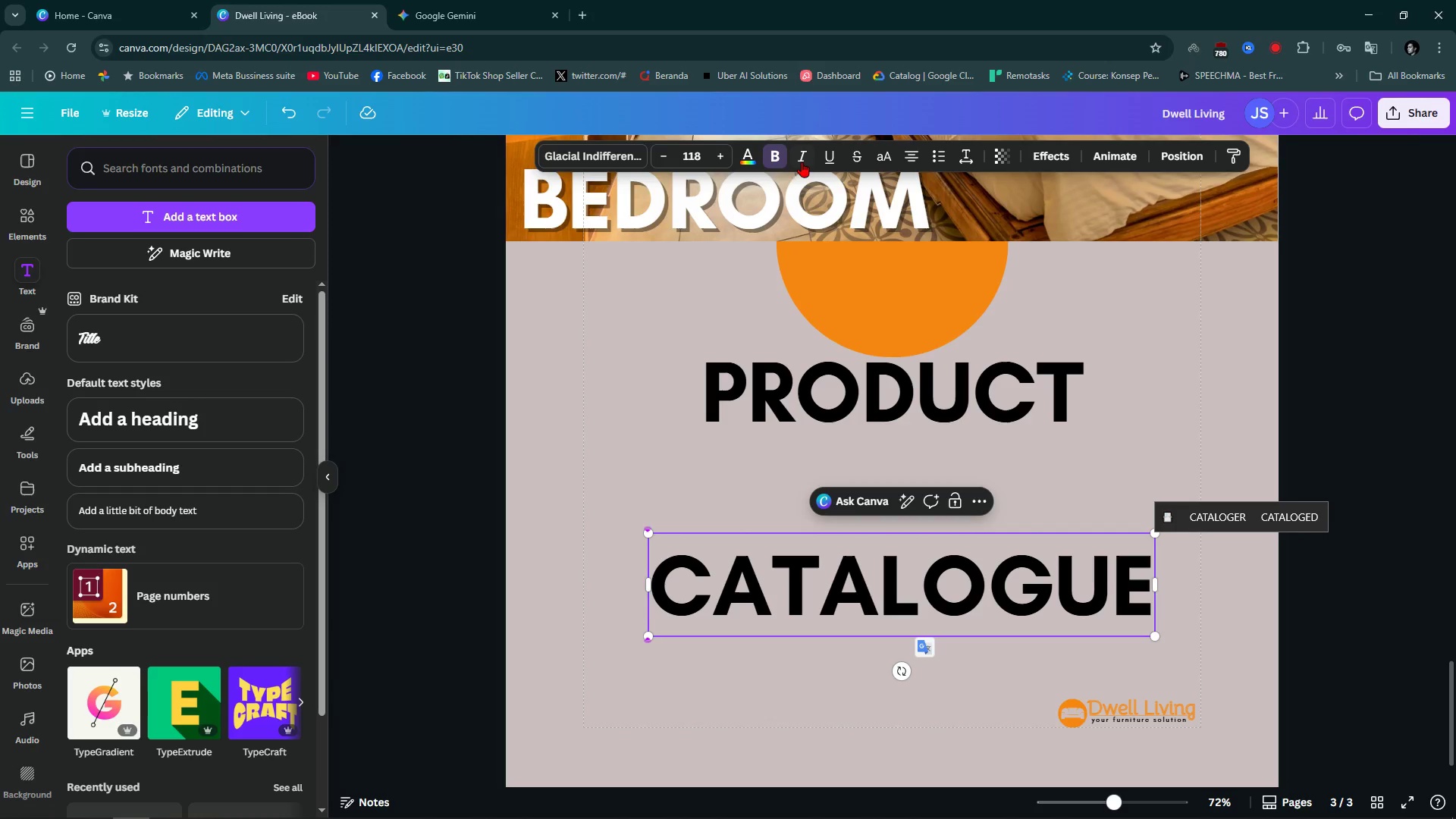 
left_click([782, 158])
 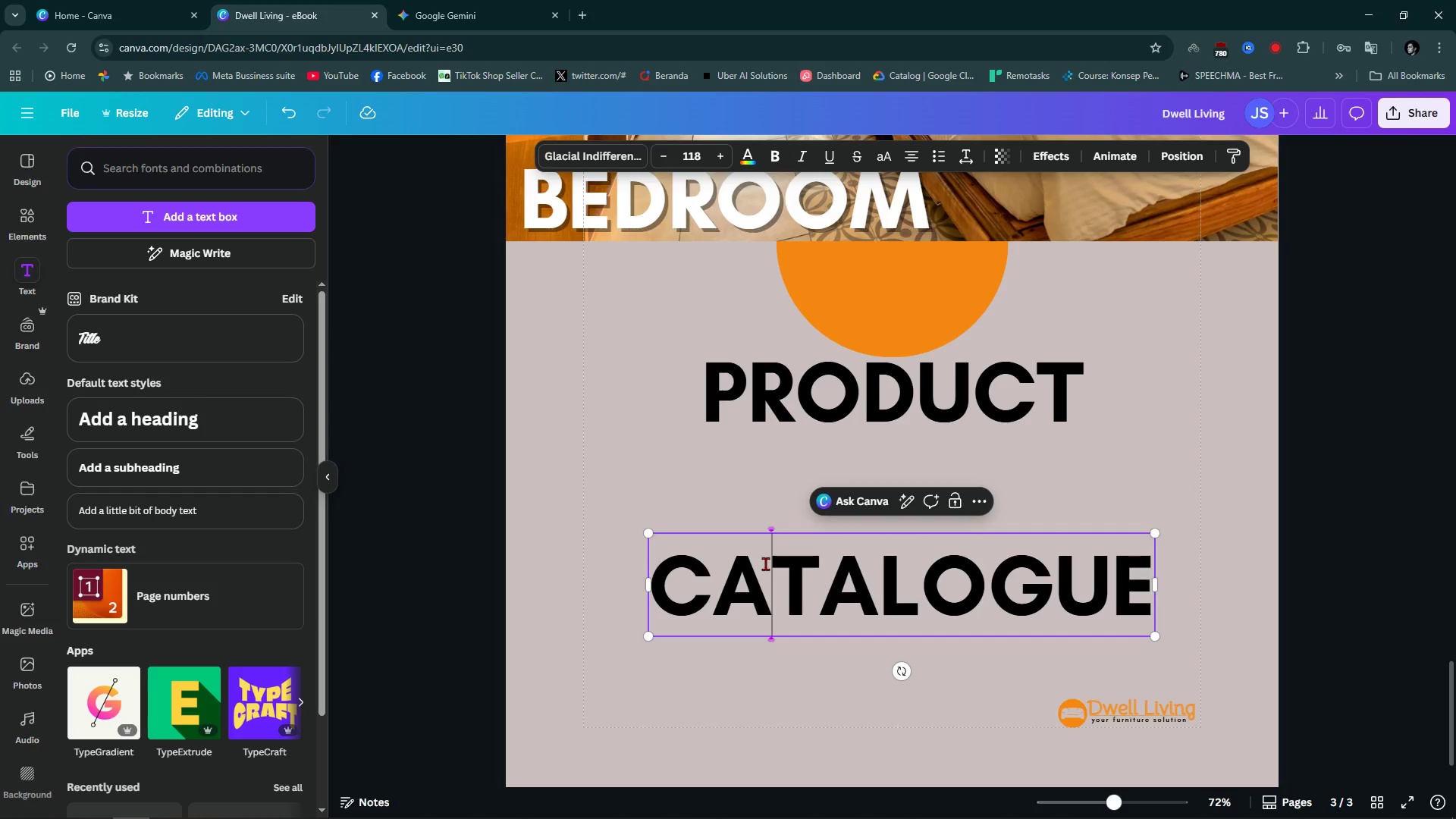 
double_click([765, 563])
 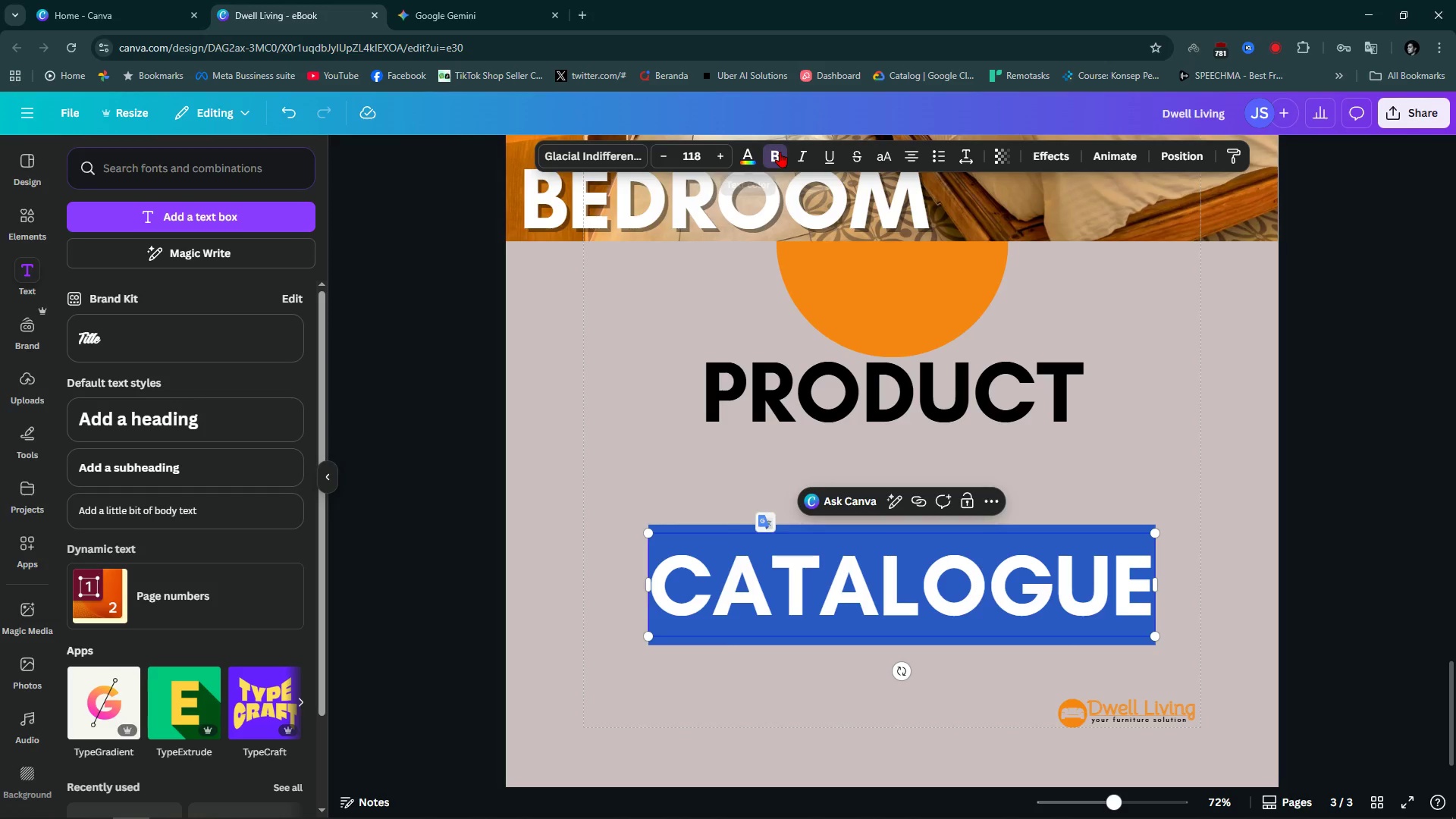 
left_click([780, 152])
 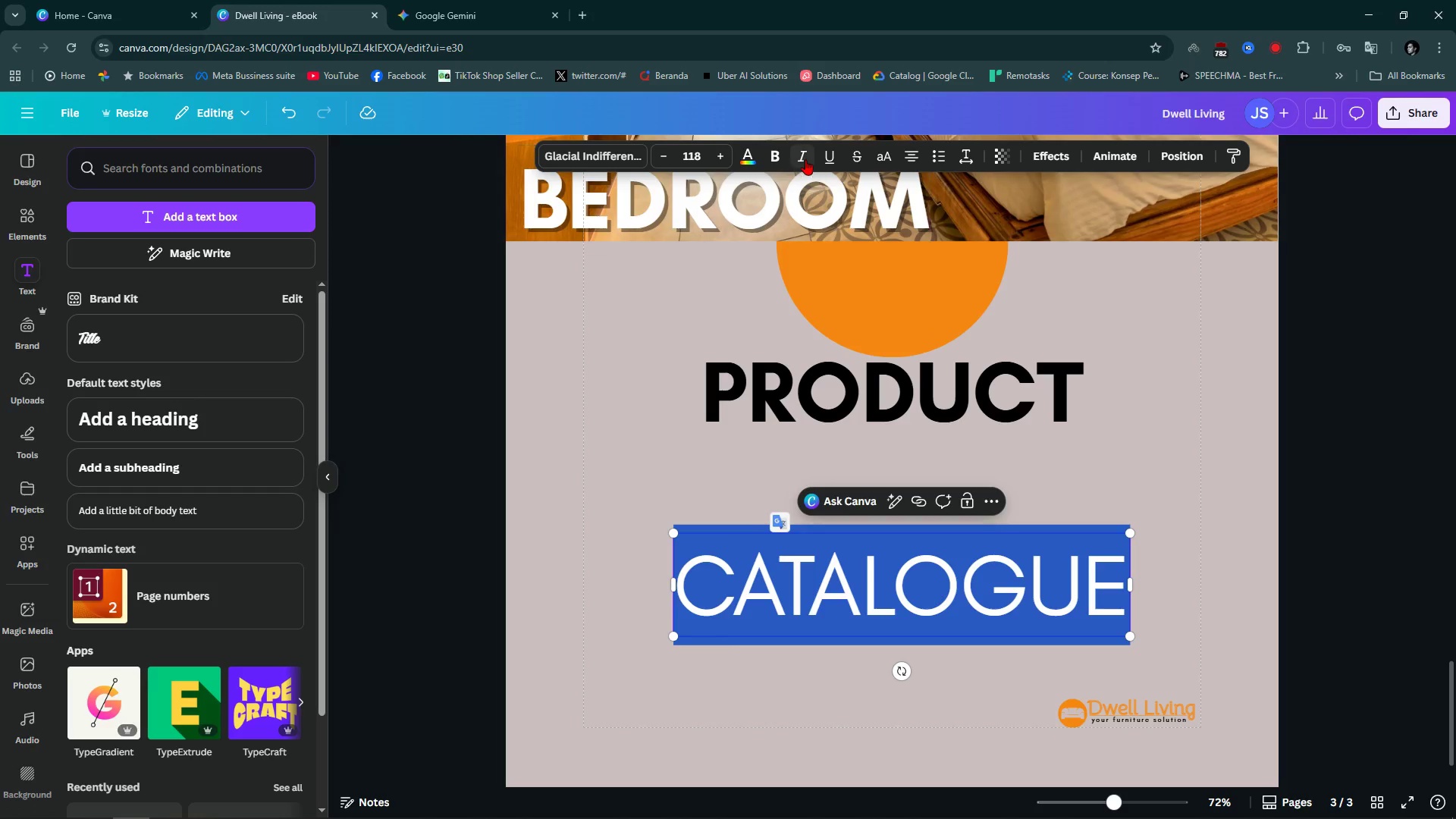 
left_click([805, 159])
 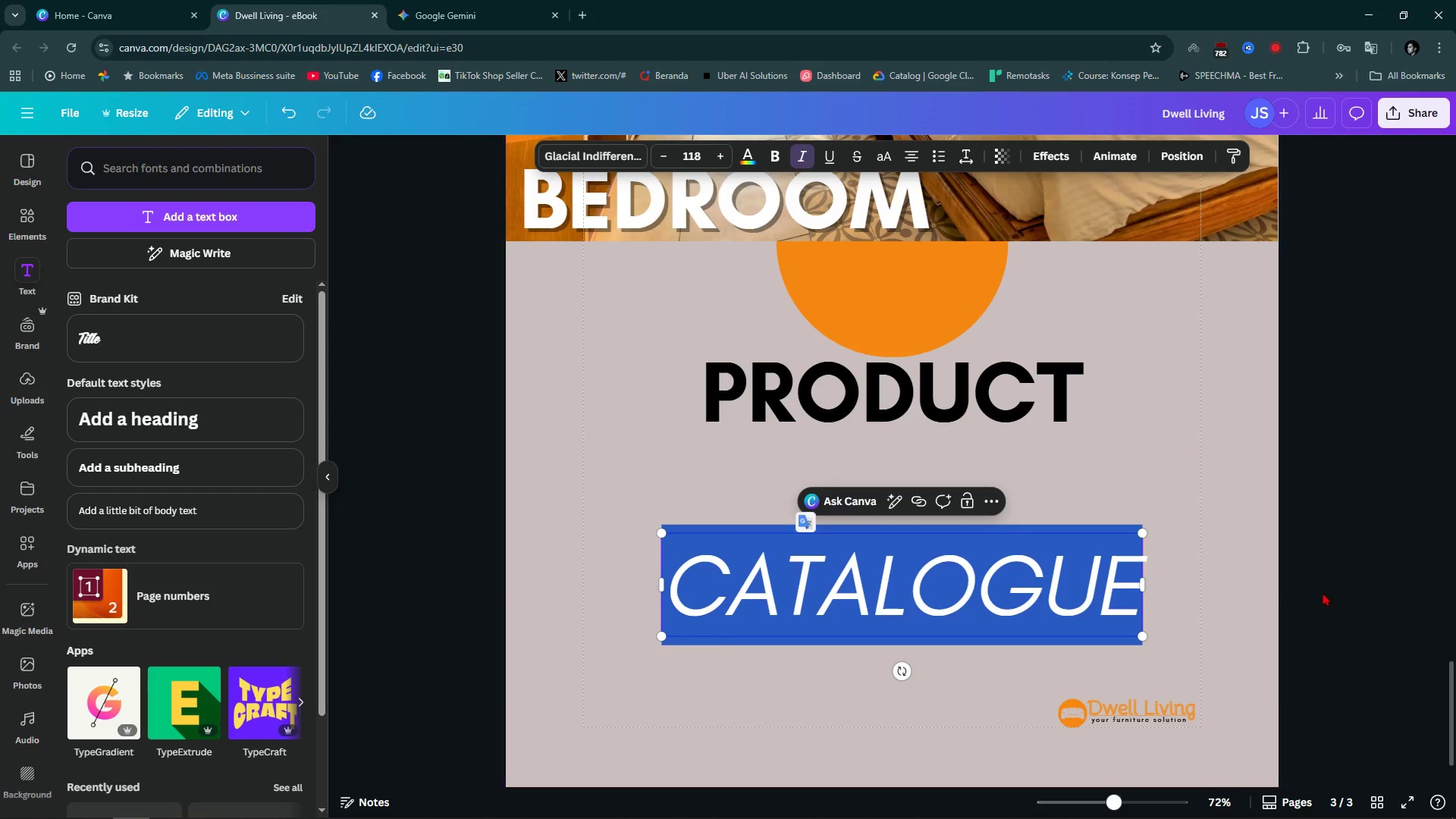 
double_click([1323, 592])
 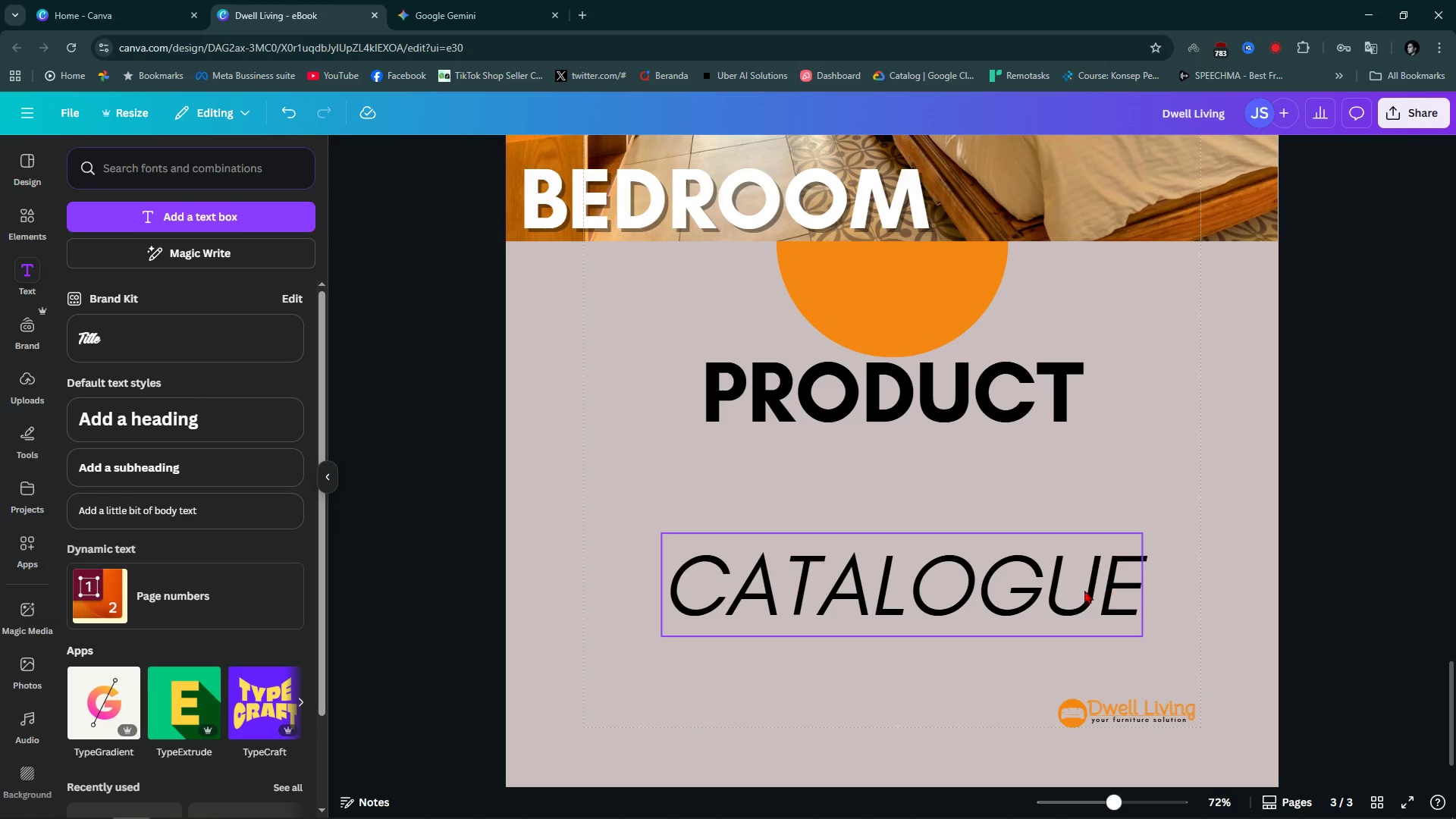 
left_click([1037, 601])
 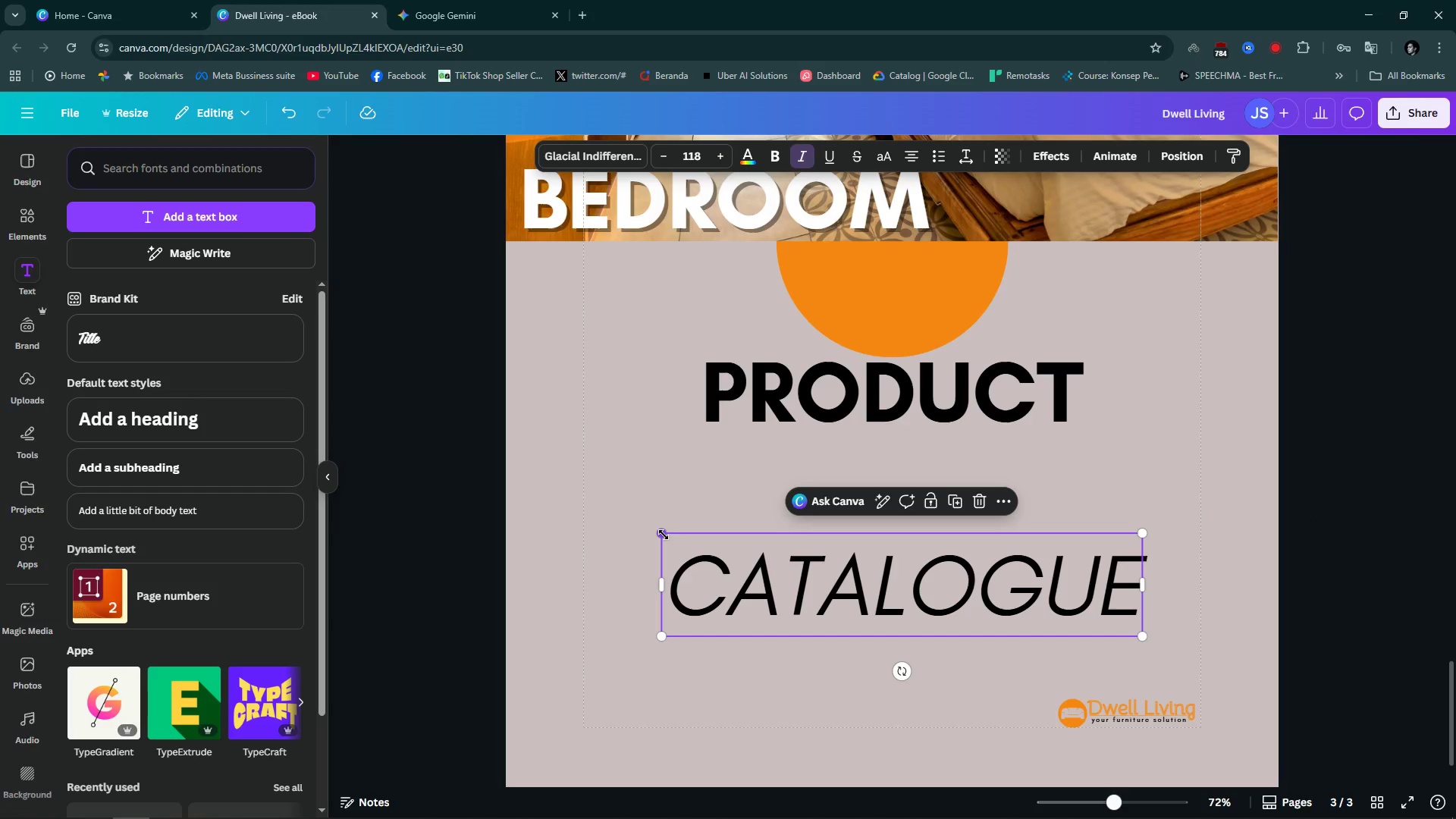 
left_click_drag(start_coordinate=[664, 535], to_coordinate=[598, 482])
 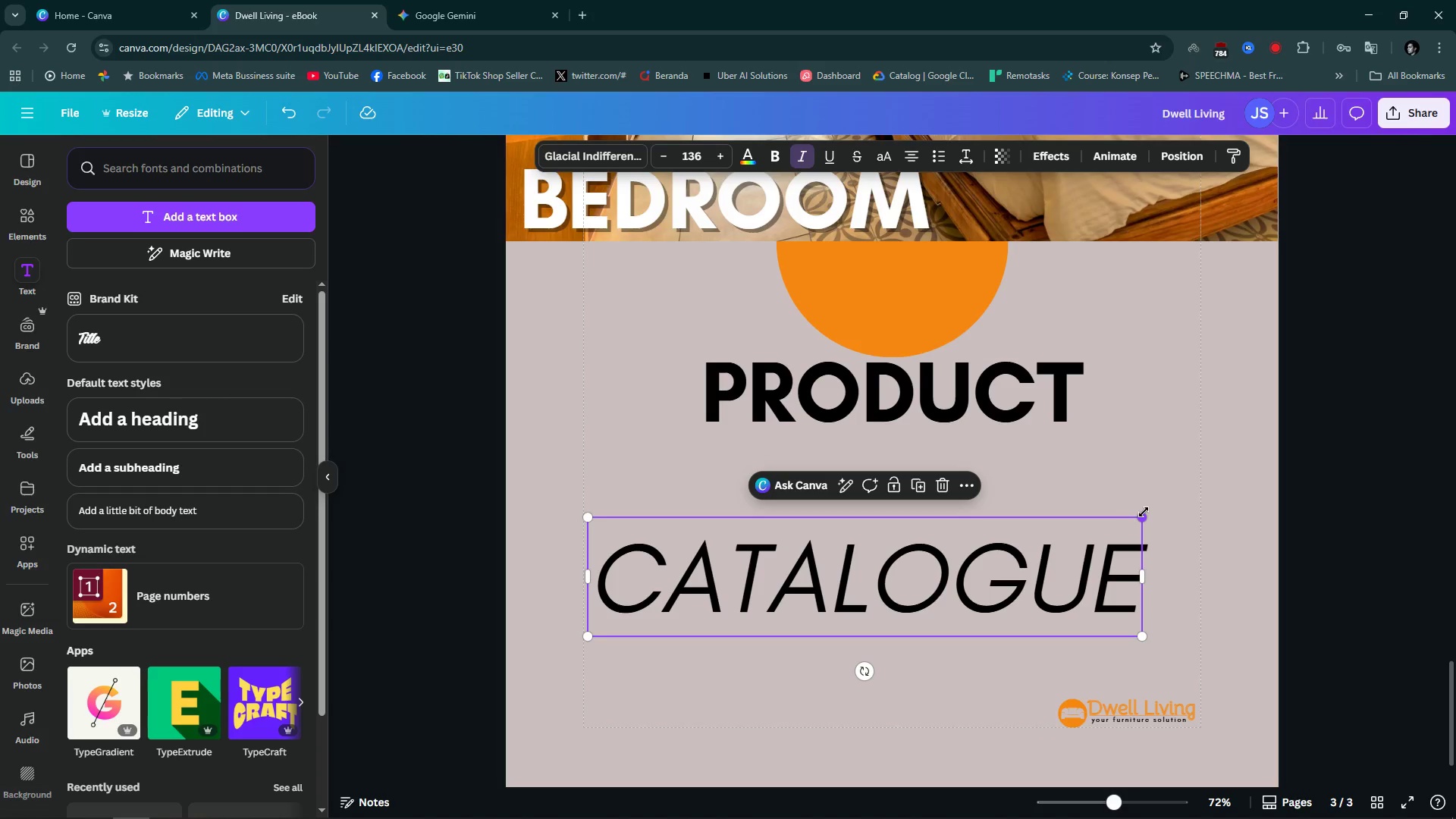 
left_click_drag(start_coordinate=[1144, 512], to_coordinate=[1188, 477])
 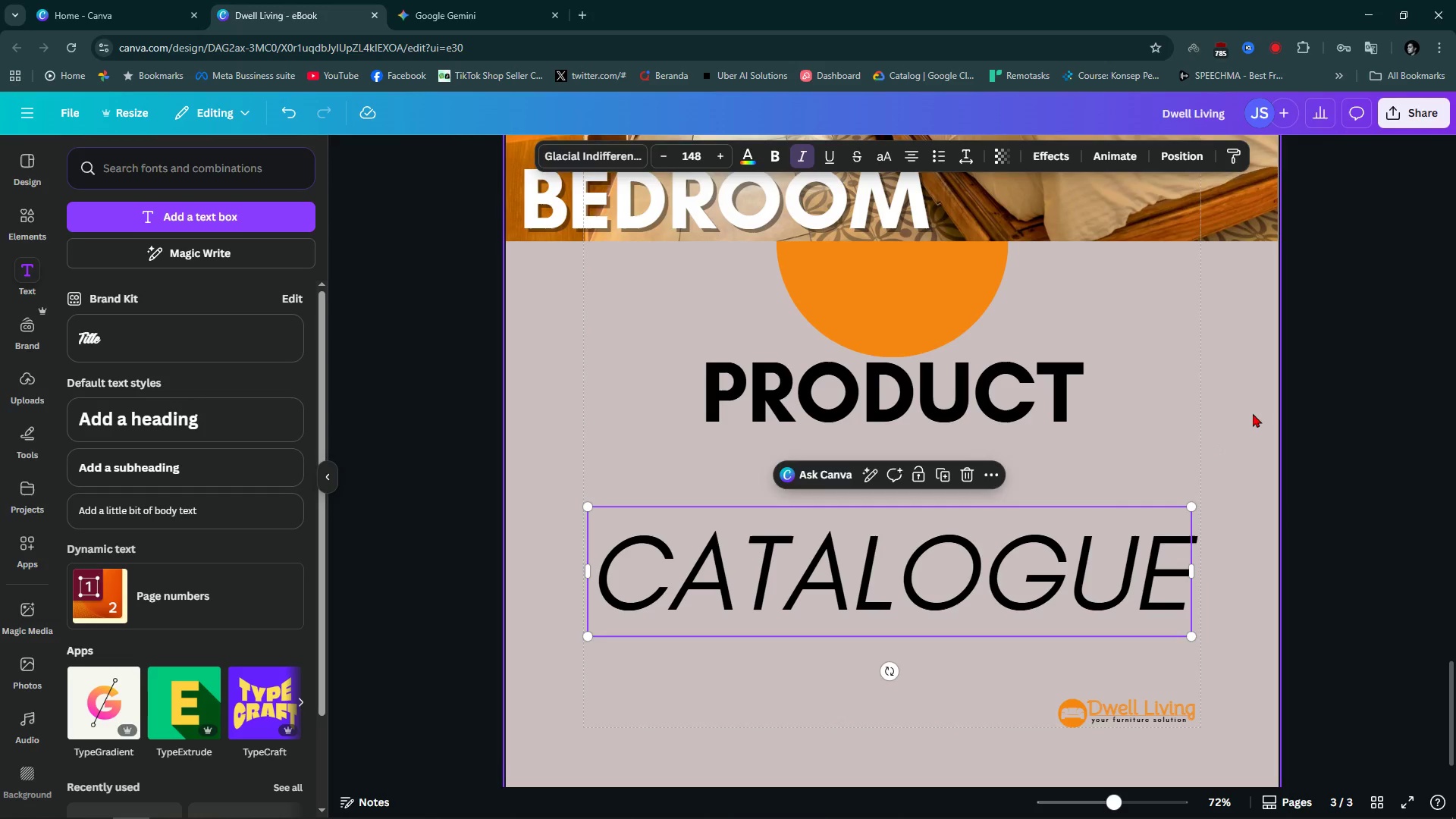 
left_click([1261, 410])
 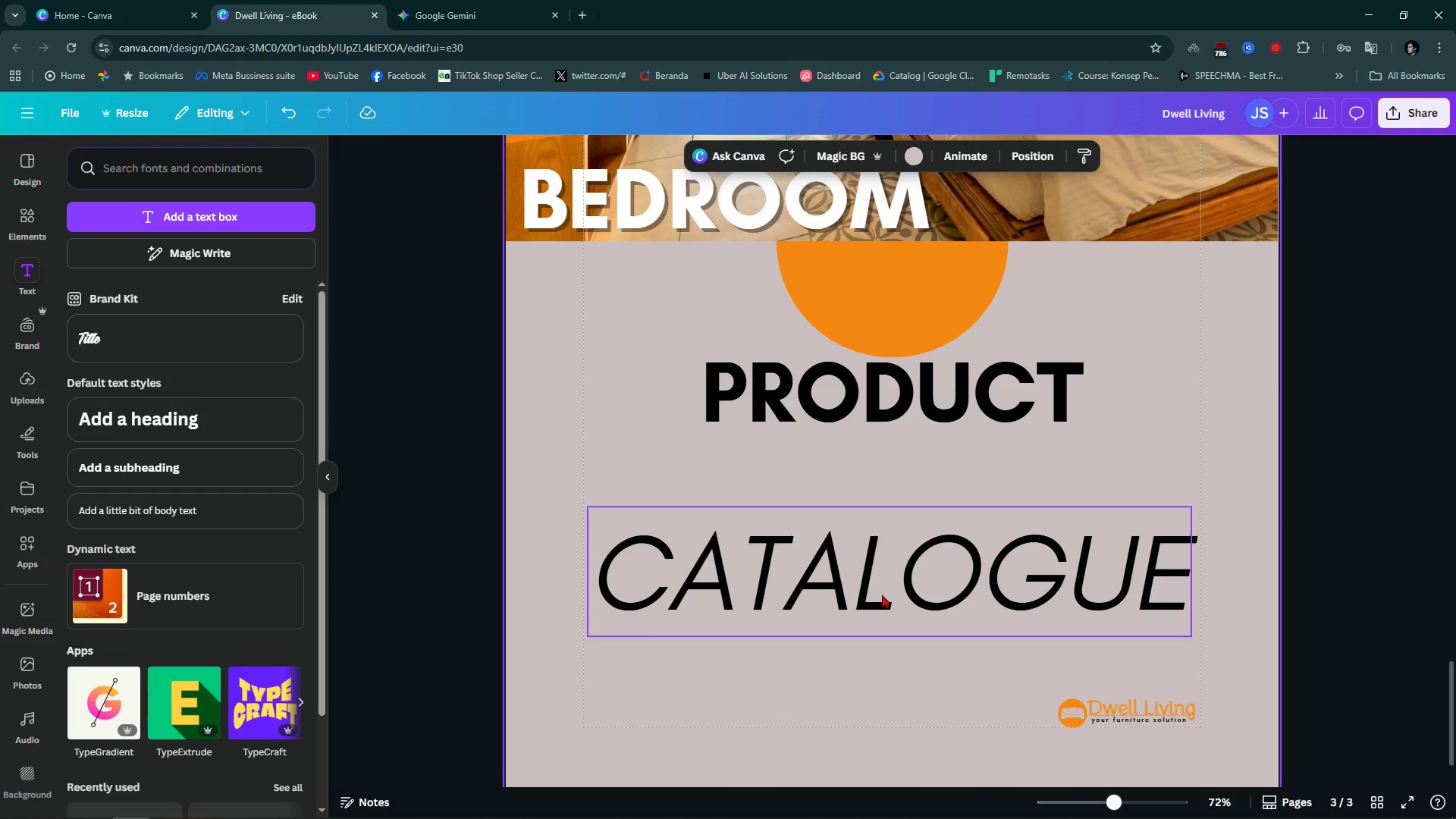 
left_click_drag(start_coordinate=[882, 595], to_coordinate=[876, 492])
 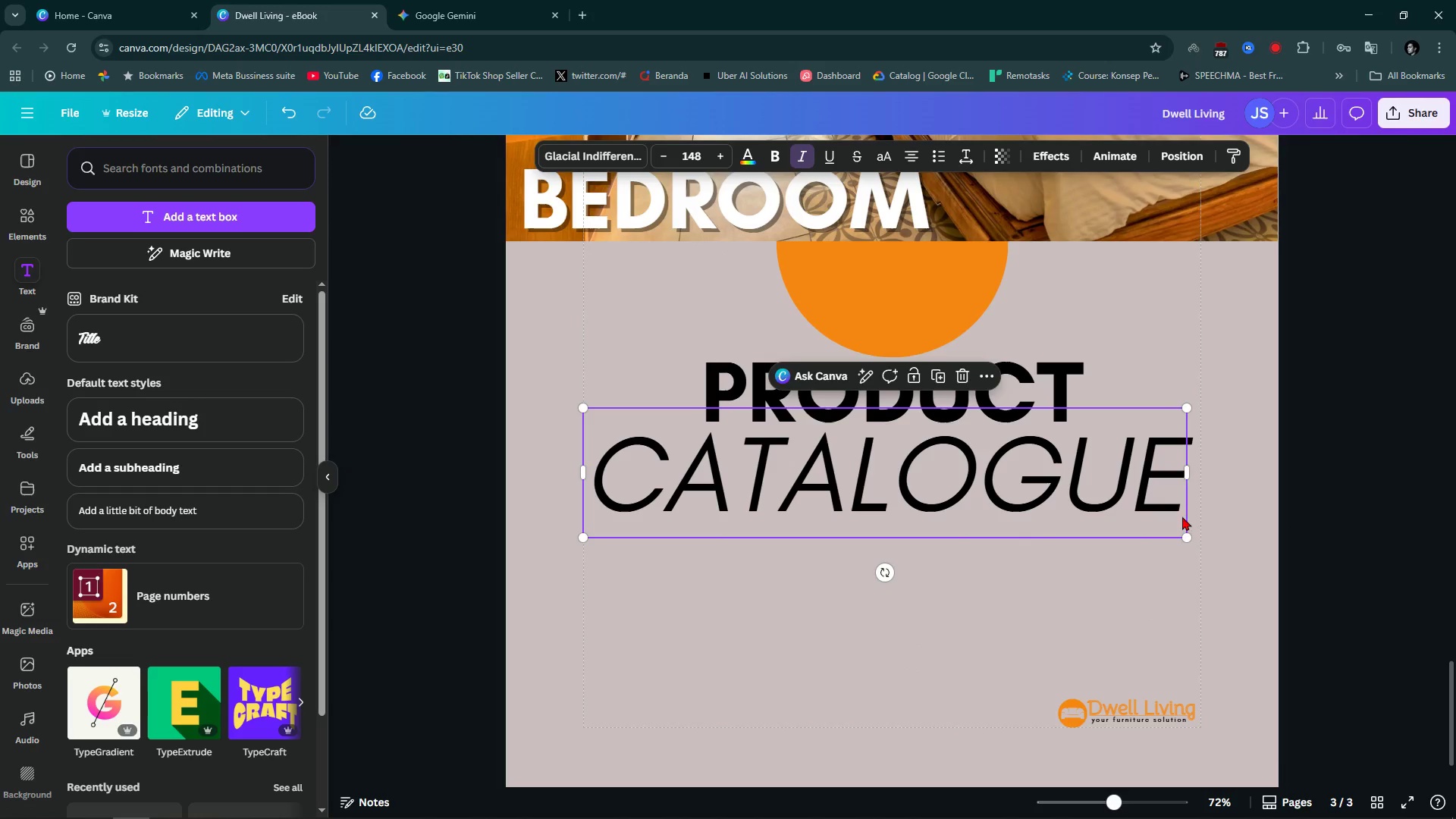 
left_click([1182, 516])
 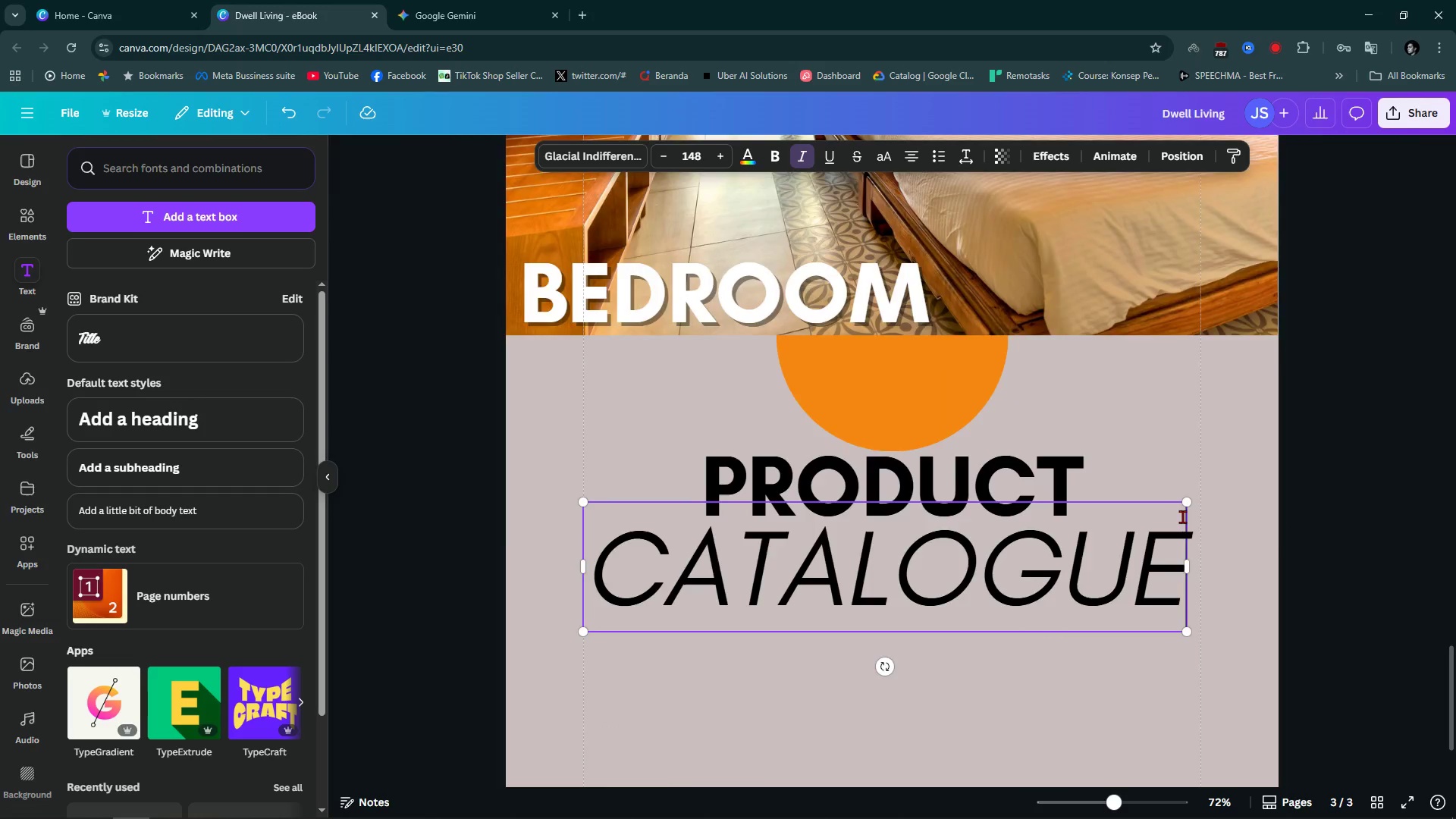 
scroll: coordinate [1182, 516], scroll_direction: up, amount: 11.0
 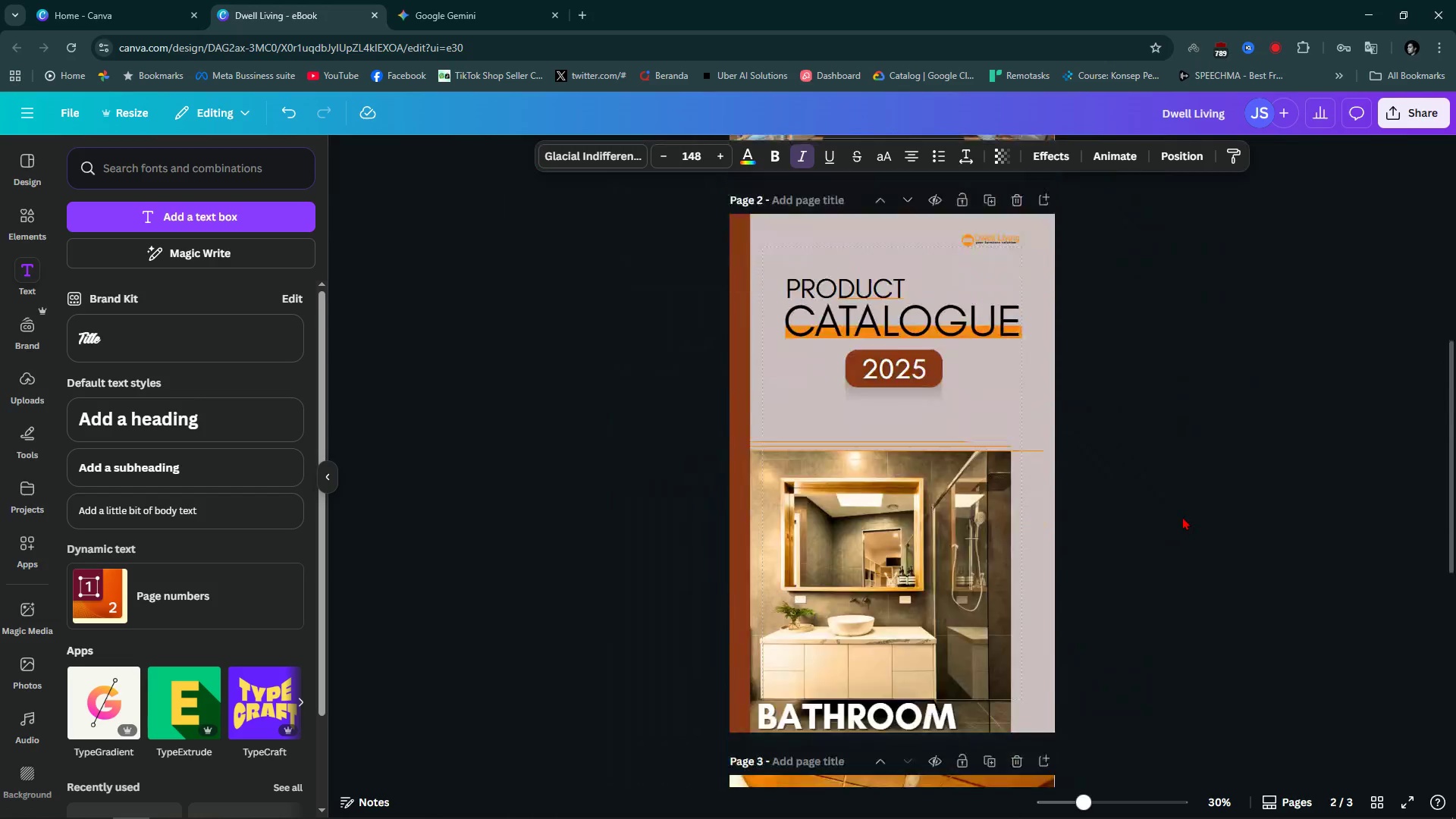 
hold_key(key=ControlLeft, duration=0.51)
 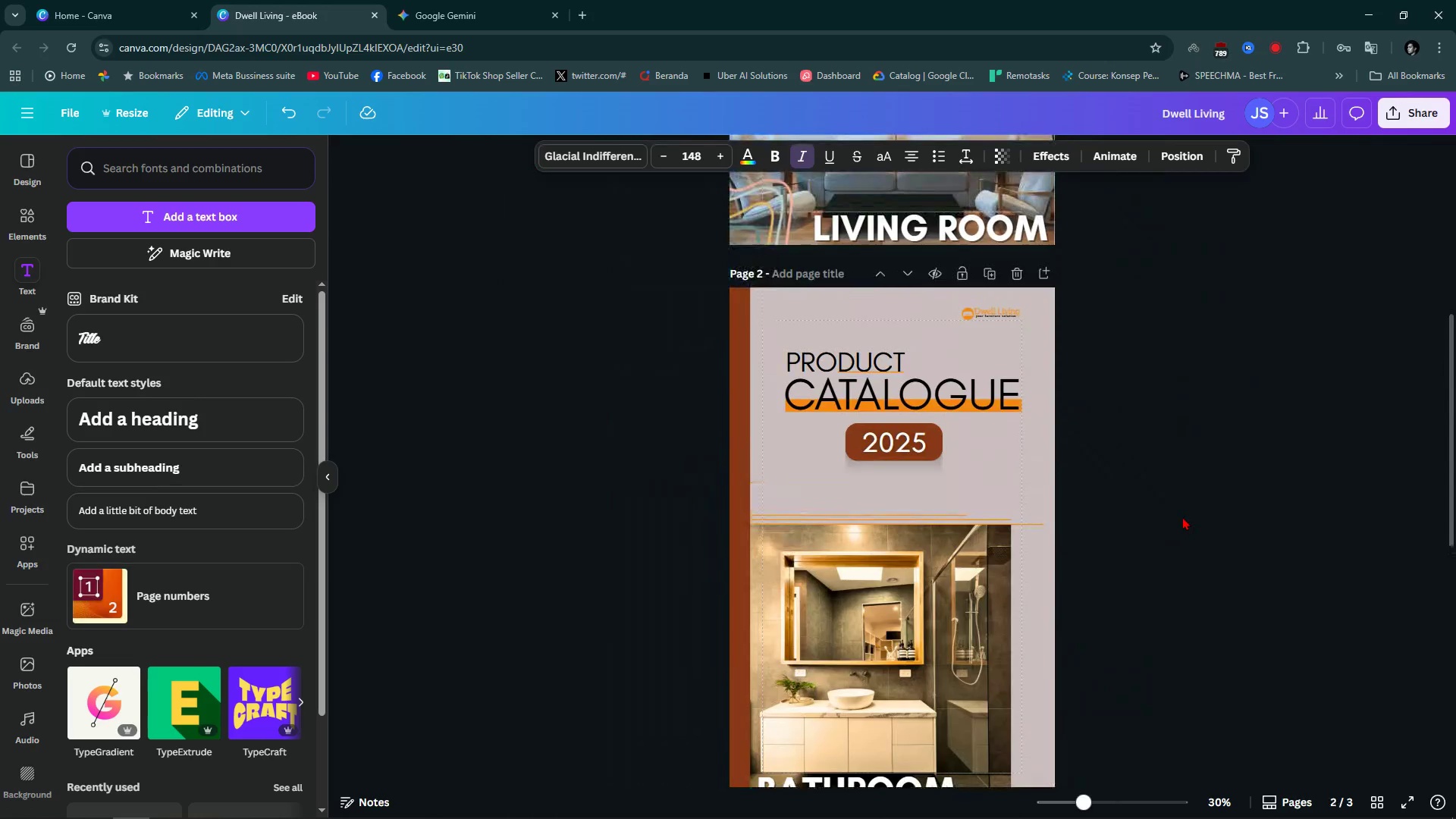 
scroll: coordinate [953, 555], scroll_direction: down, amount: 13.0
 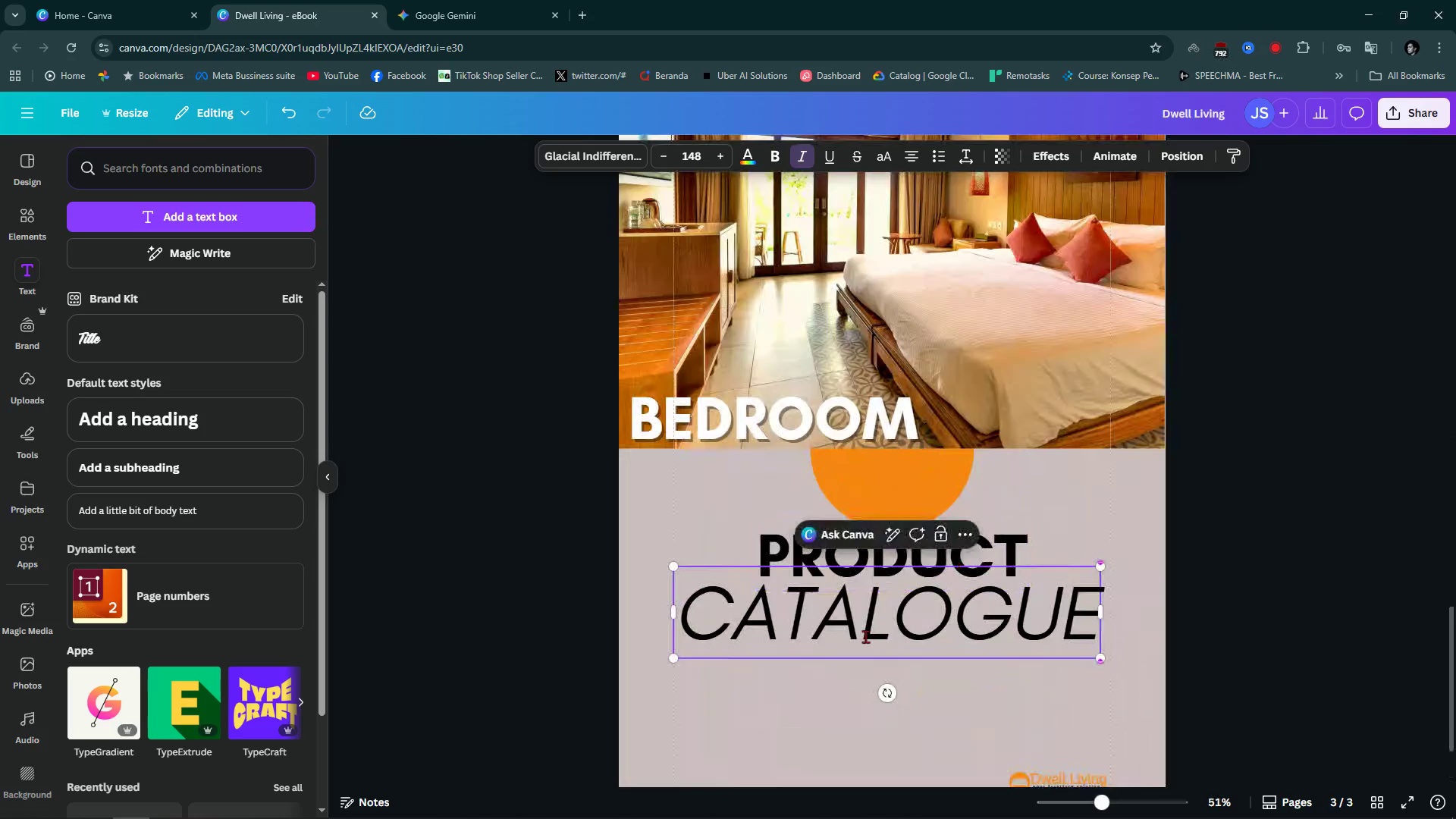 
hold_key(key=ControlLeft, duration=1.37)
scroll: coordinate [865, 636], scroll_direction: up, amount: 3.0
 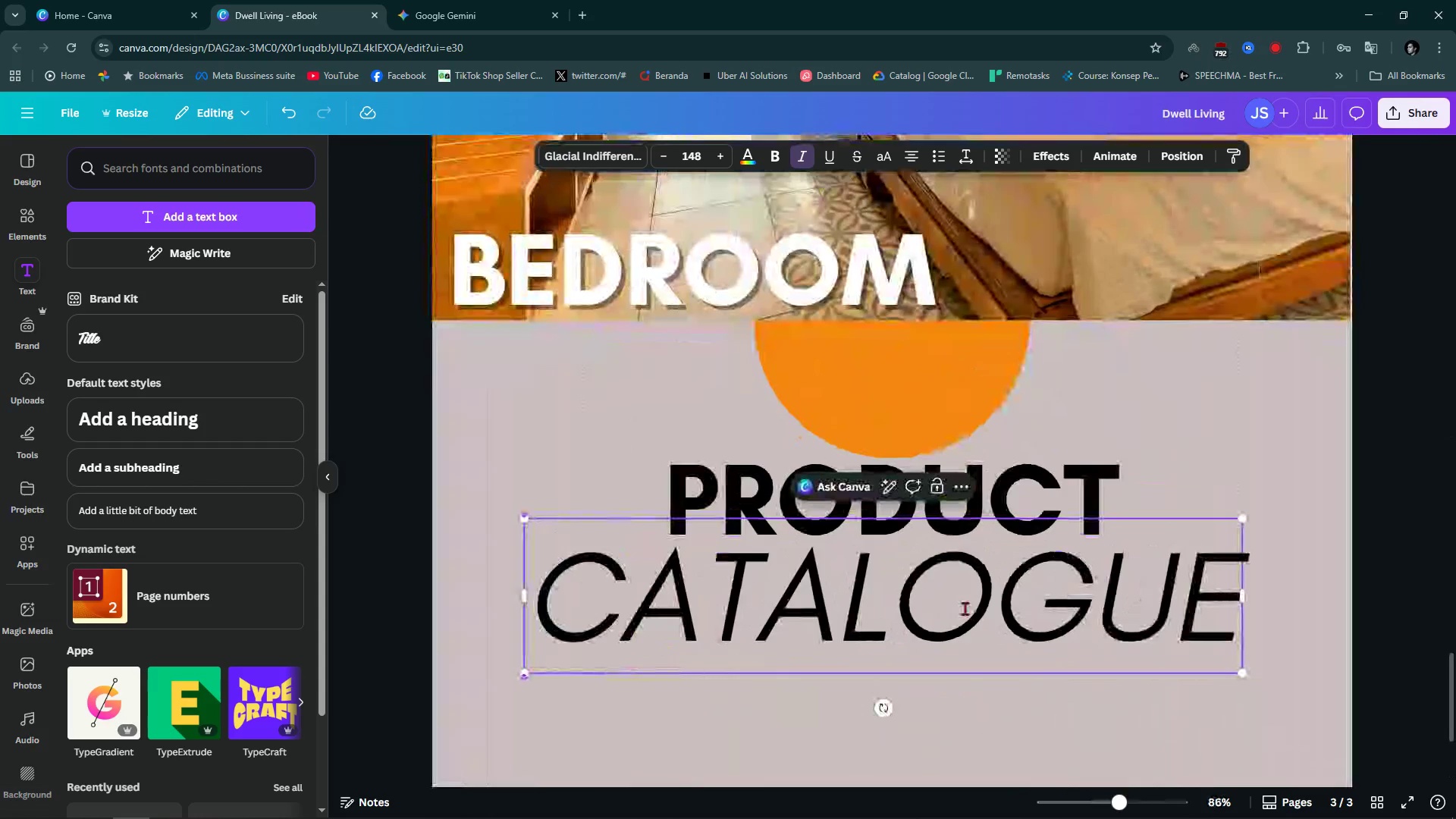 
hold_key(key=ControlLeft, duration=0.48)
scroll: coordinate [965, 609], scroll_direction: down, amount: 3.0
 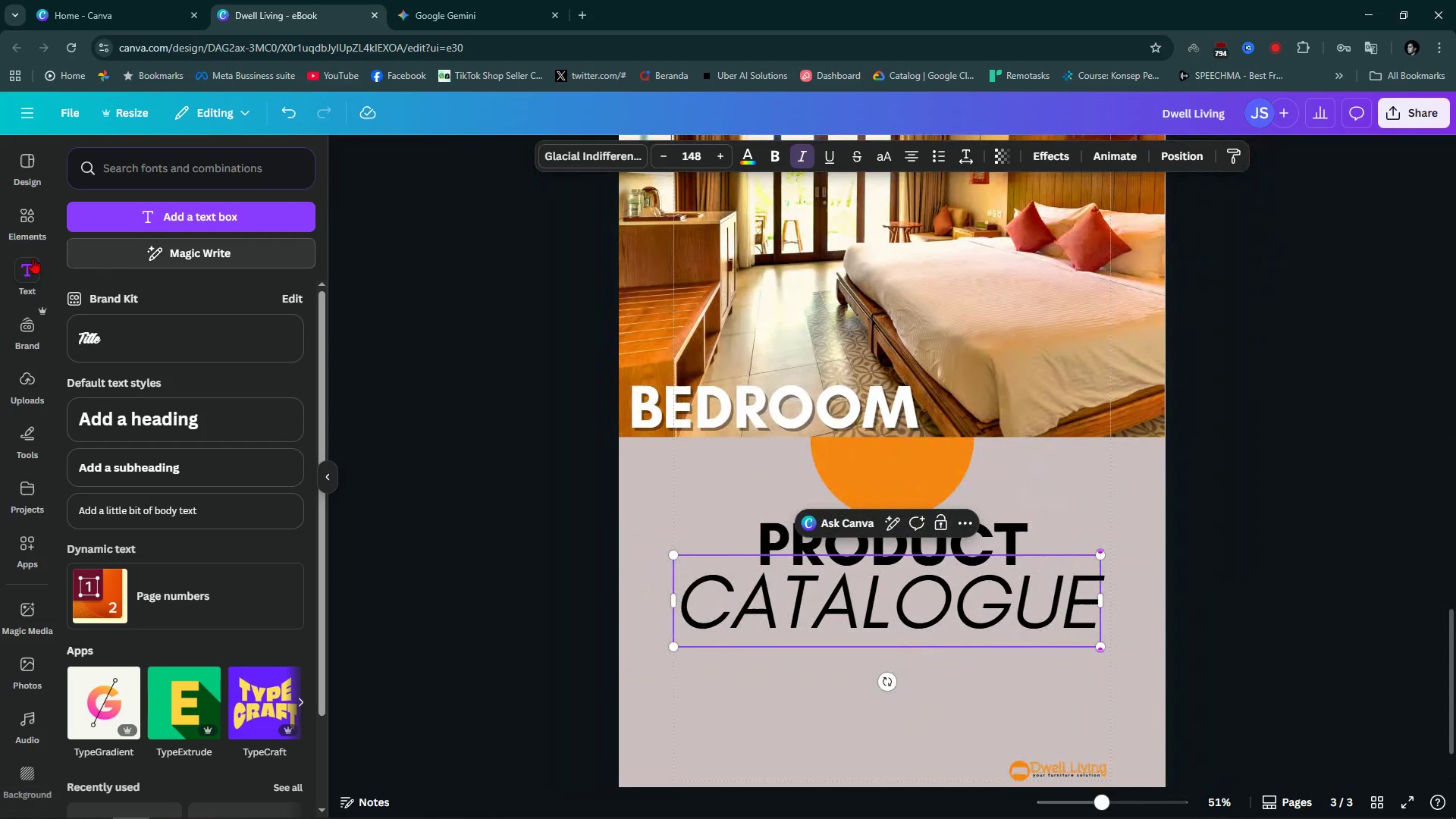 
left_click([39, 204])
 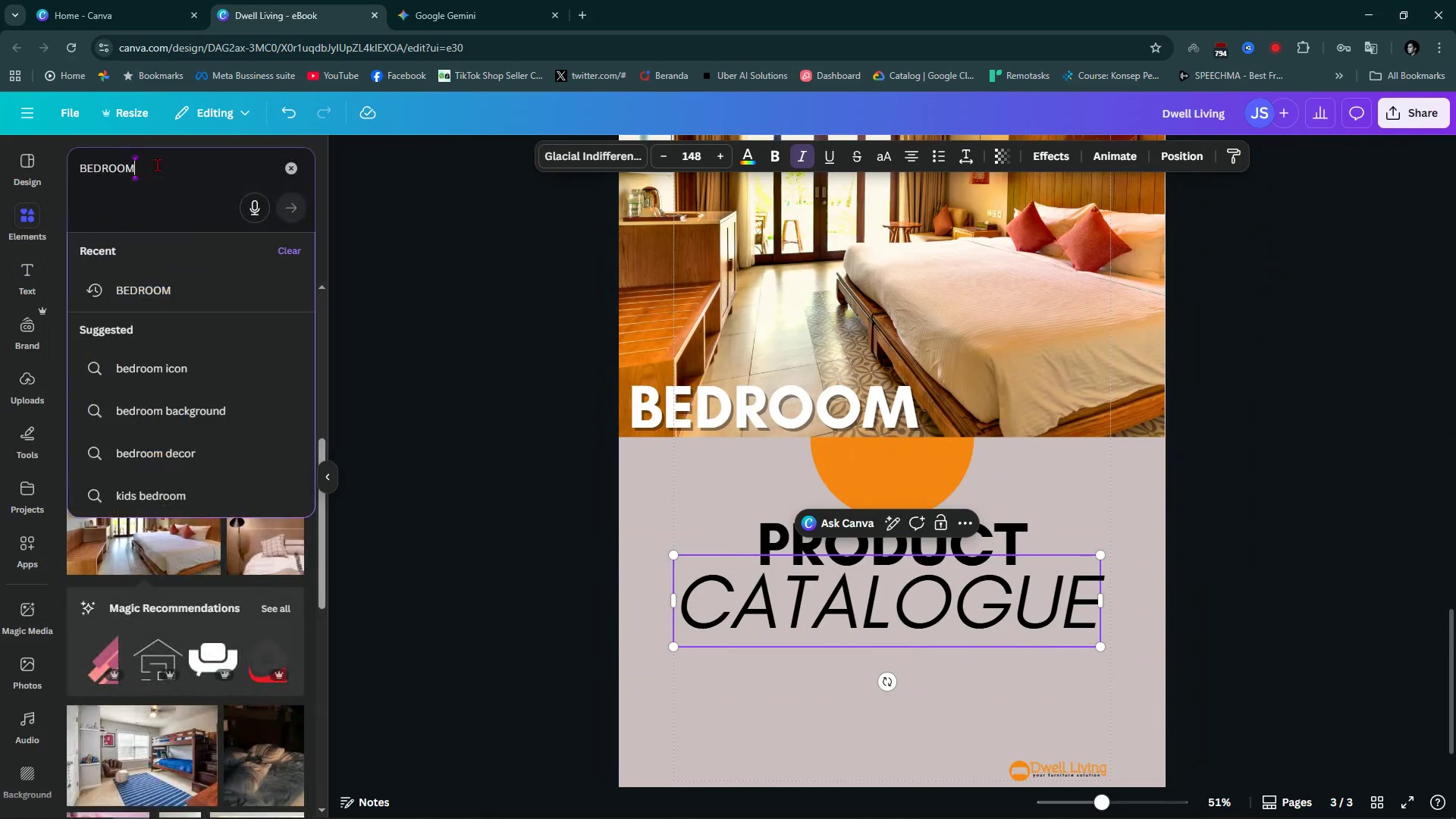 
double_click([157, 165])
 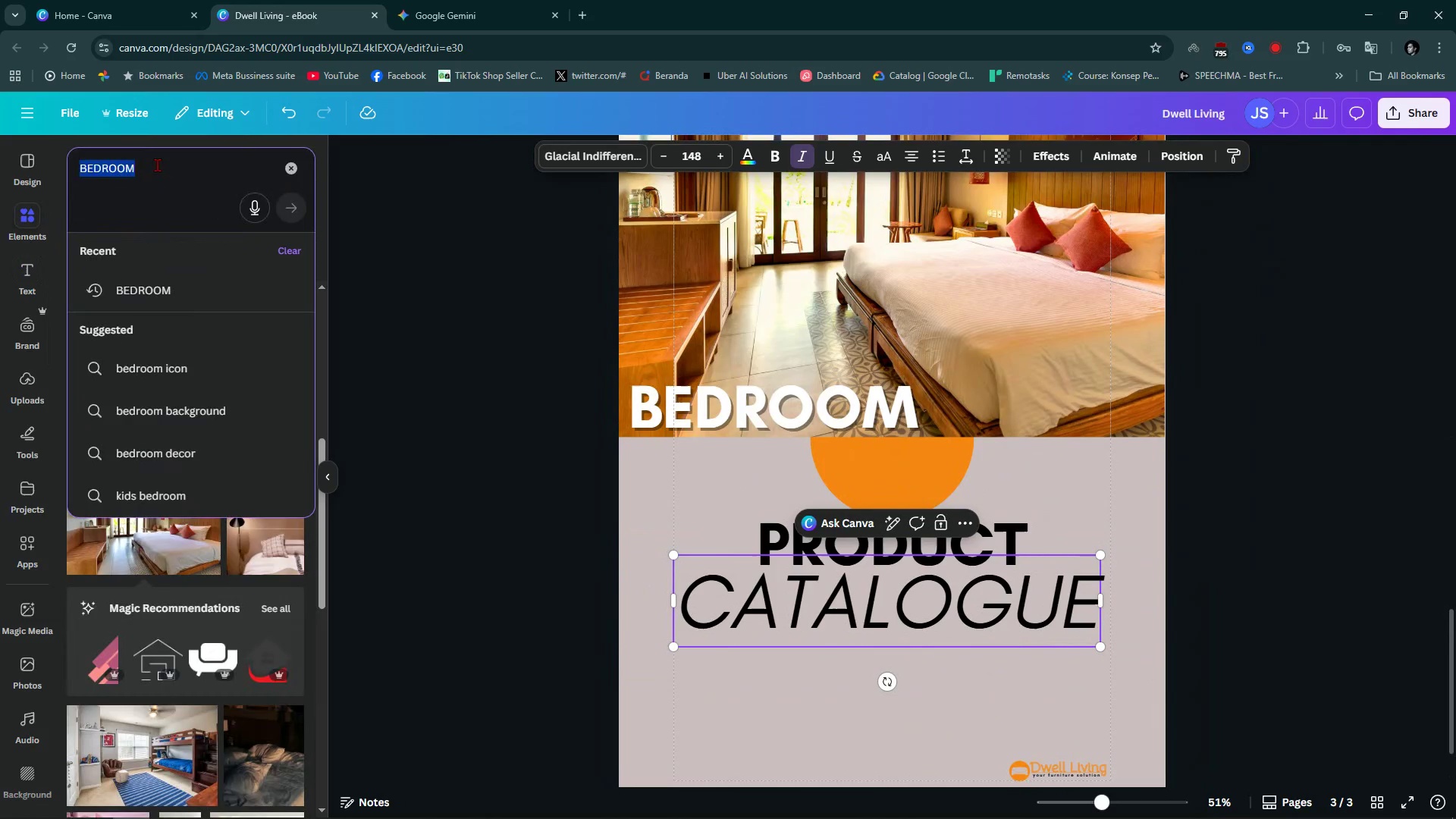 
type(LINE)
 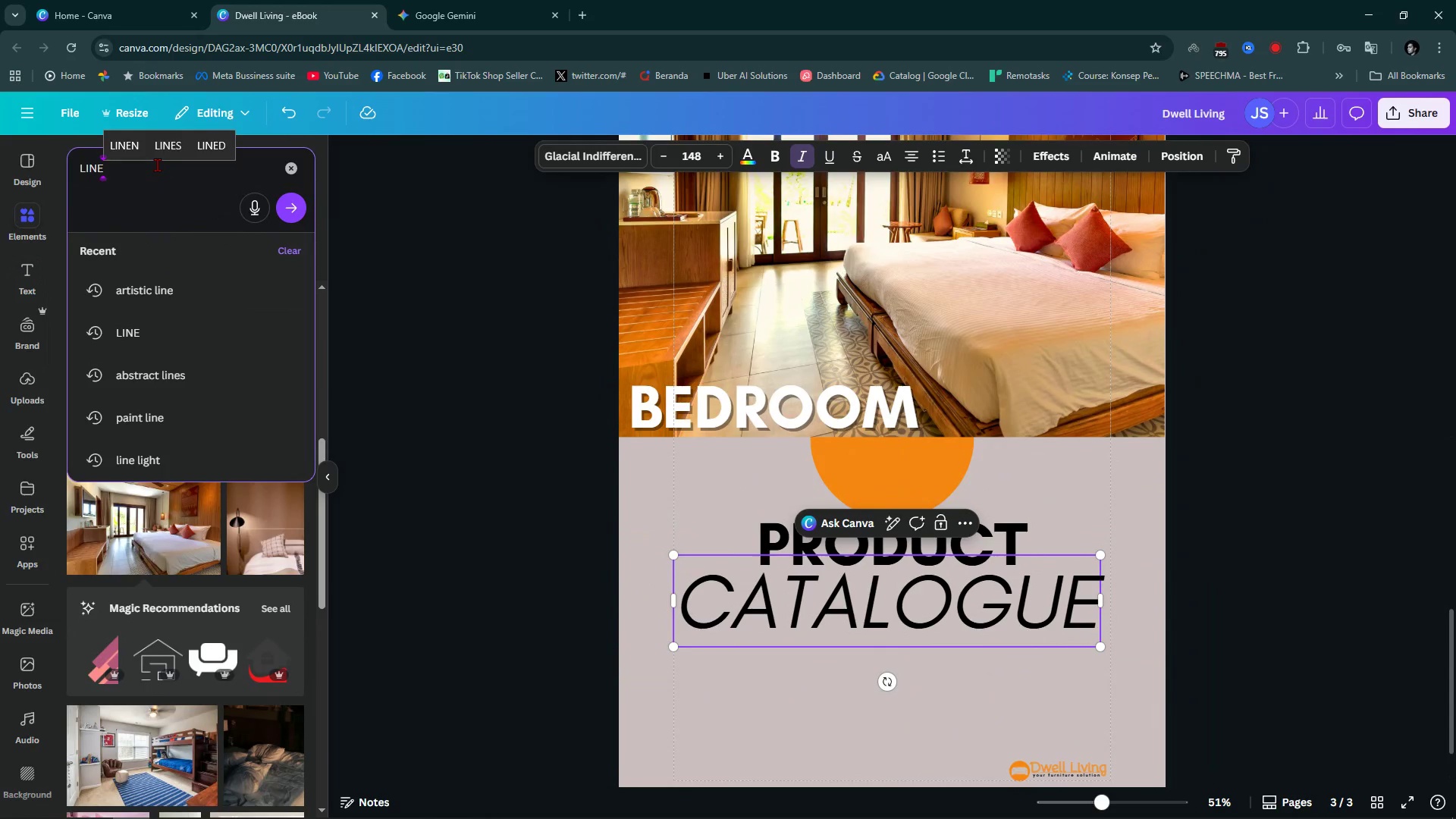 
key(Control+ControlLeft)
 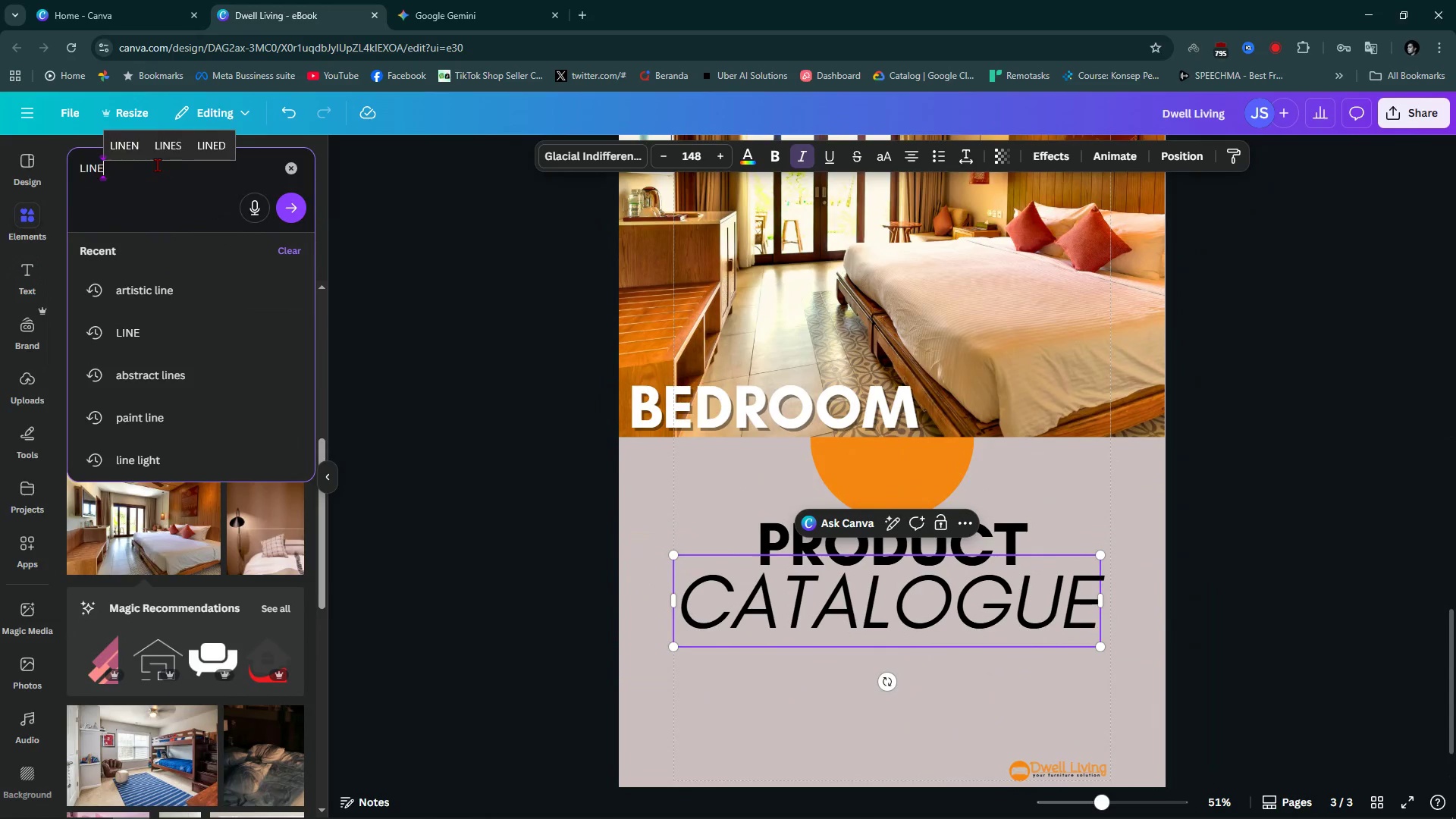 
key(Control+Backspace)
 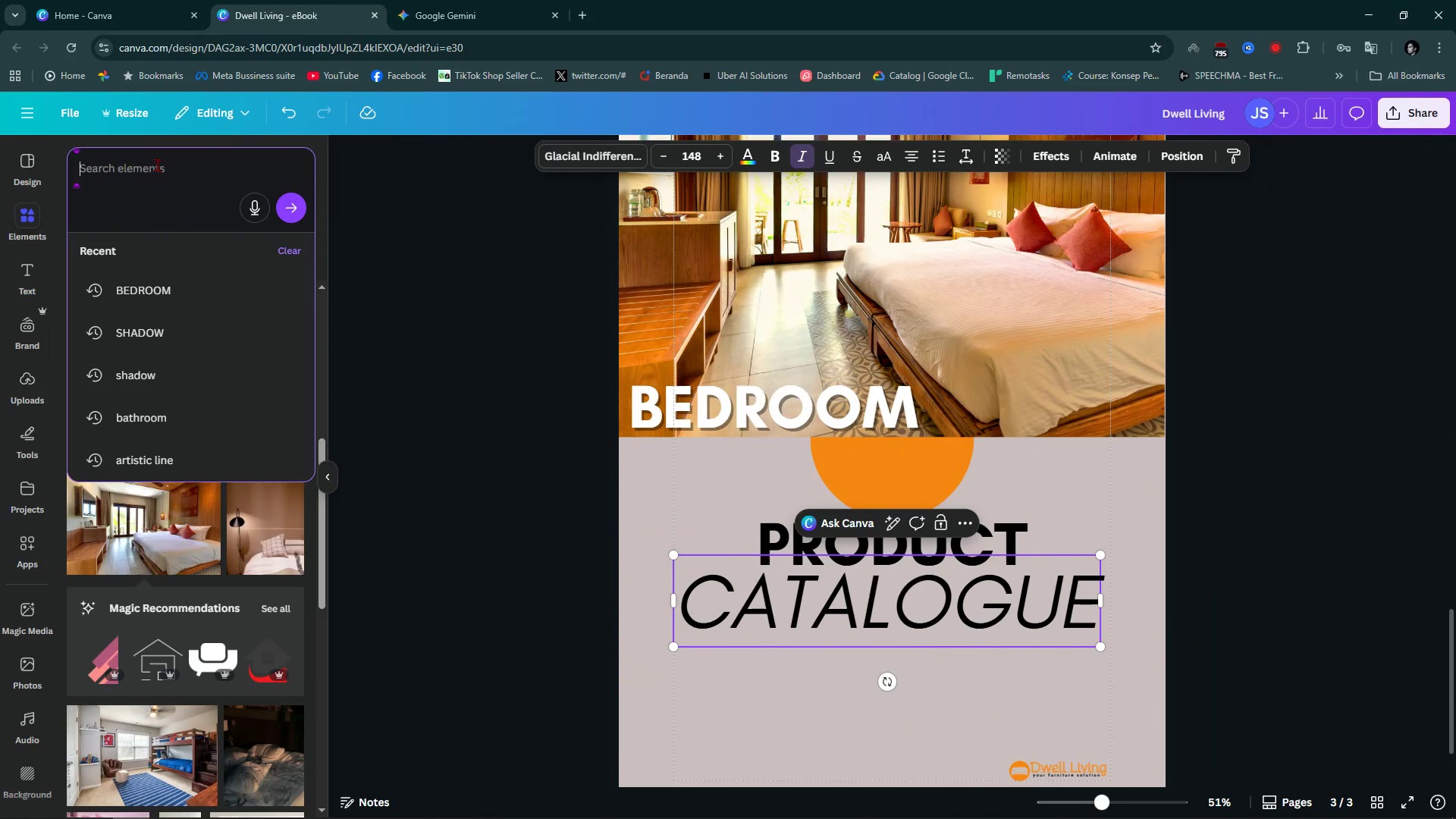 
key(Control+A)
 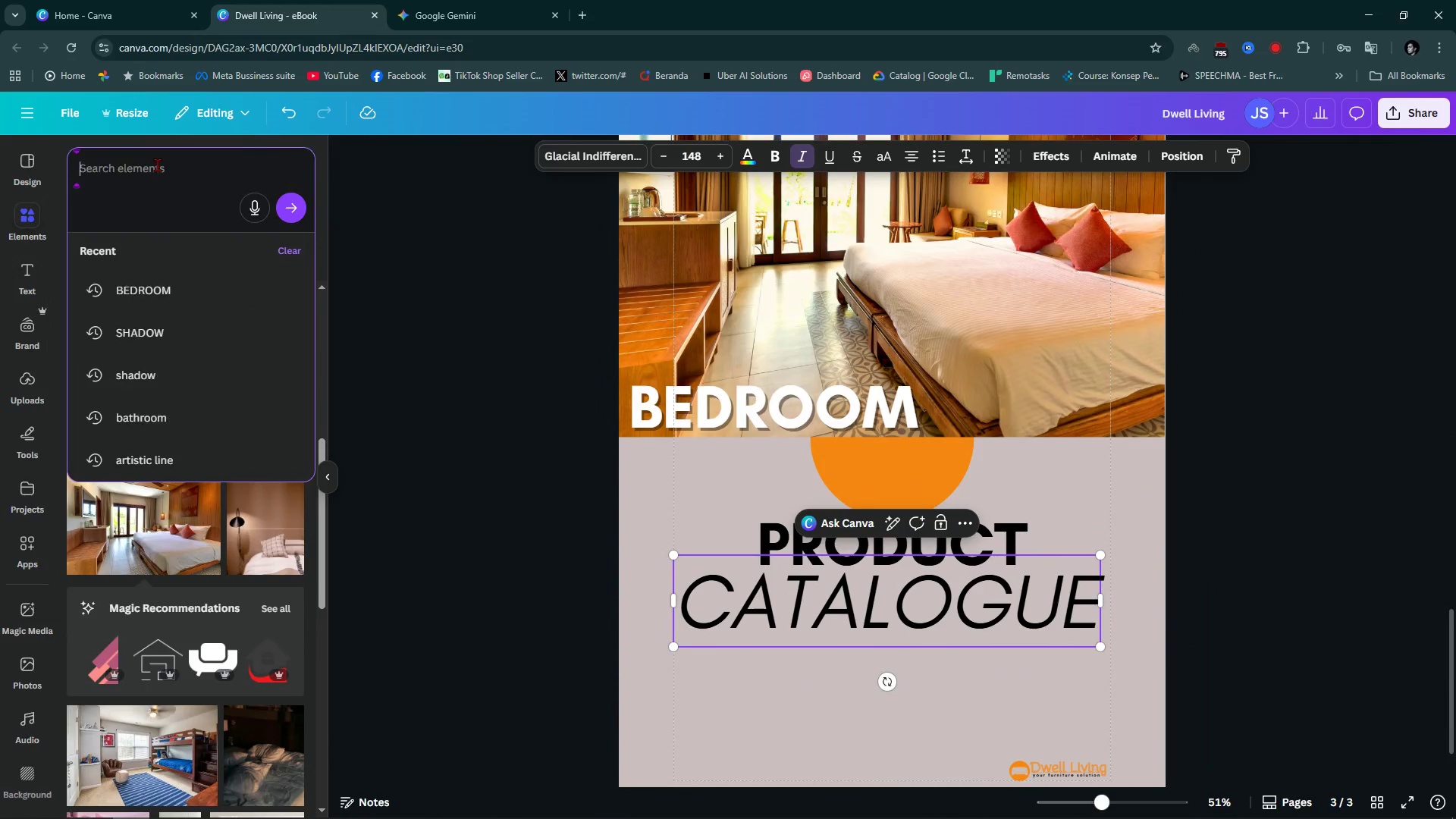 
key(Backspace)
type(artistic line)
 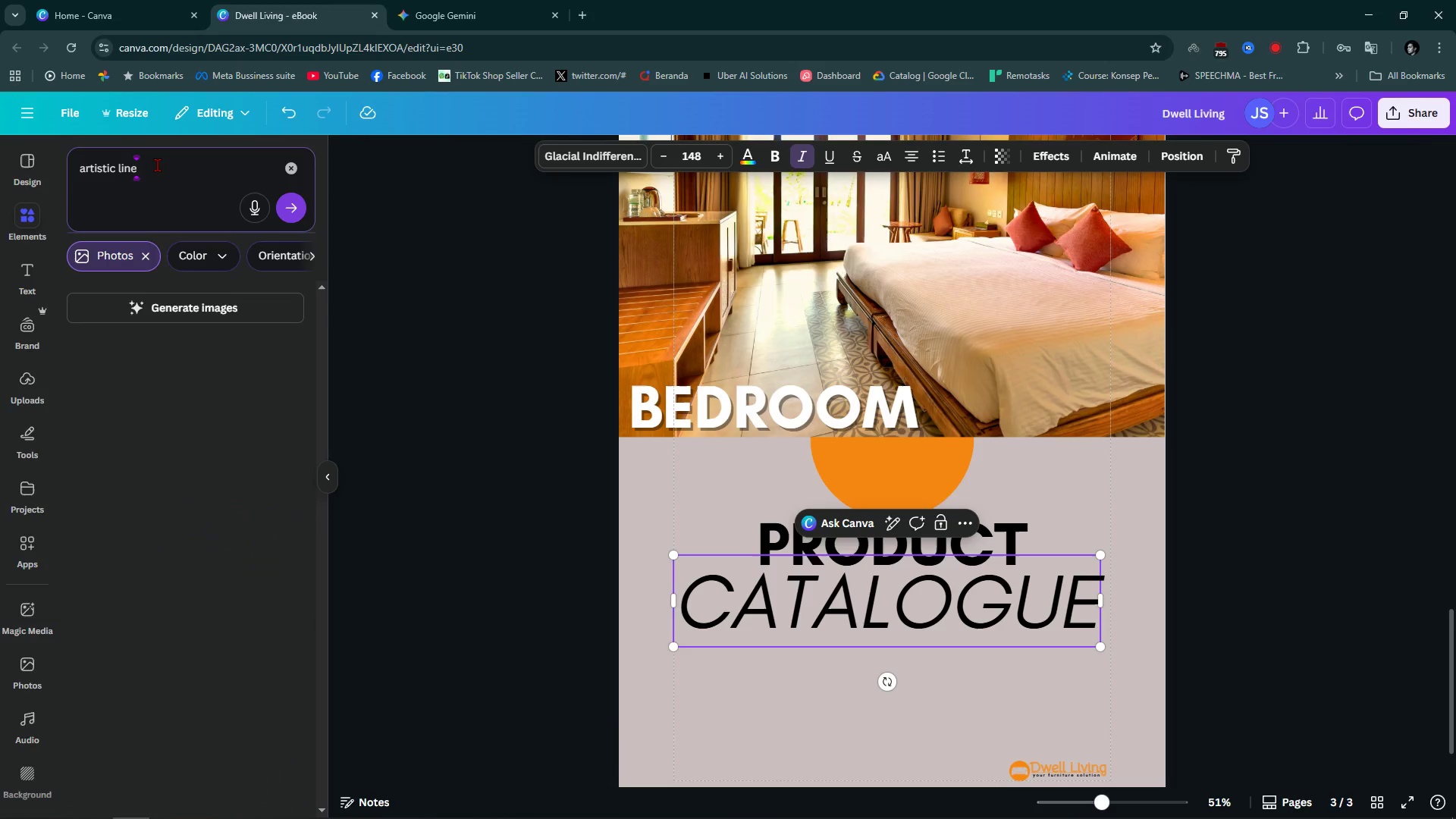 
key(Enter)
 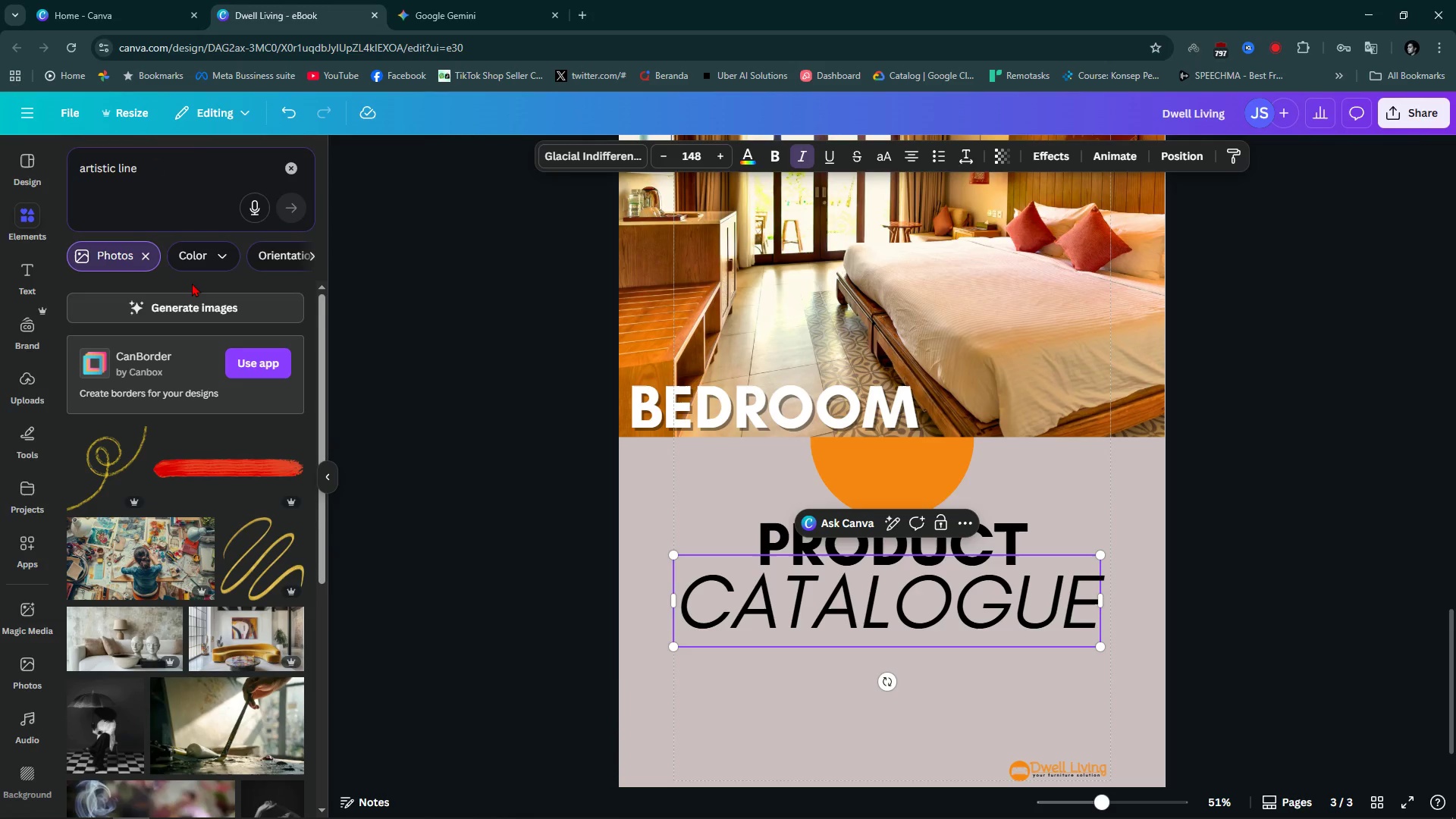 
left_click([145, 253])
 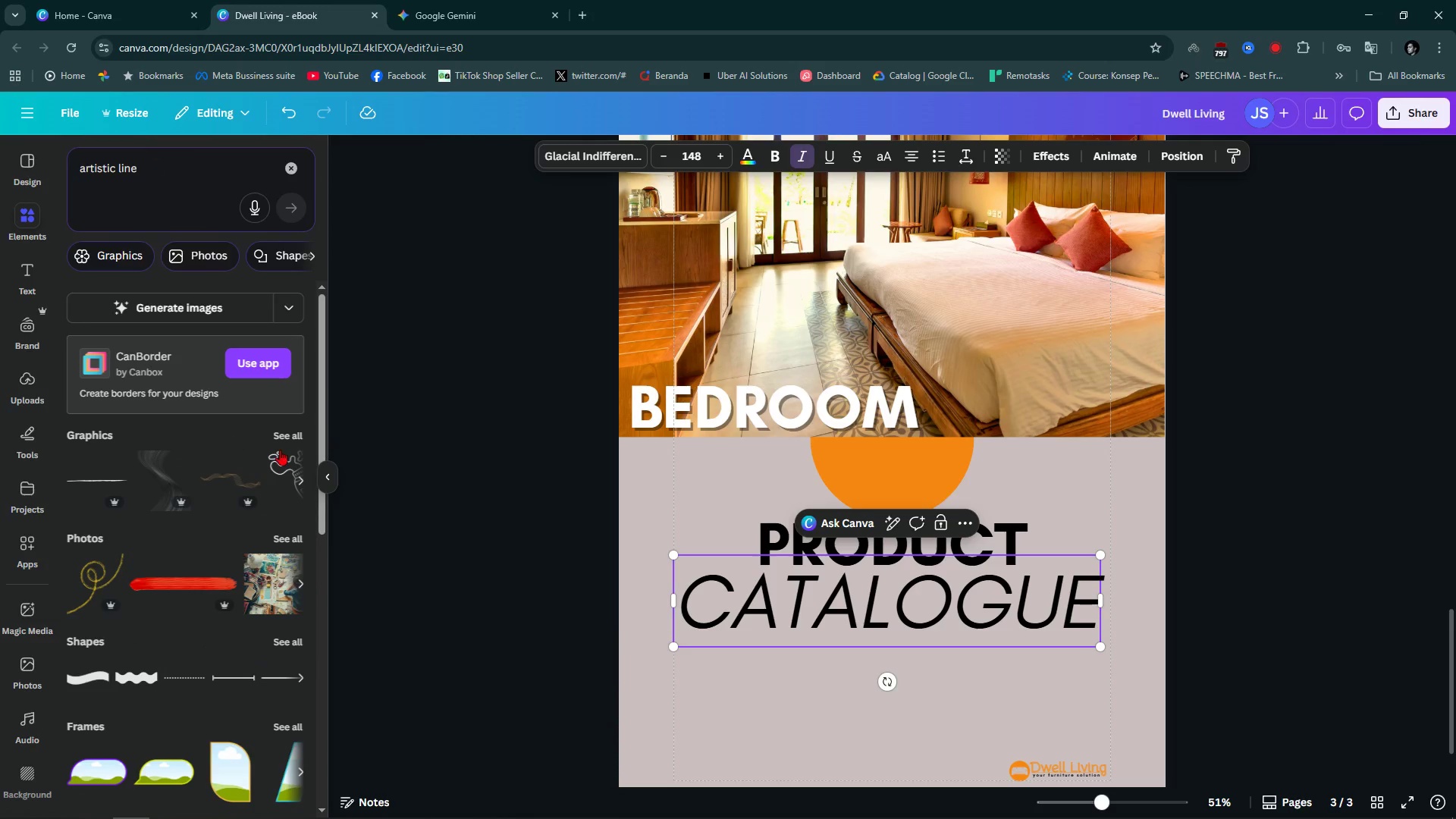 
left_click([300, 435])
 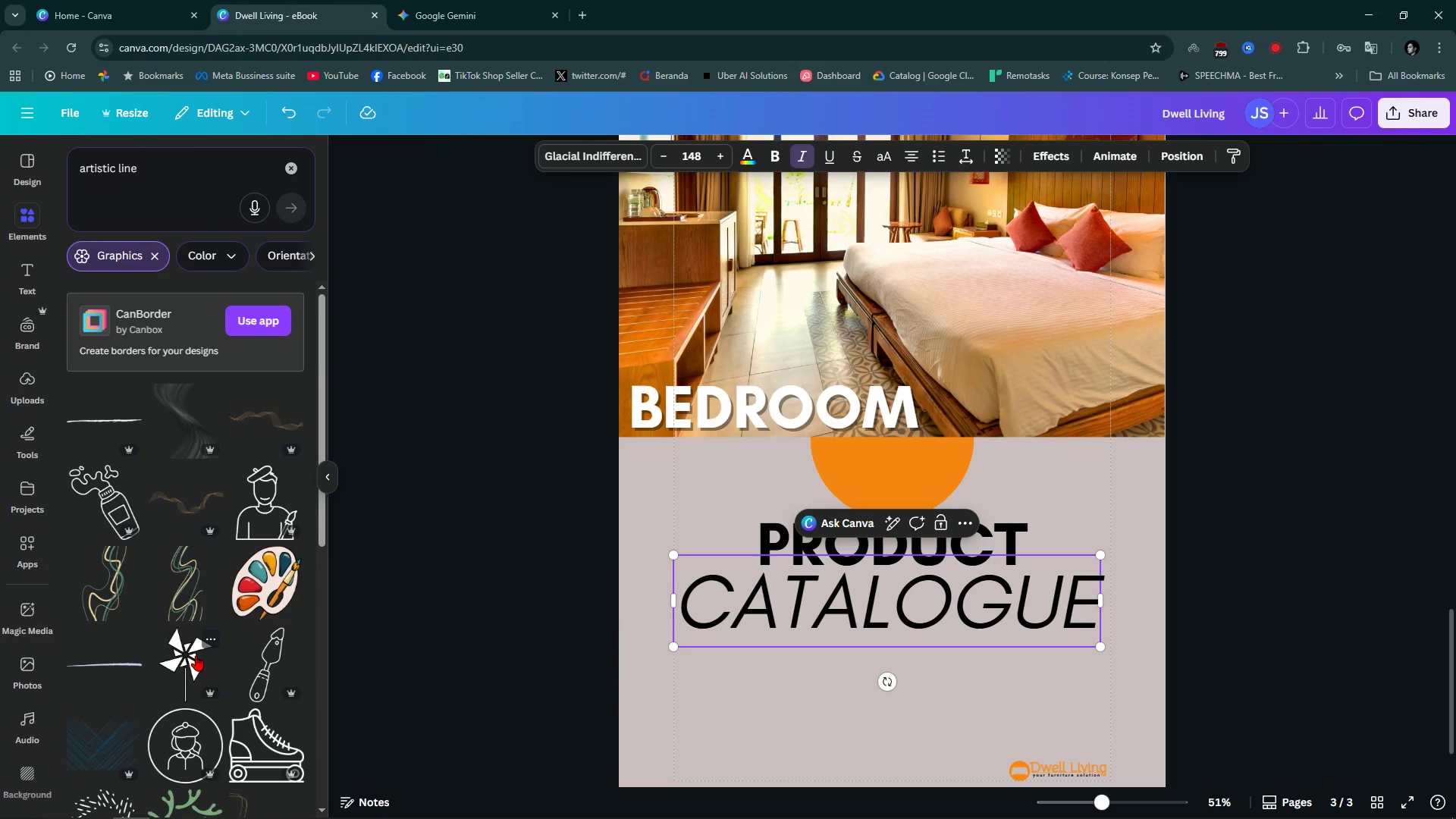 
scroll: coordinate [162, 607], scroll_direction: down, amount: 15.0
 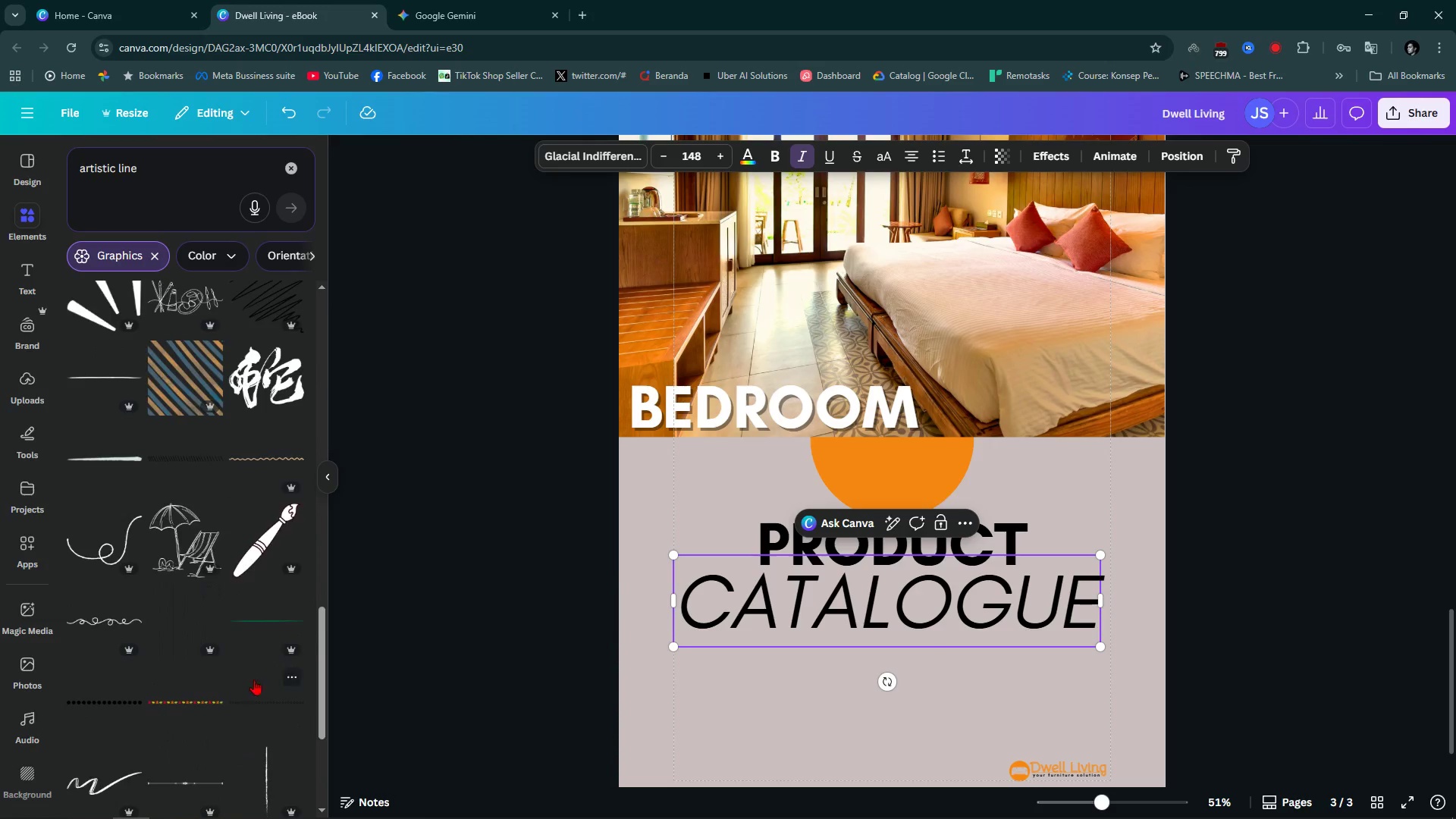 
scroll: coordinate [243, 689], scroll_direction: down, amount: 11.0
 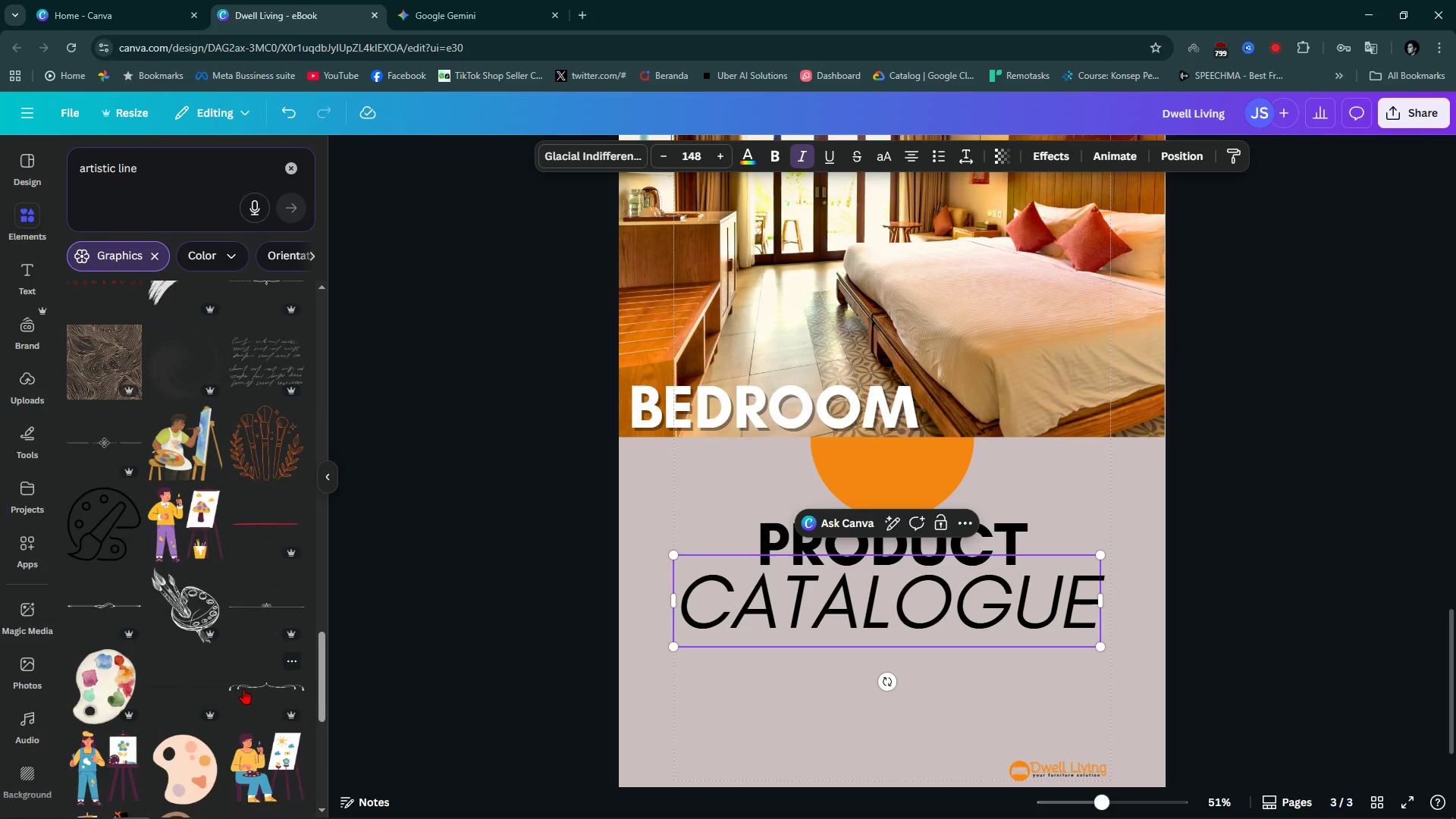 
scroll: coordinate [243, 689], scroll_direction: up, amount: 3.0
 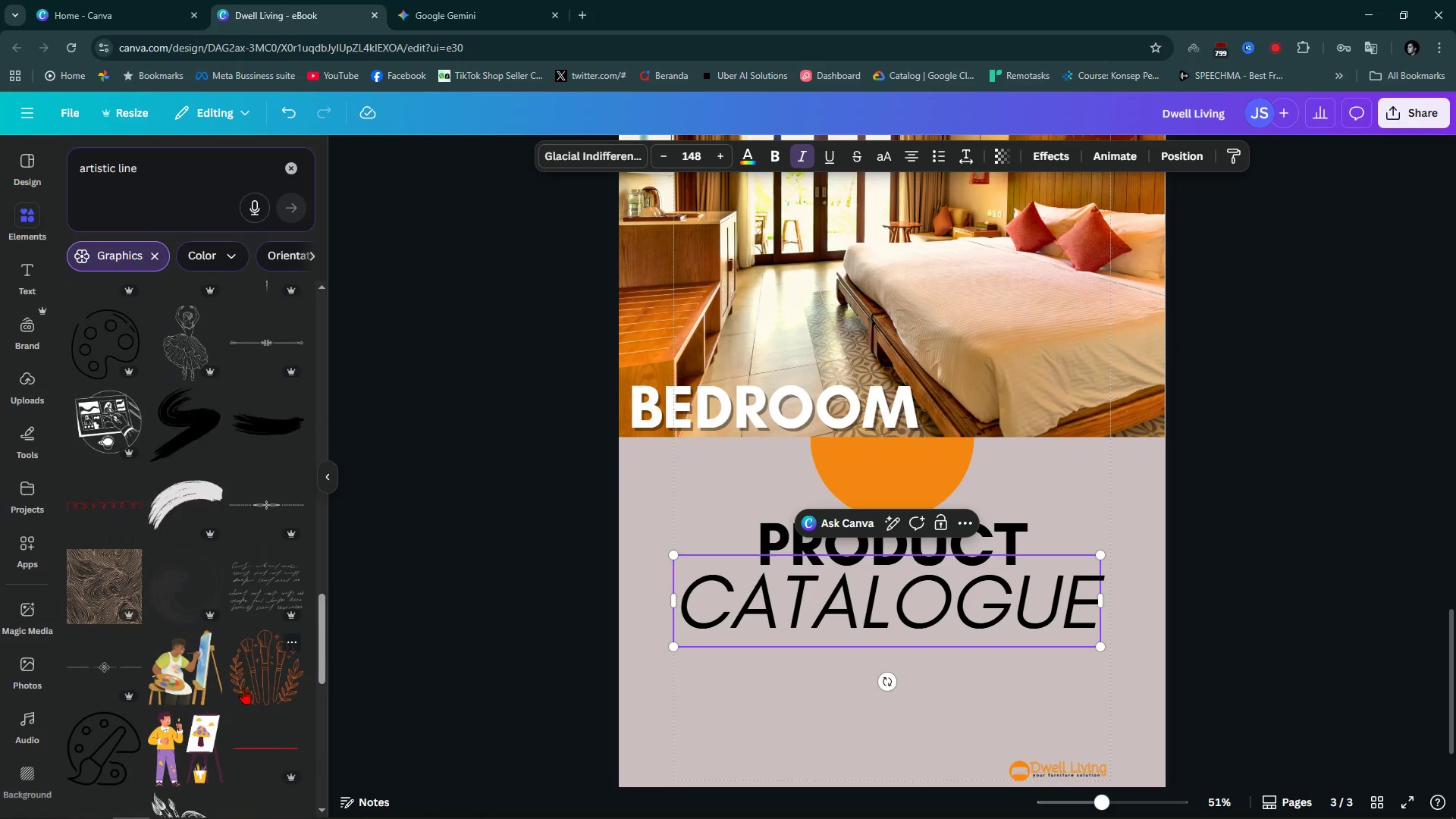 
scroll: coordinate [243, 689], scroll_direction: down, amount: 9.0
 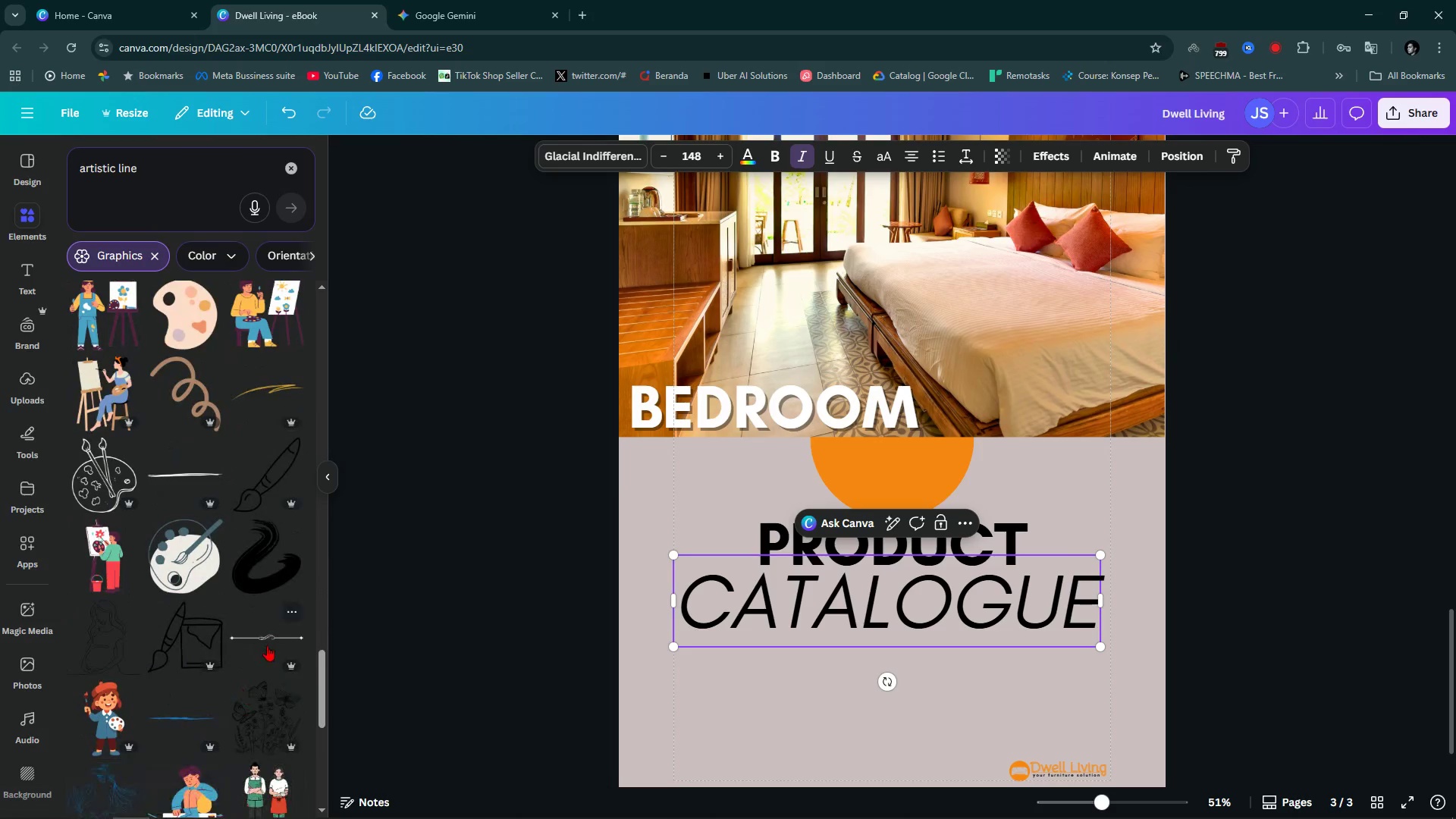 
left_click([270, 632])
 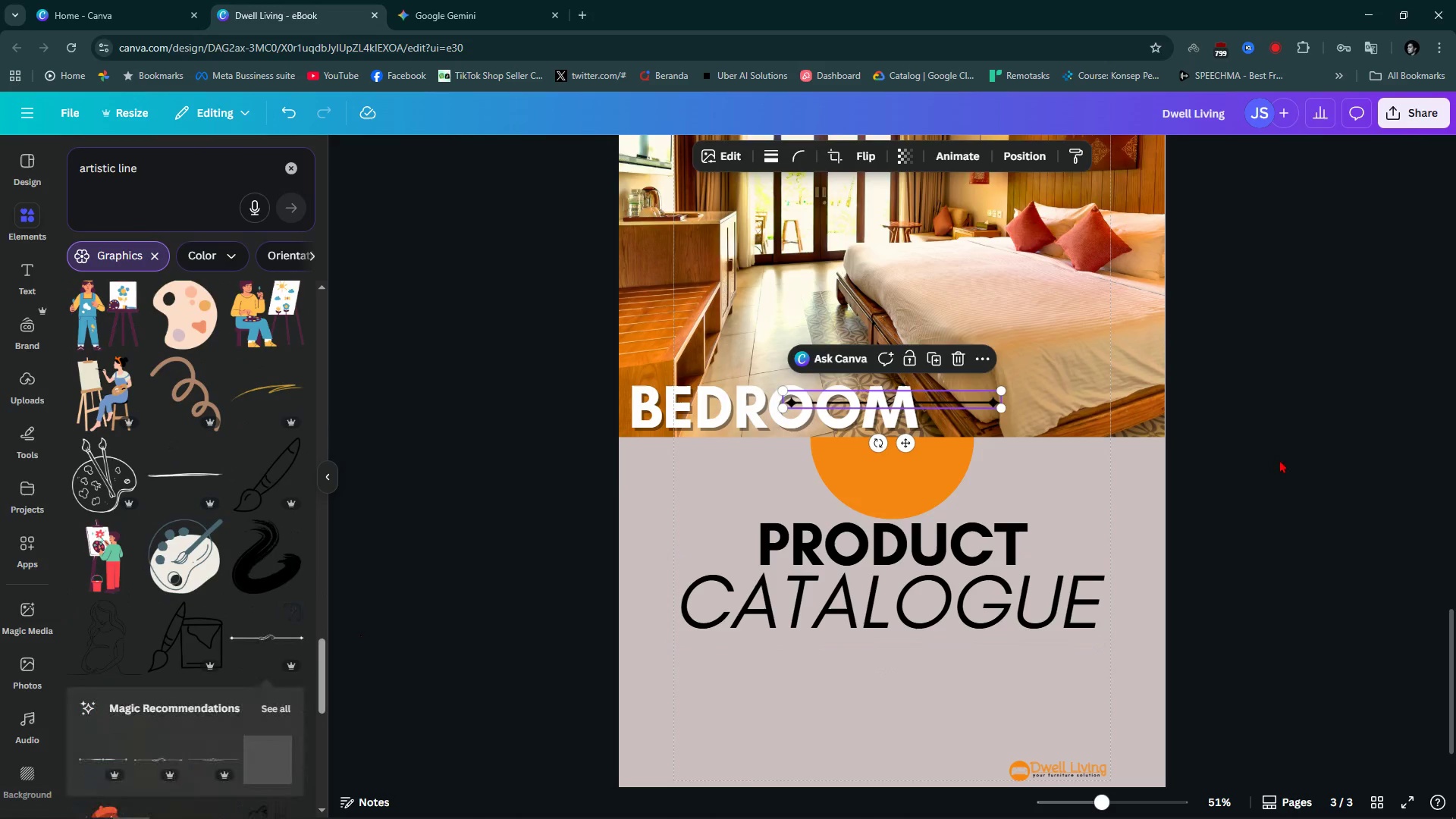 
left_click_drag(start_coordinate=[1285, 452], to_coordinate=[1286, 441])
 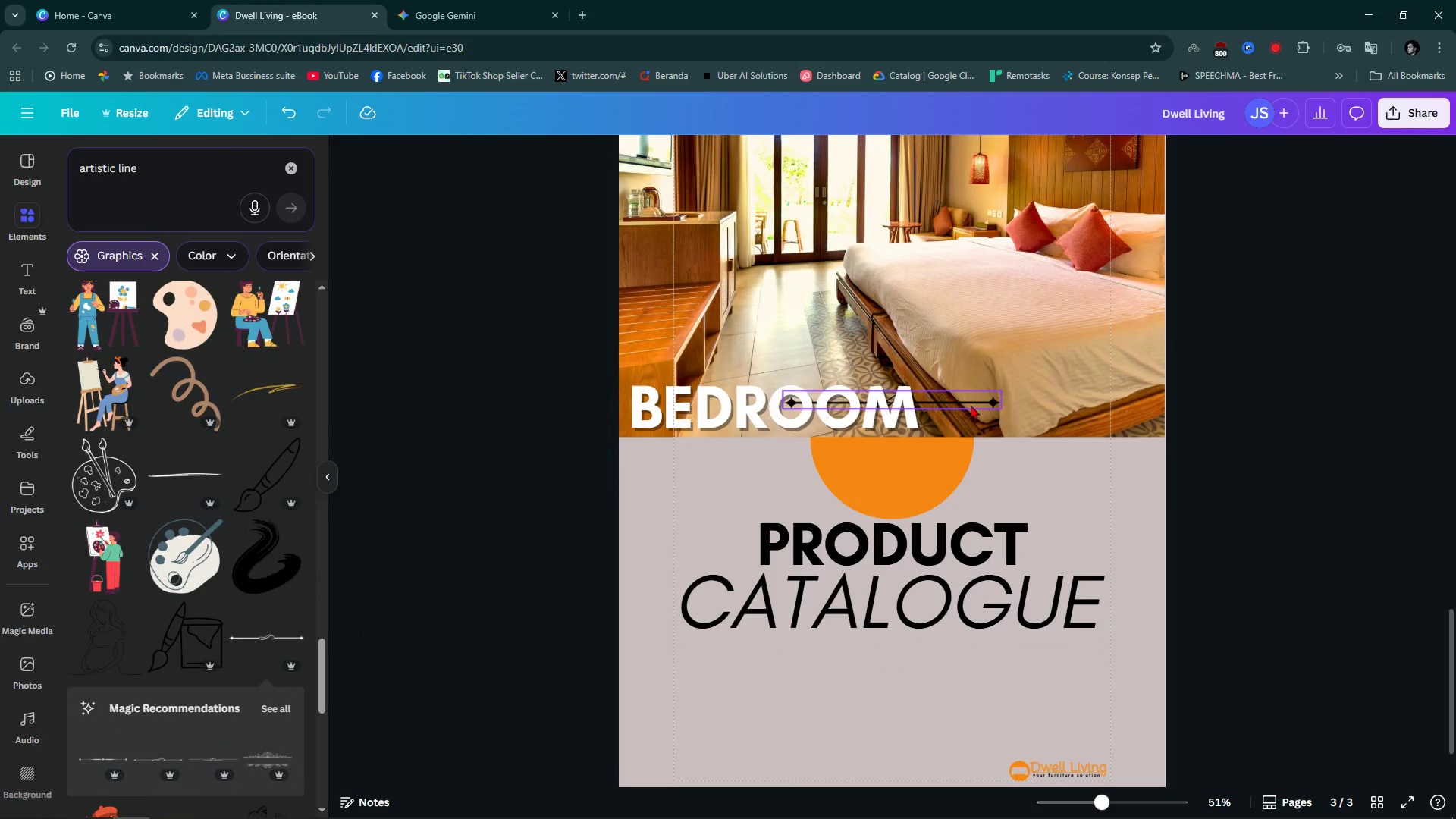 
left_click_drag(start_coordinate=[971, 405], to_coordinate=[965, 657])
 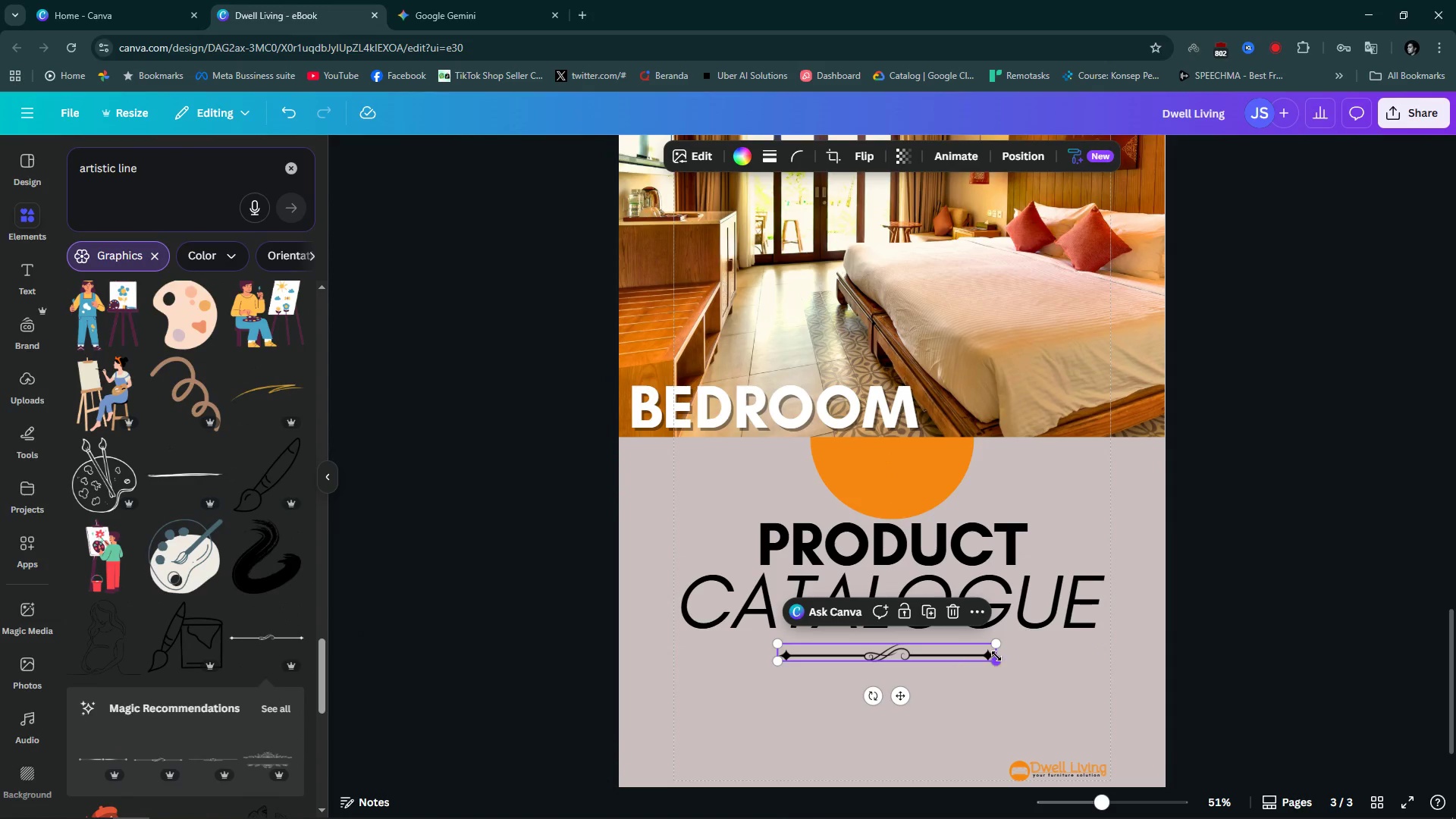 
left_click_drag(start_coordinate=[998, 657], to_coordinate=[1157, 726])
 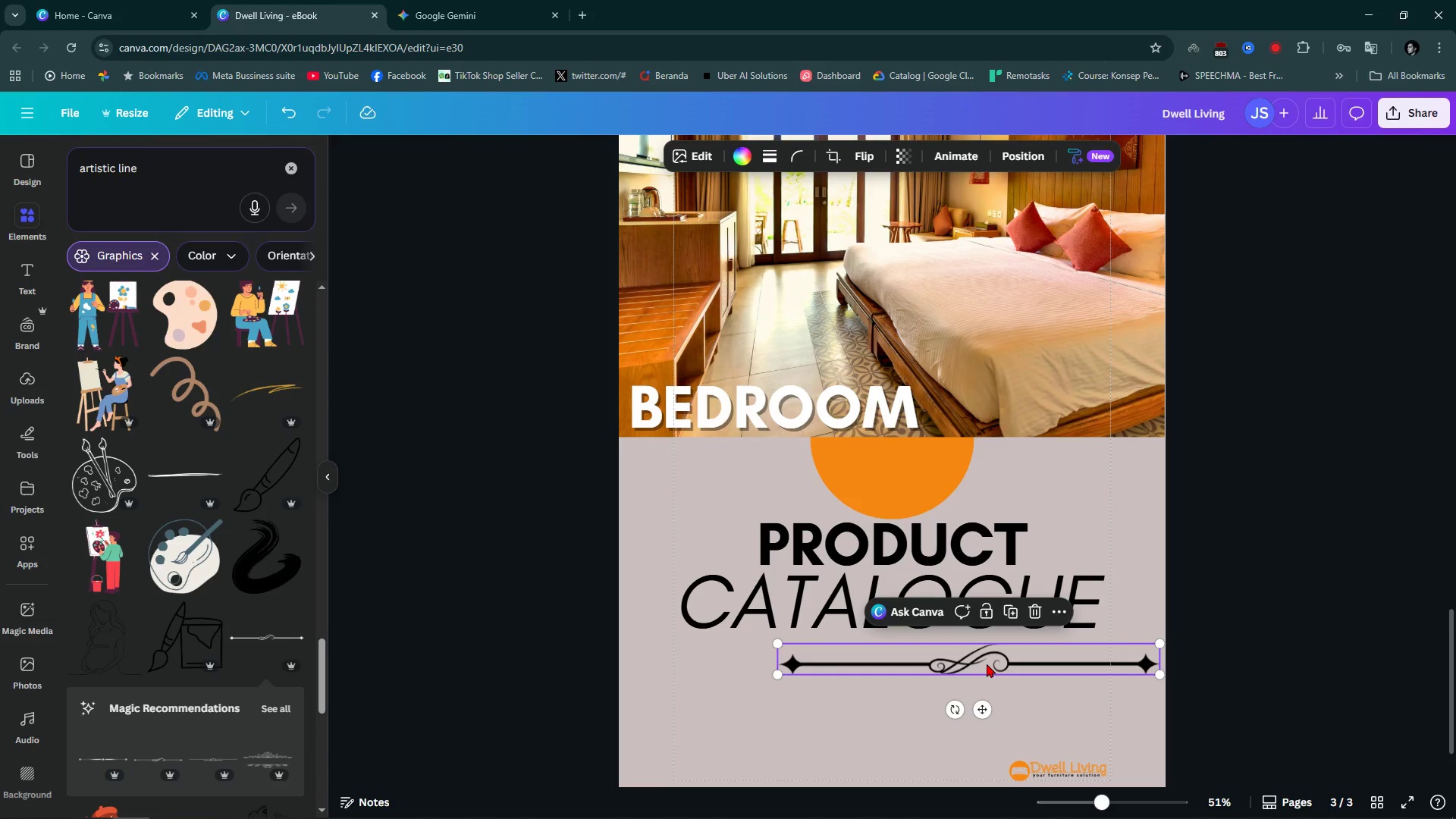 
left_click_drag(start_coordinate=[987, 664], to_coordinate=[892, 651])
 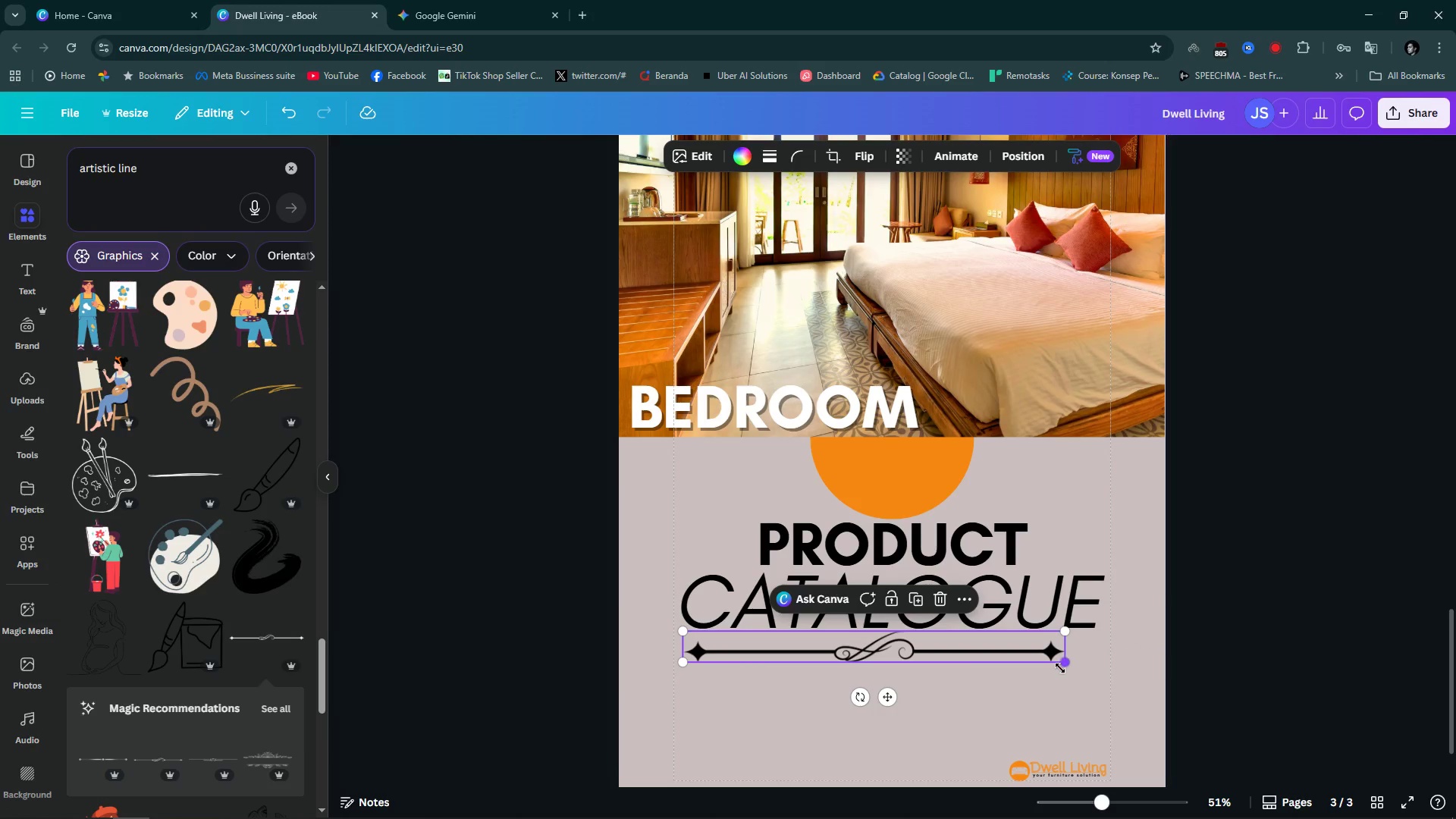 
left_click_drag(start_coordinate=[1060, 668], to_coordinate=[1106, 676])
 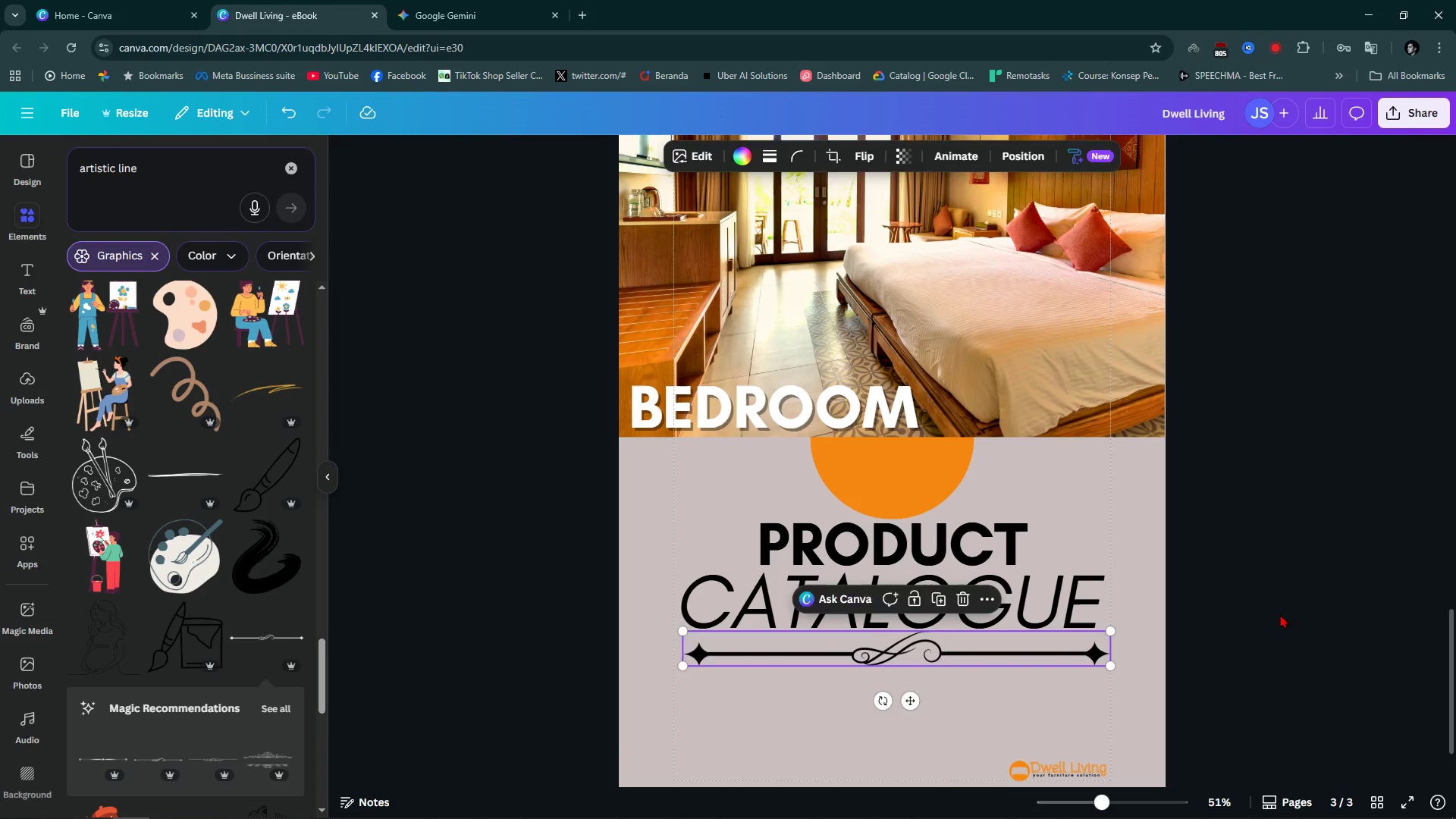 
left_click([1280, 614])
 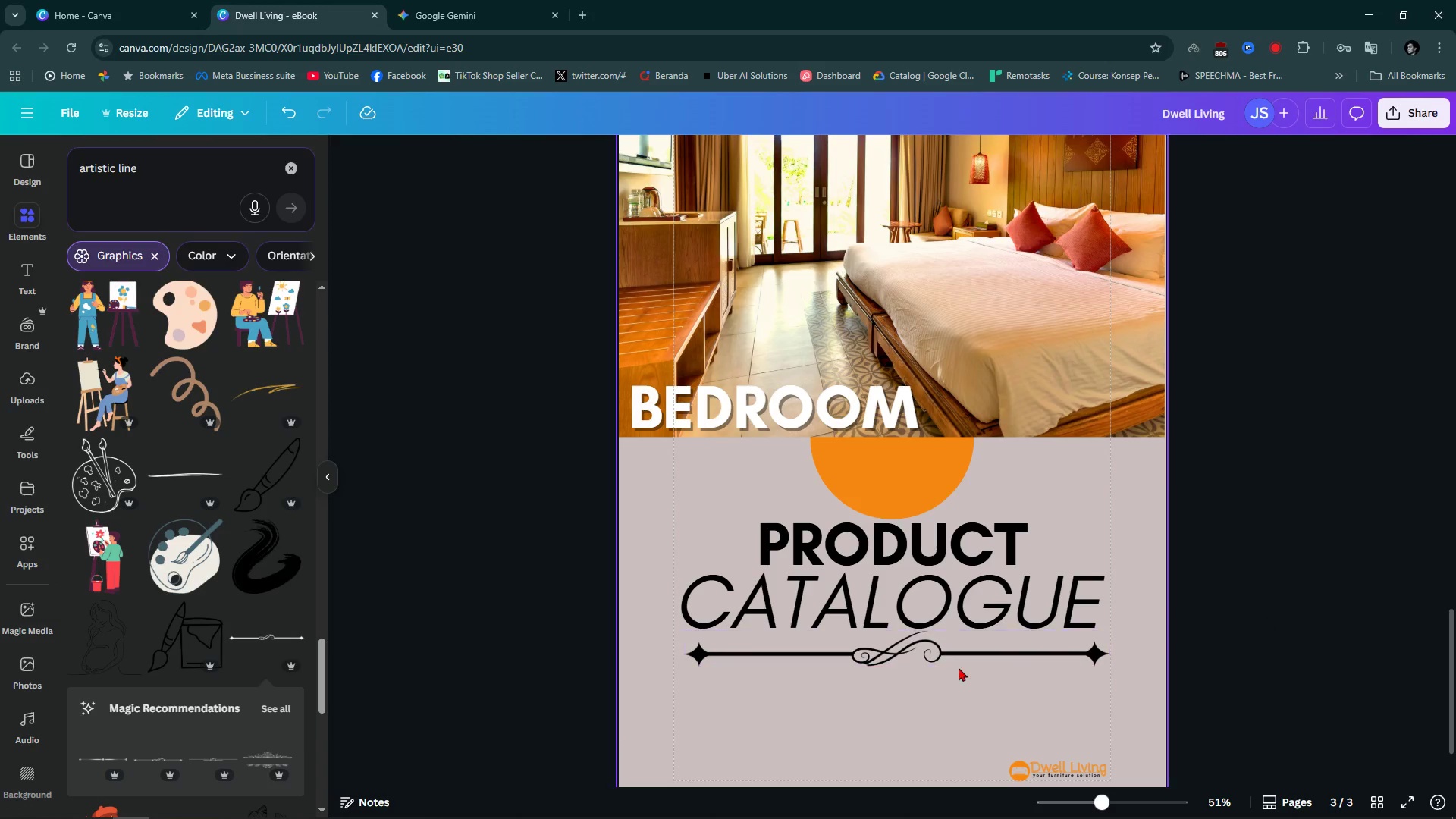 
hold_key(key=ControlLeft, duration=0.59)
scroll: coordinate [925, 723], scroll_direction: up, amount: 6.0
 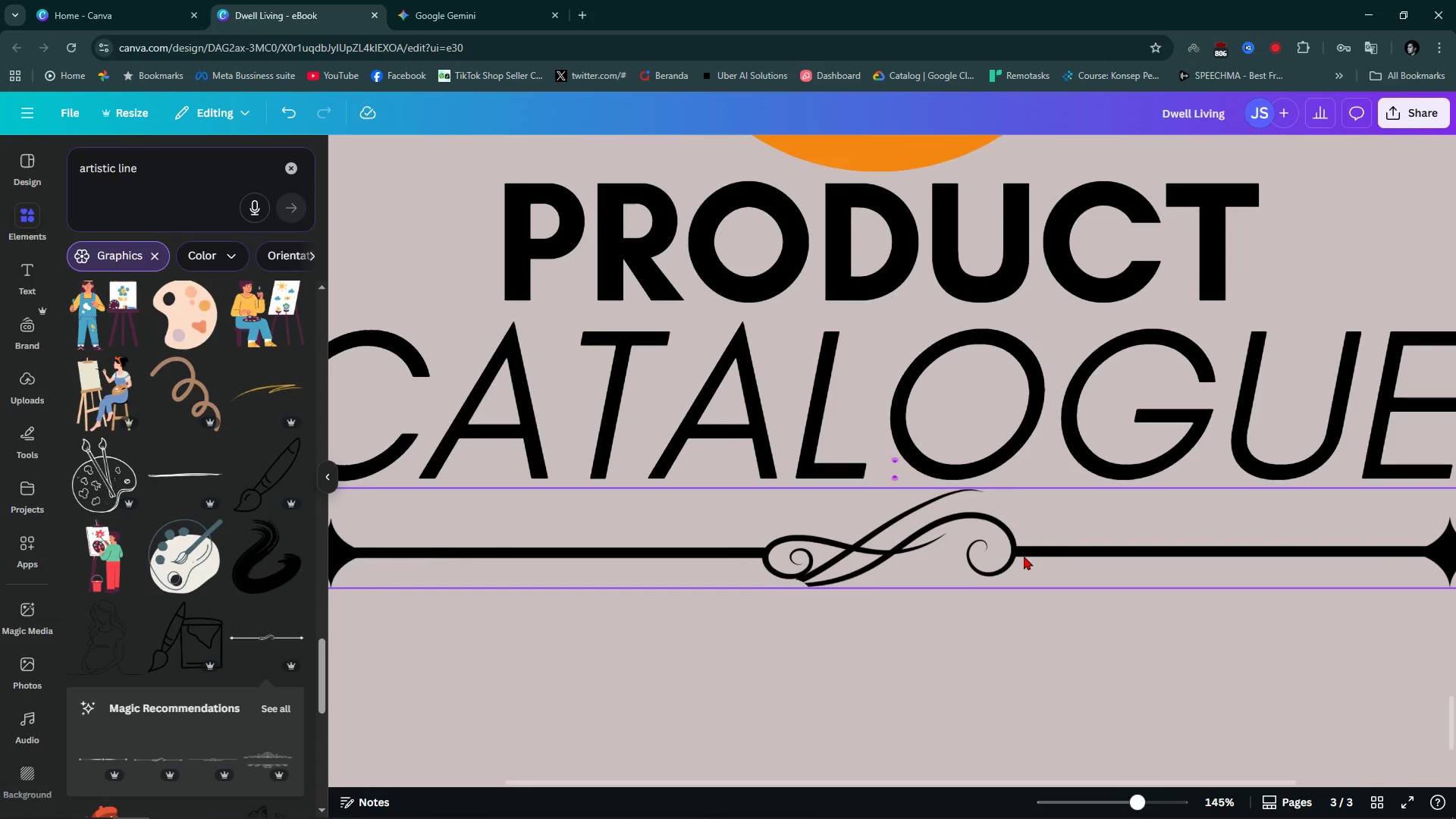 
left_click_drag(start_coordinate=[1024, 556], to_coordinate=[1027, 519])
 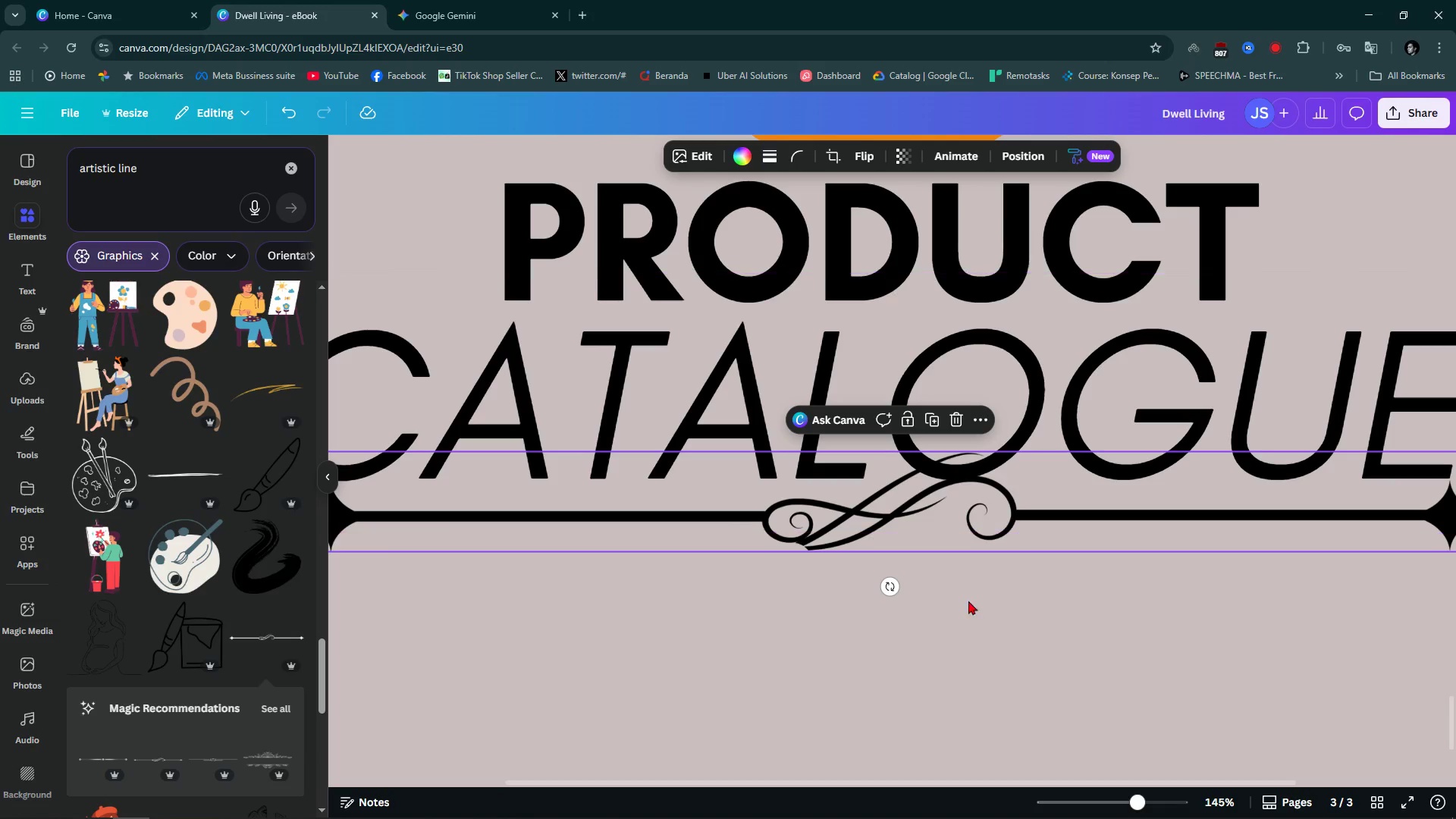 
hold_key(key=ControlLeft, duration=0.71)
scroll: coordinate [965, 621], scroll_direction: down, amount: 3.0
 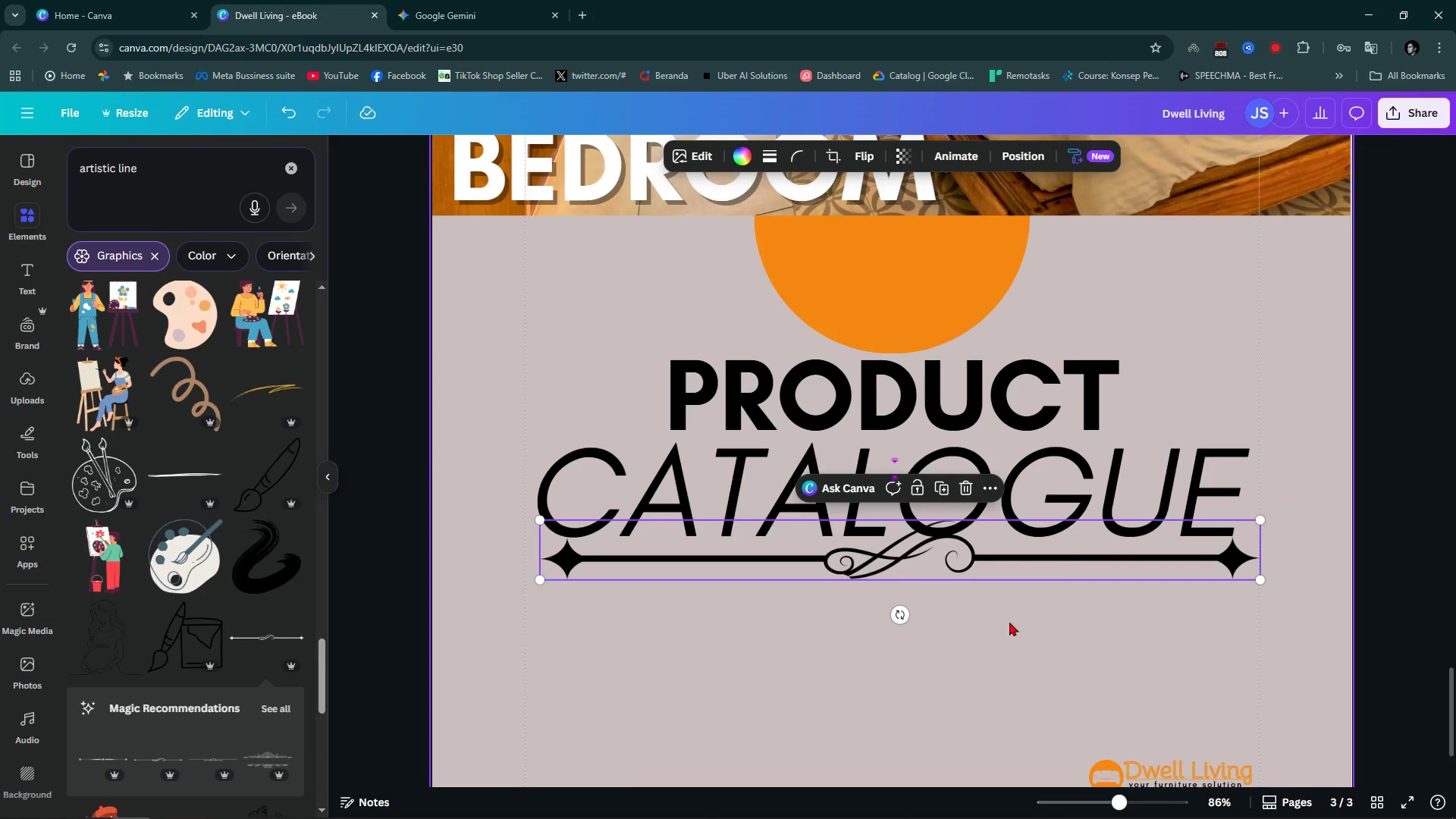 
left_click([1009, 622])
 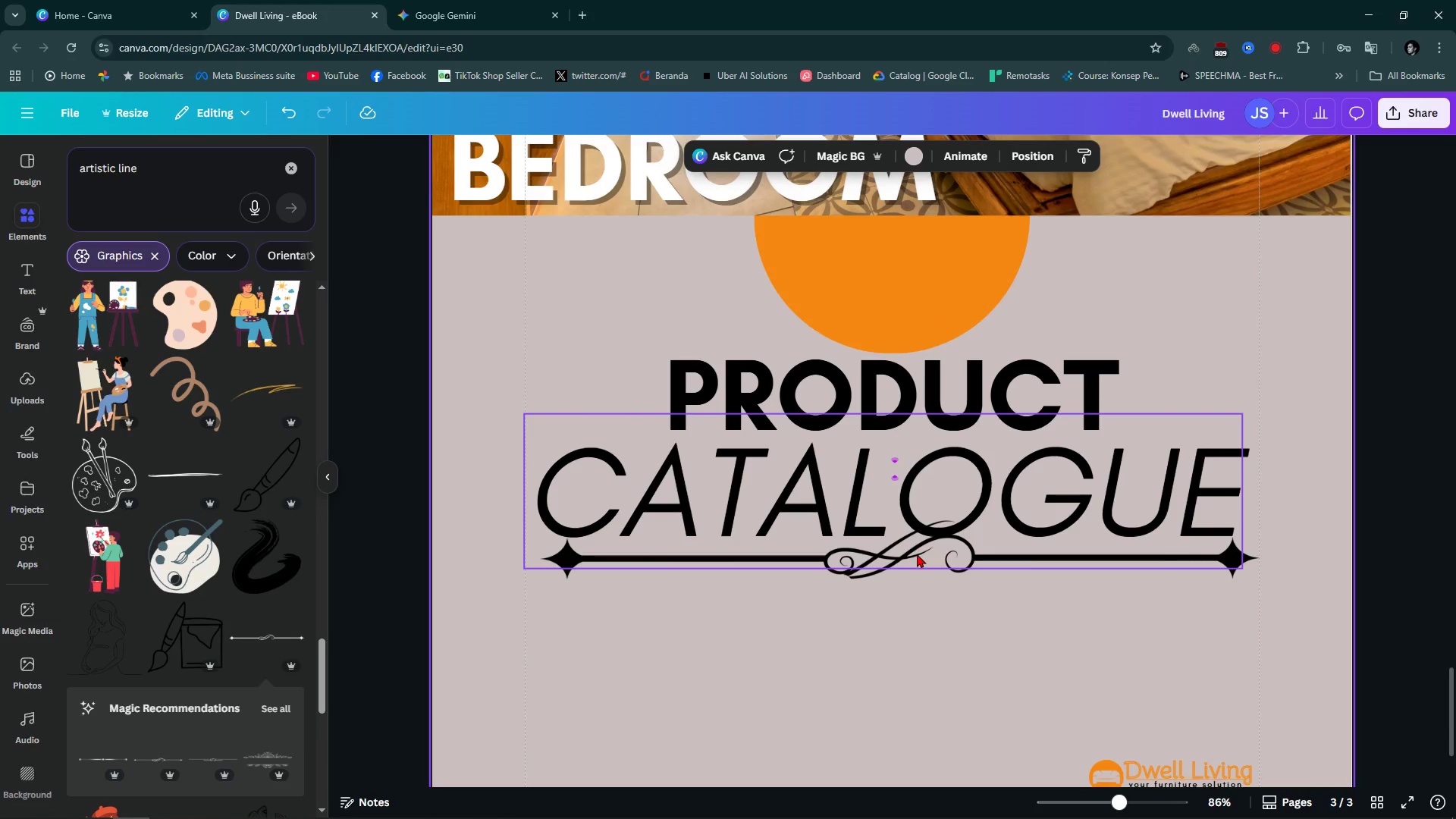 
left_click([832, 667])
 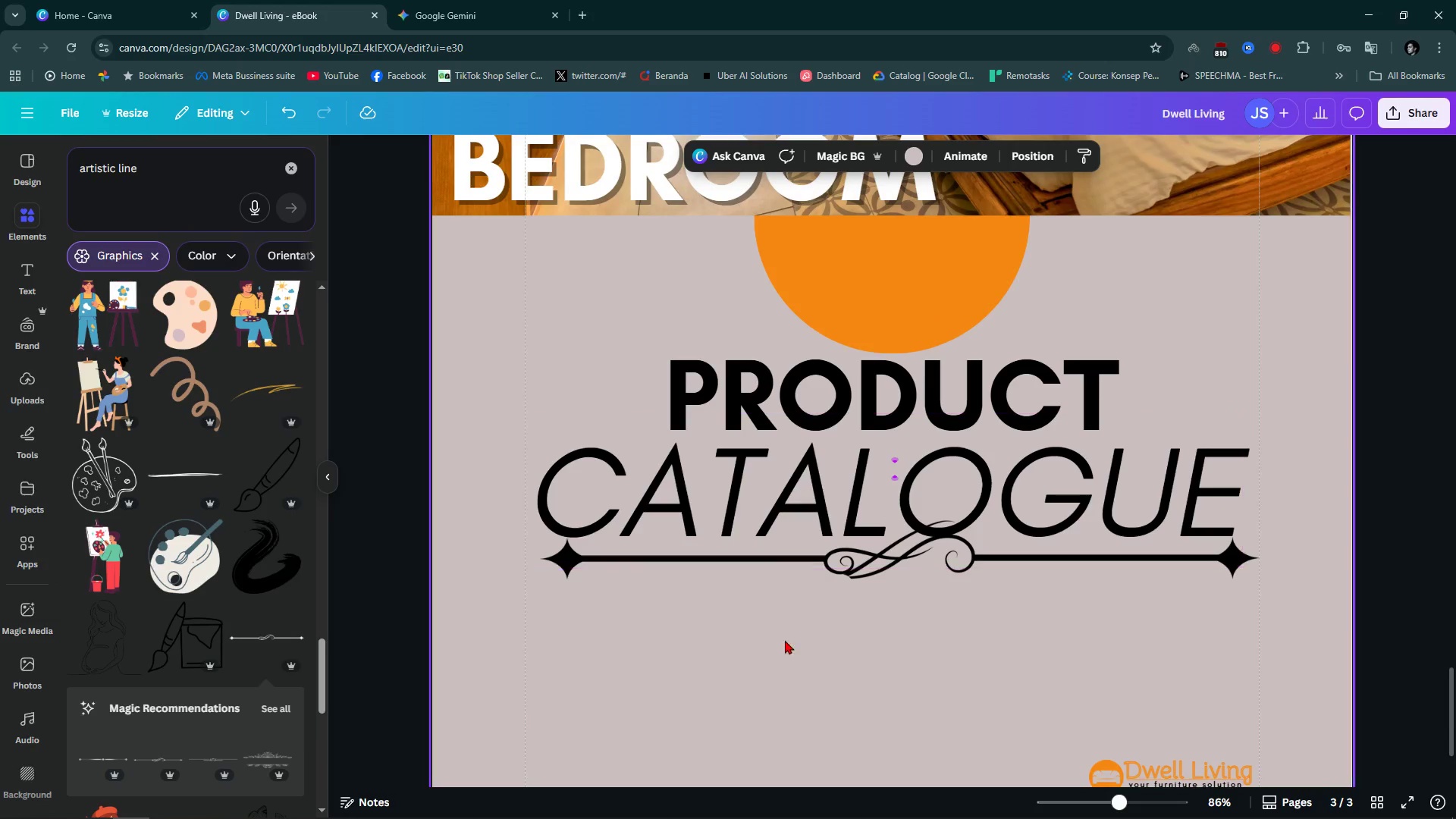 
left_click([921, 659])
 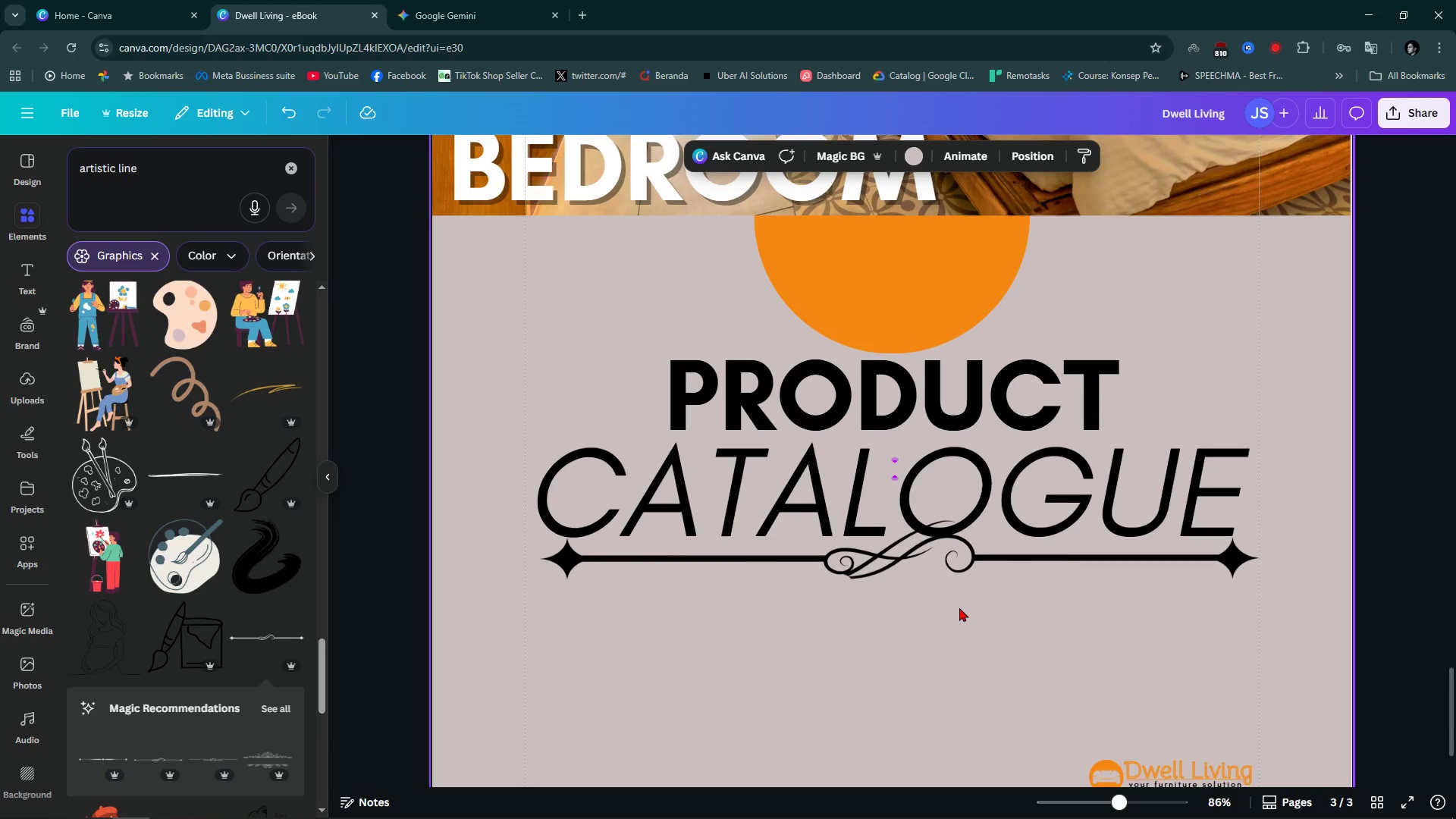 
hold_key(key=ControlLeft, duration=0.88)
scroll: coordinate [962, 605], scroll_direction: down, amount: 2.0
 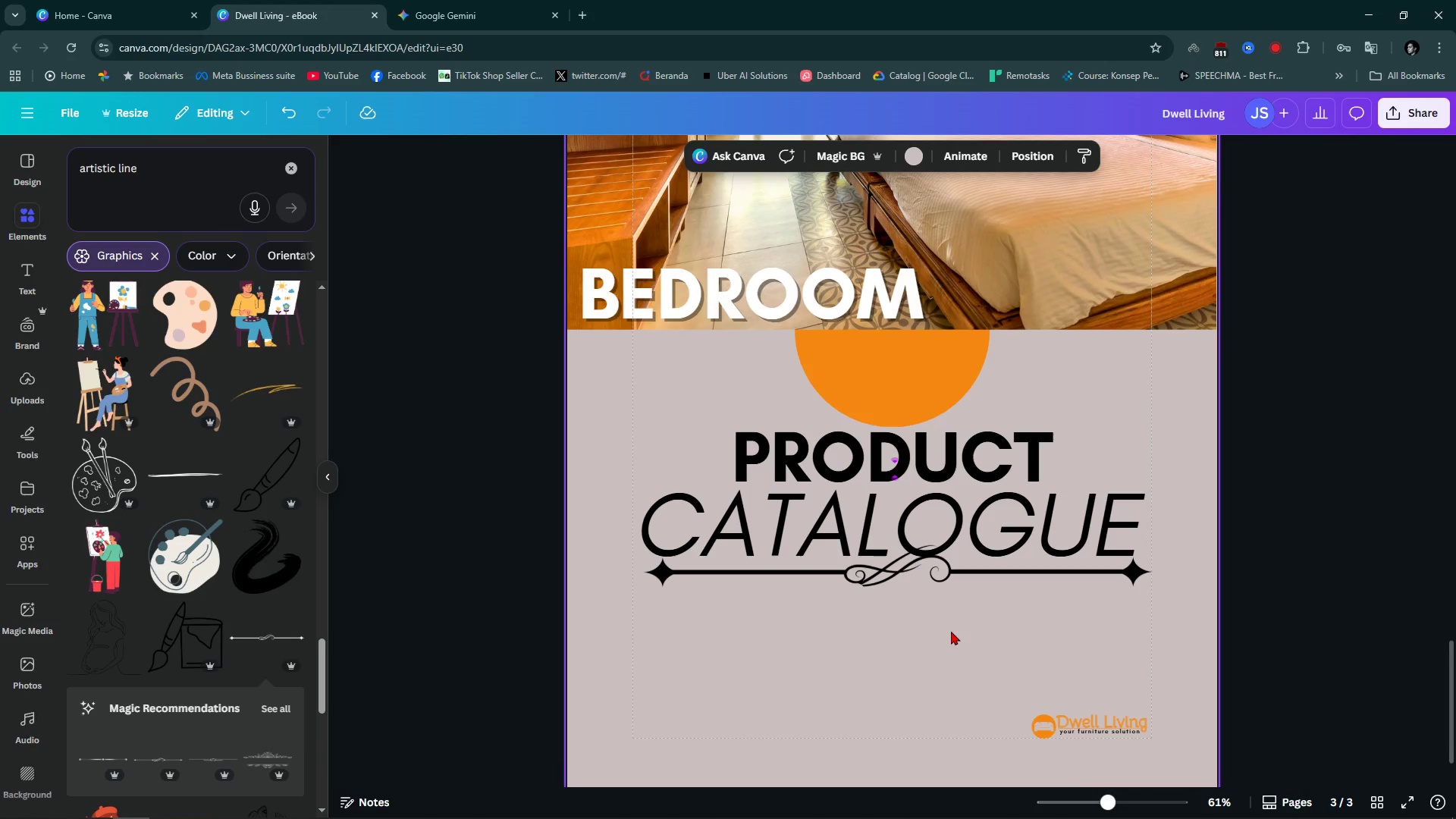 
hold_key(key=ControlLeft, duration=0.49)
scroll: coordinate [951, 631], scroll_direction: down, amount: 2.0
 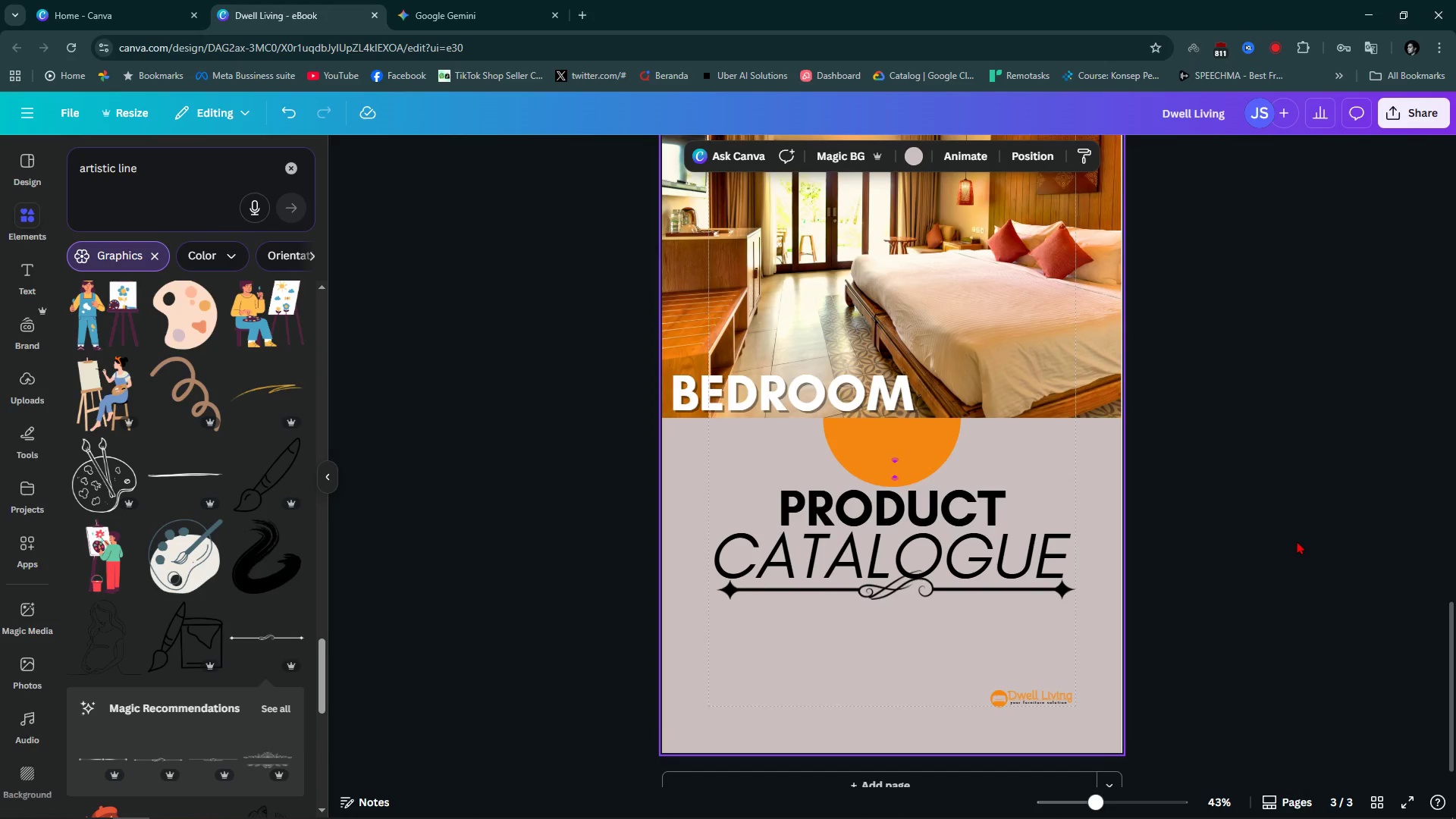 
left_click([1297, 541])
 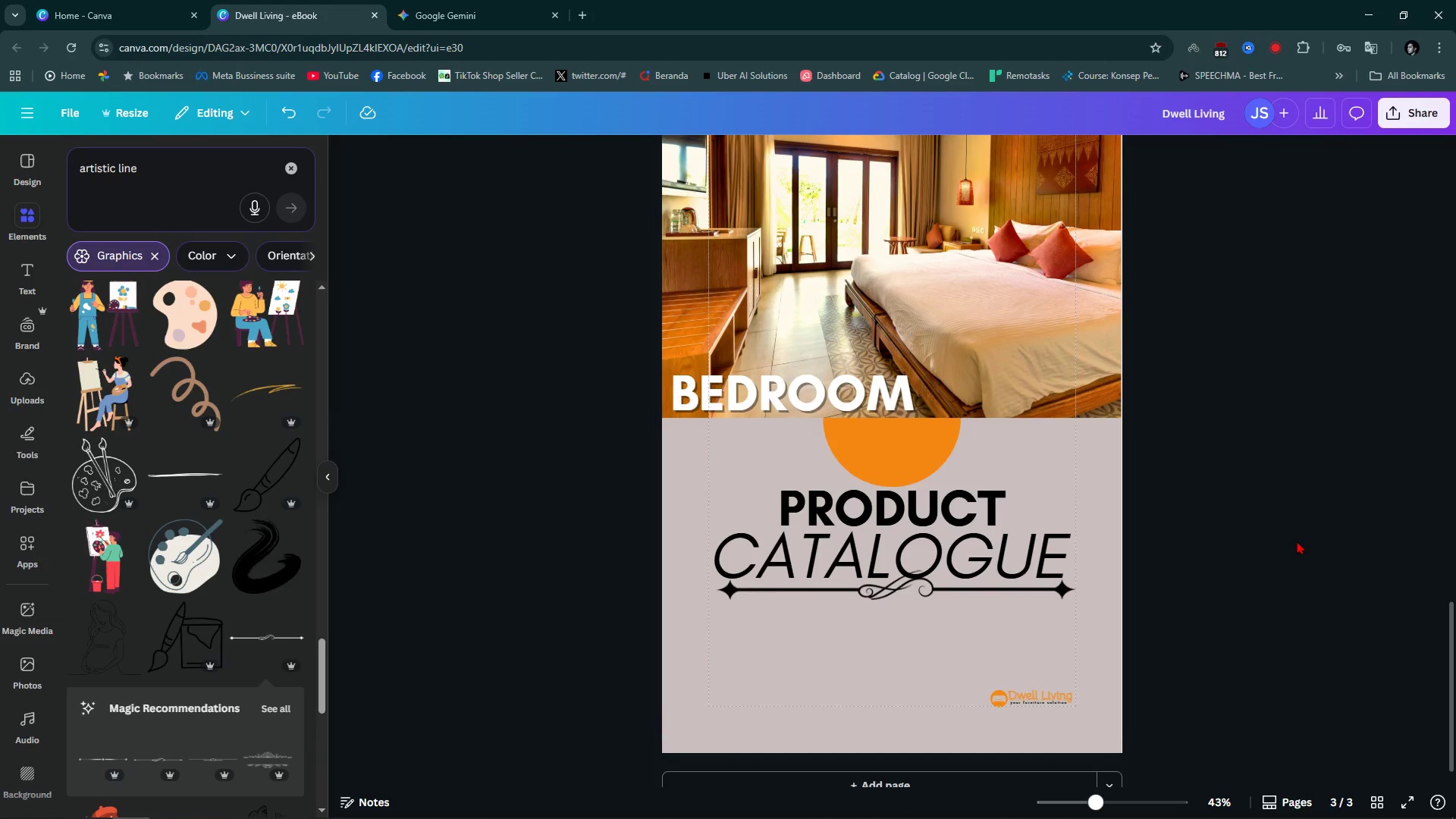 
scroll: coordinate [1297, 541], scroll_direction: down, amount: 5.0
 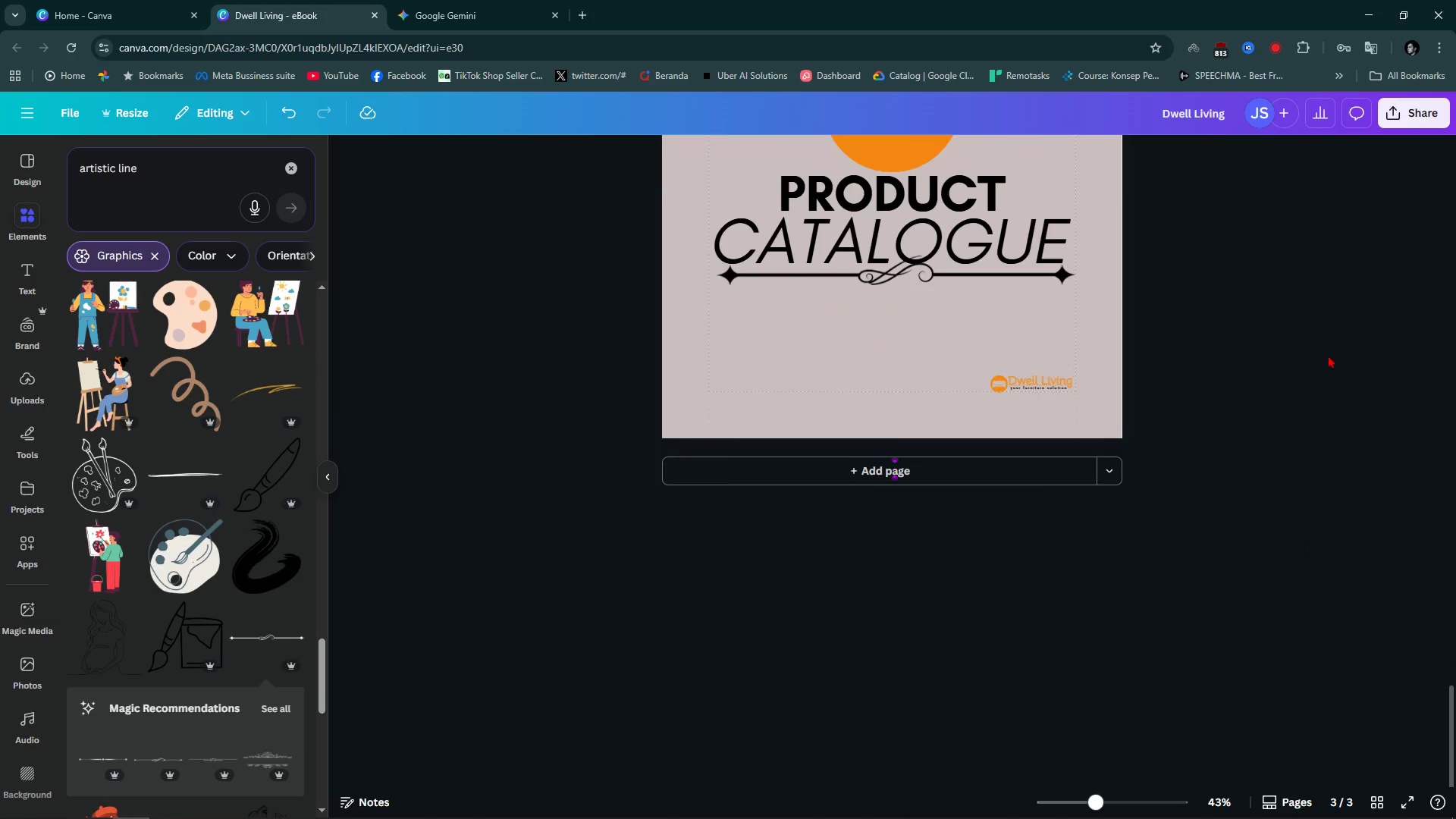 
scroll: coordinate [1139, 362], scroll_direction: up, amount: 7.0
 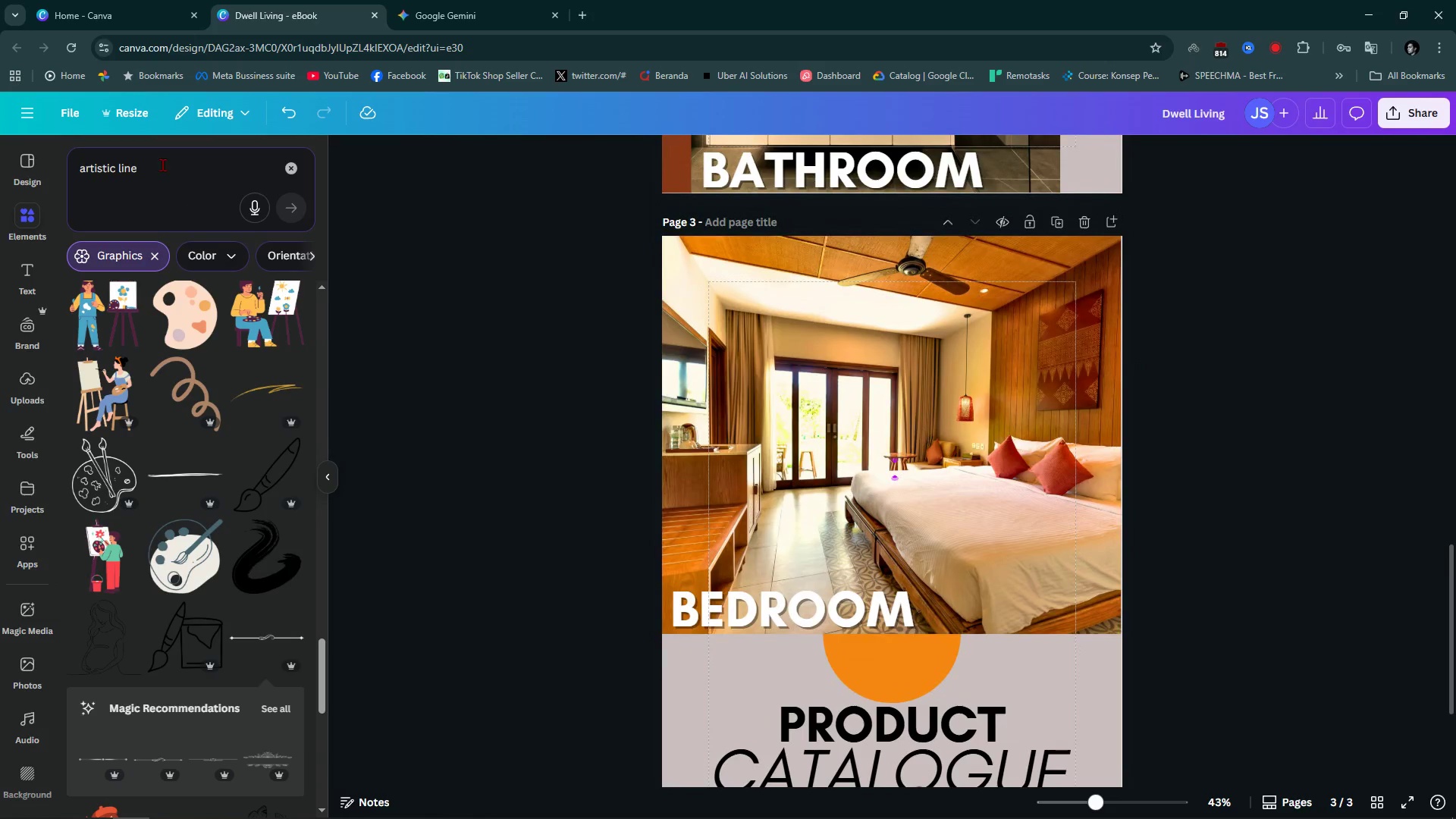 
double_click([158, 168])
 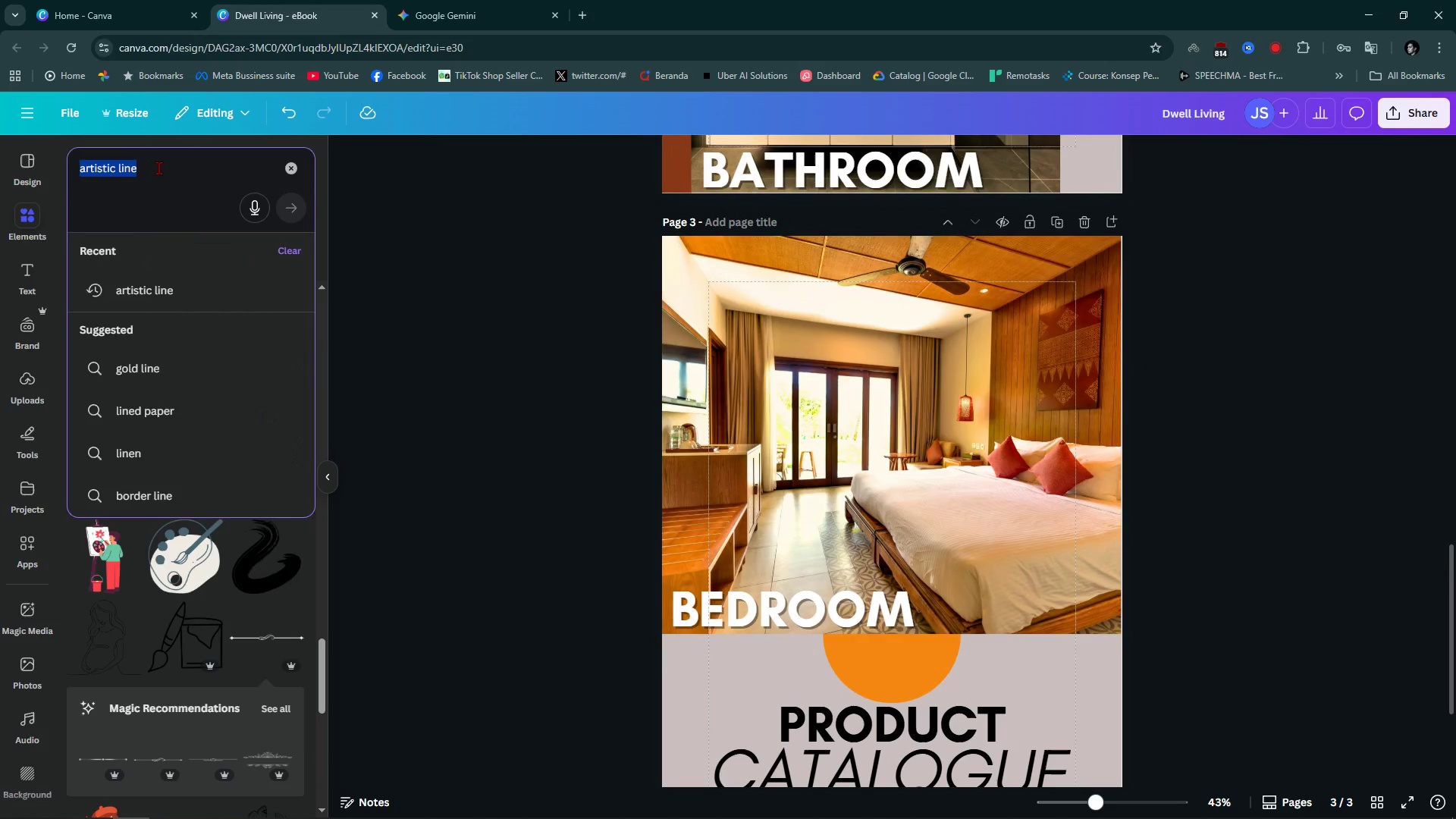 
triple_click([158, 168])
 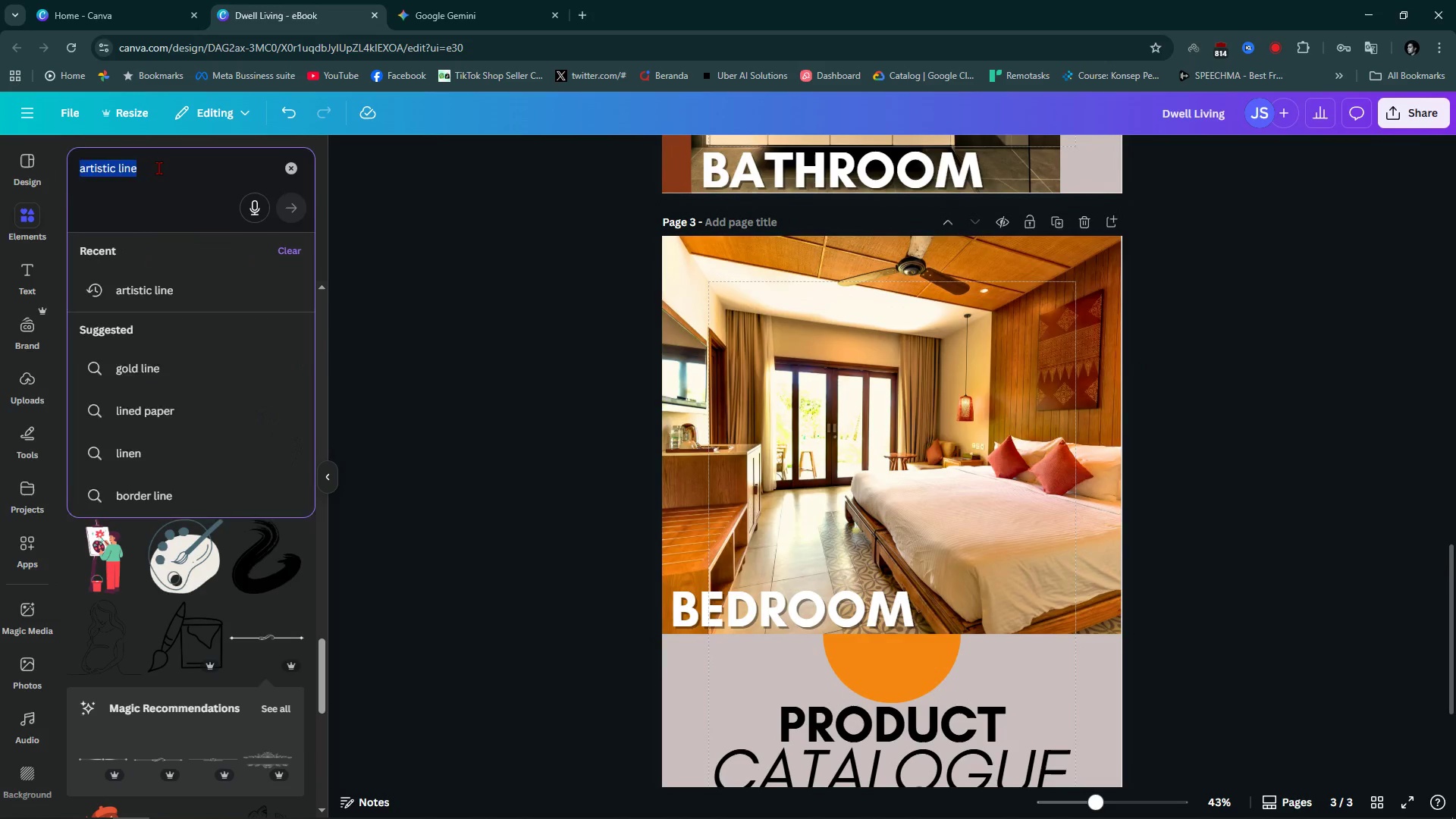 
type(abstract line)
 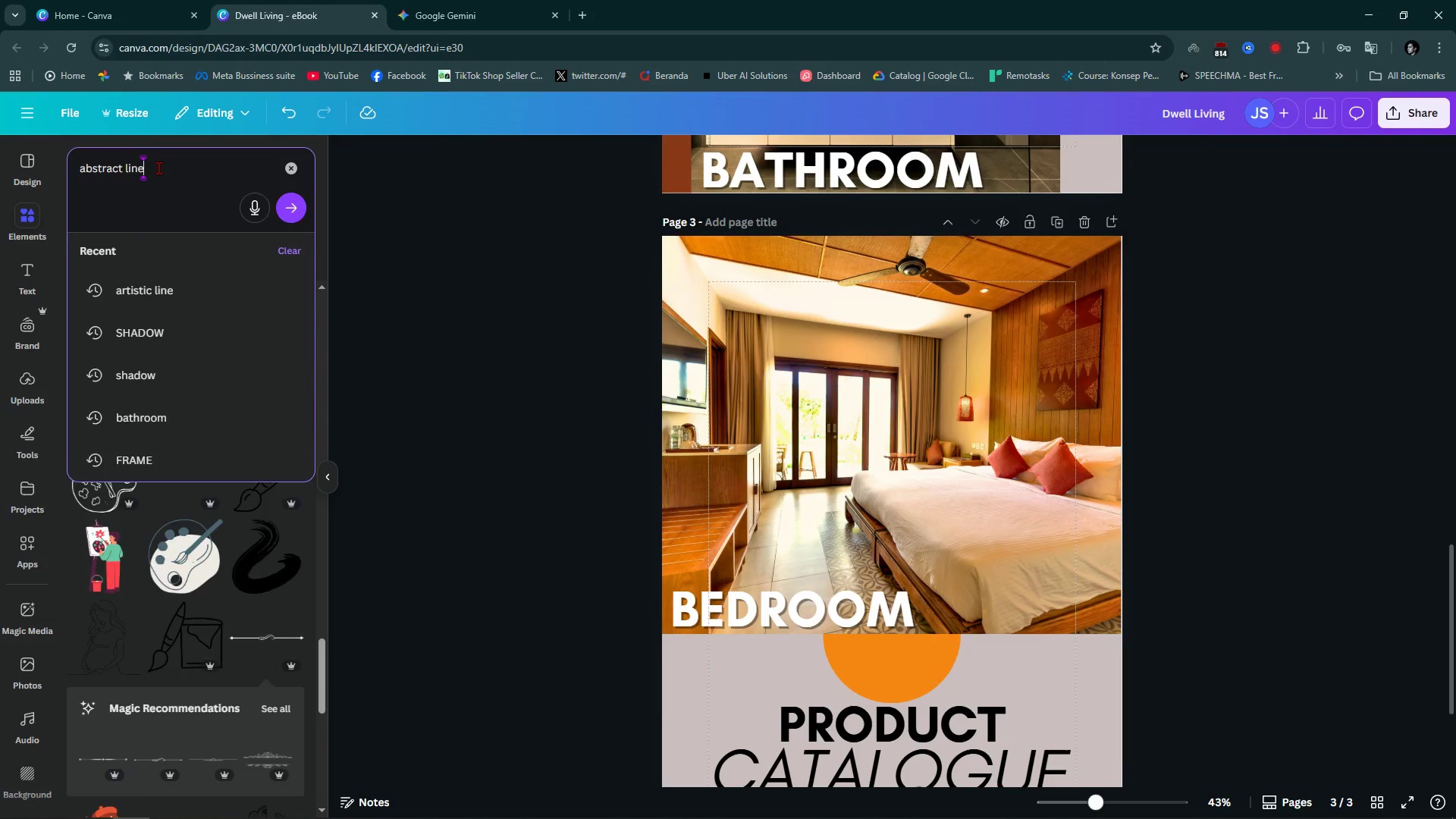 
key(Enter)
 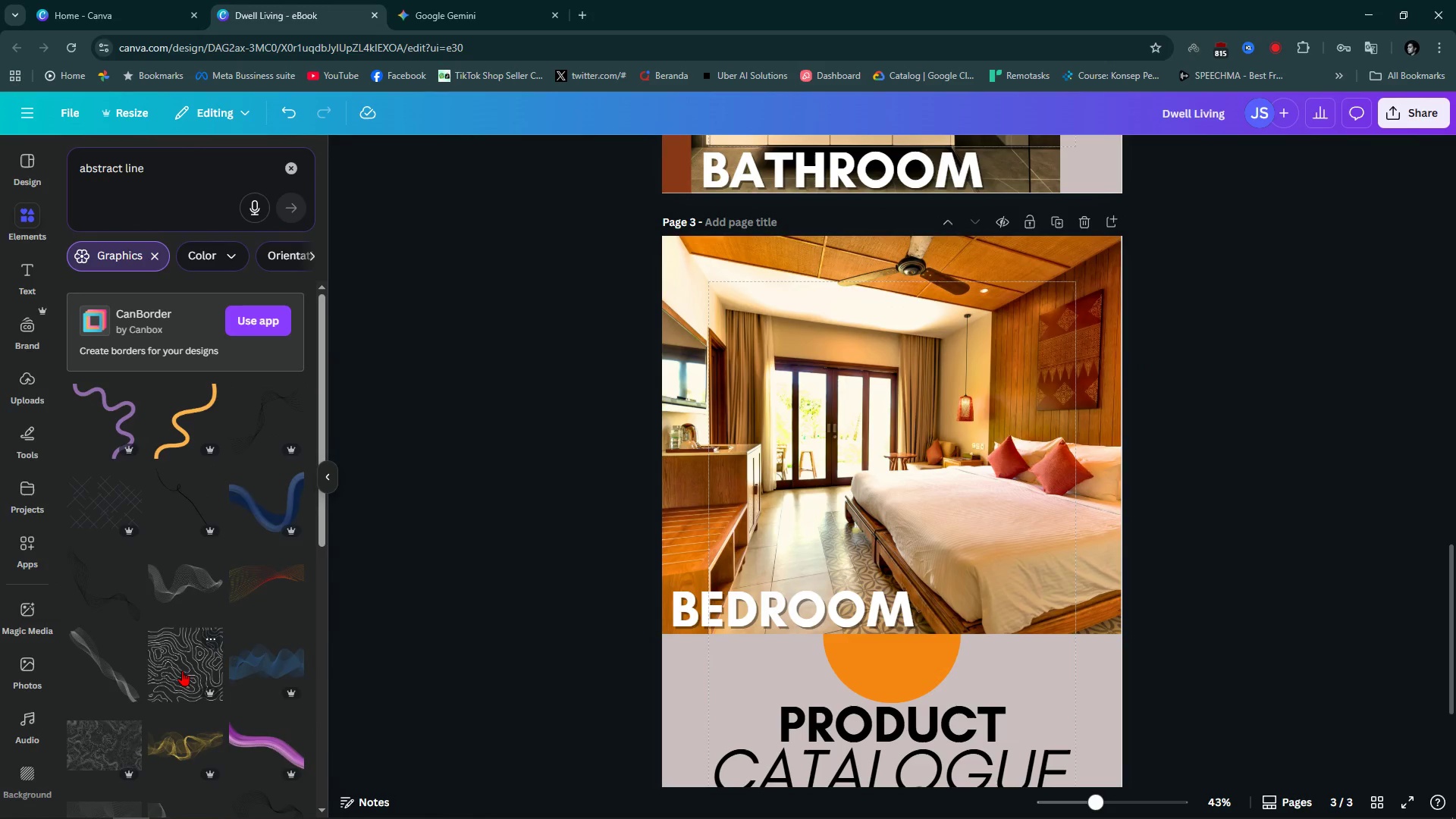 
left_click([267, 590])
 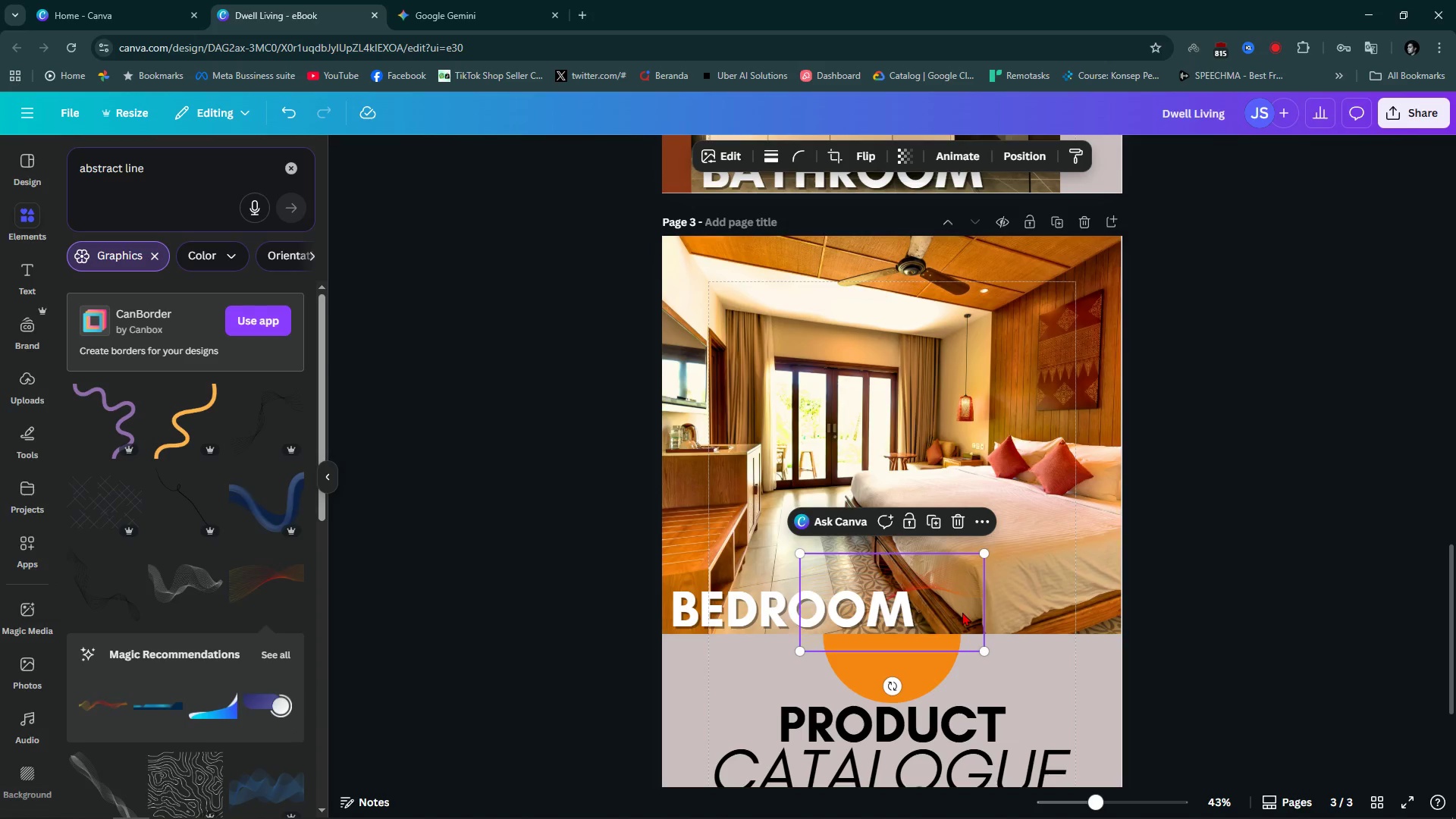 
left_click_drag(start_coordinate=[954, 598], to_coordinate=[886, 411])
 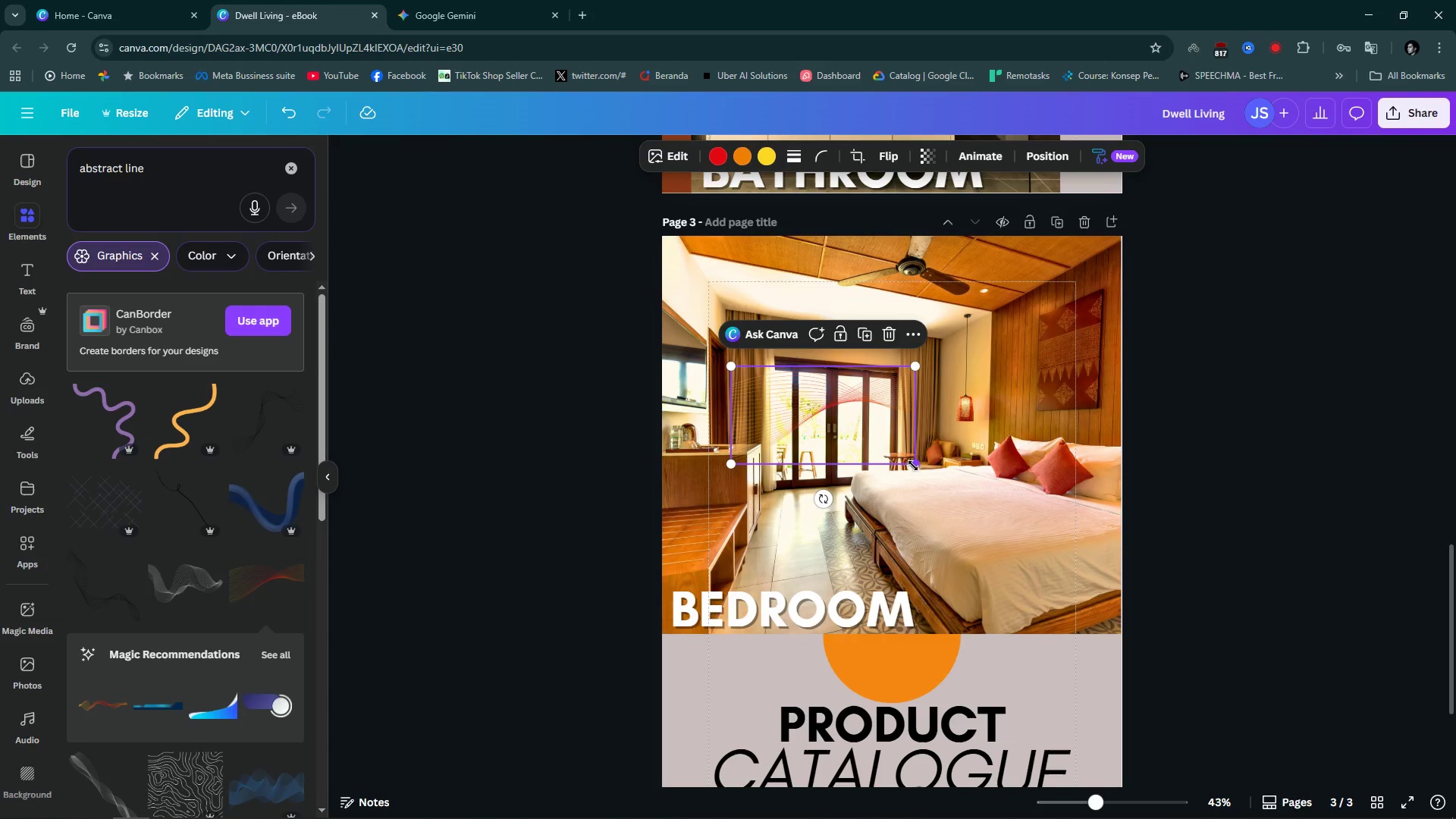 
left_click_drag(start_coordinate=[913, 466], to_coordinate=[1206, 671])
 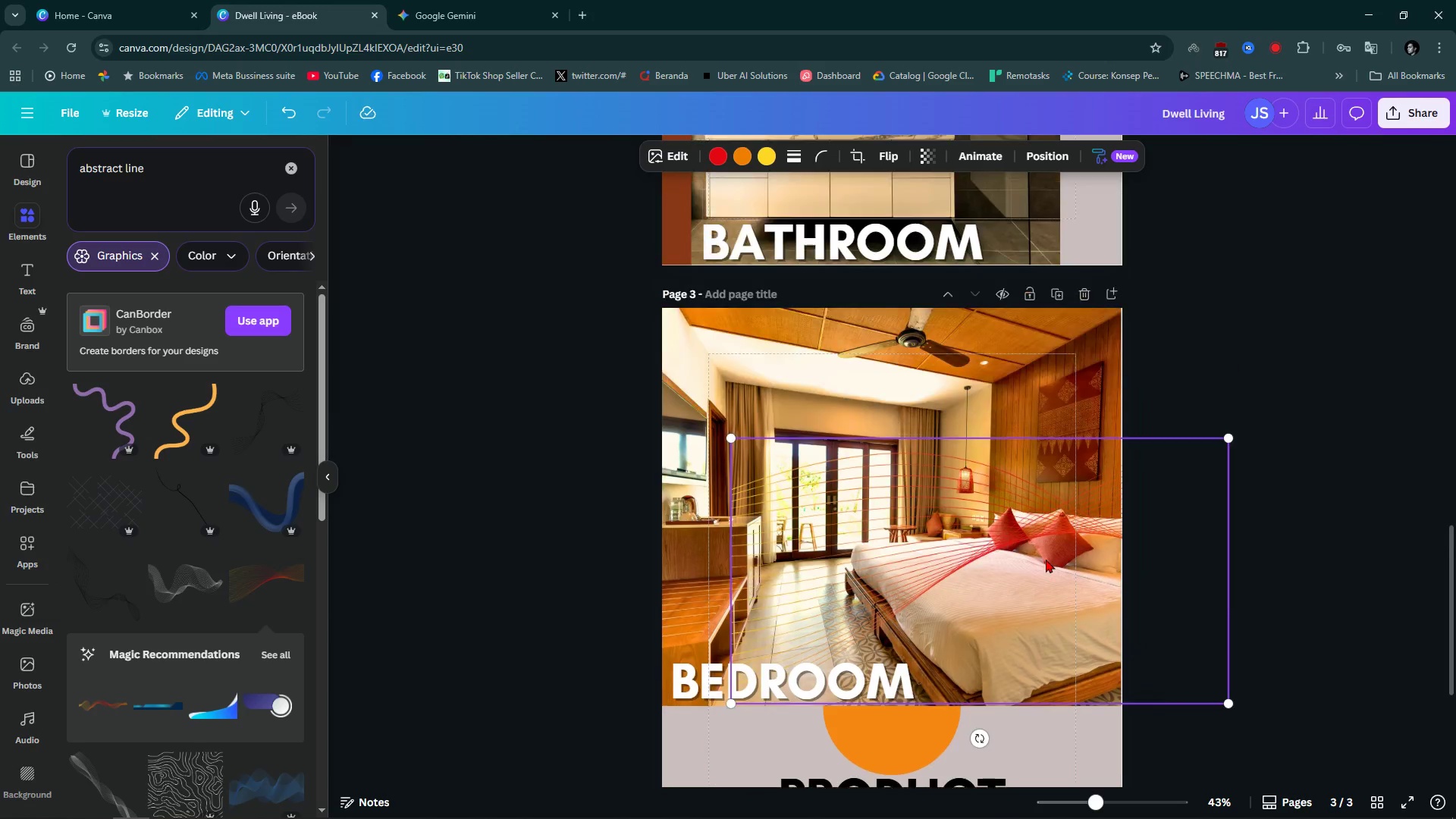 
scroll: coordinate [1046, 559], scroll_direction: up, amount: 2.0
 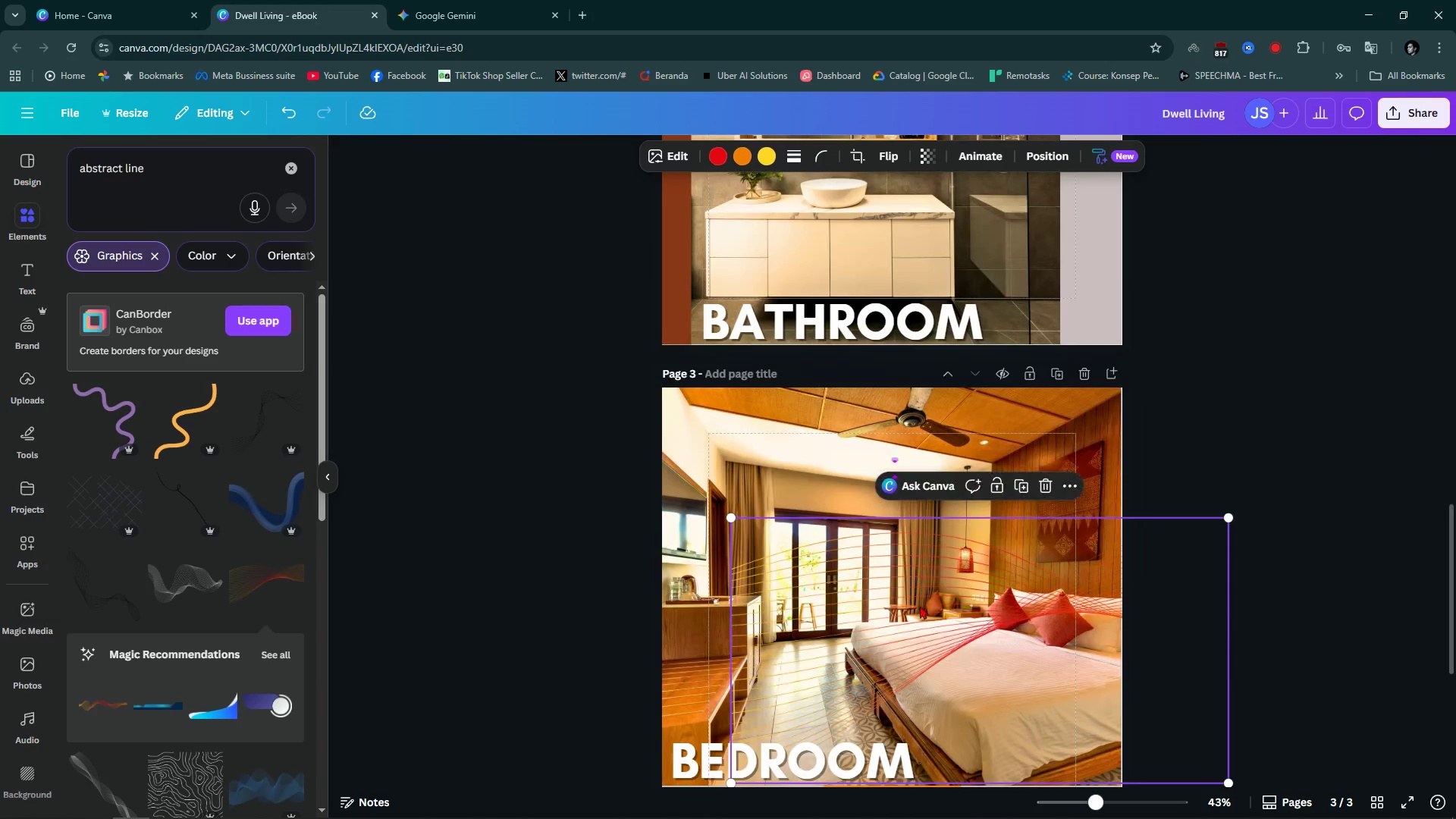 
left_click_drag(start_coordinate=[920, 605], to_coordinate=[821, 438])
 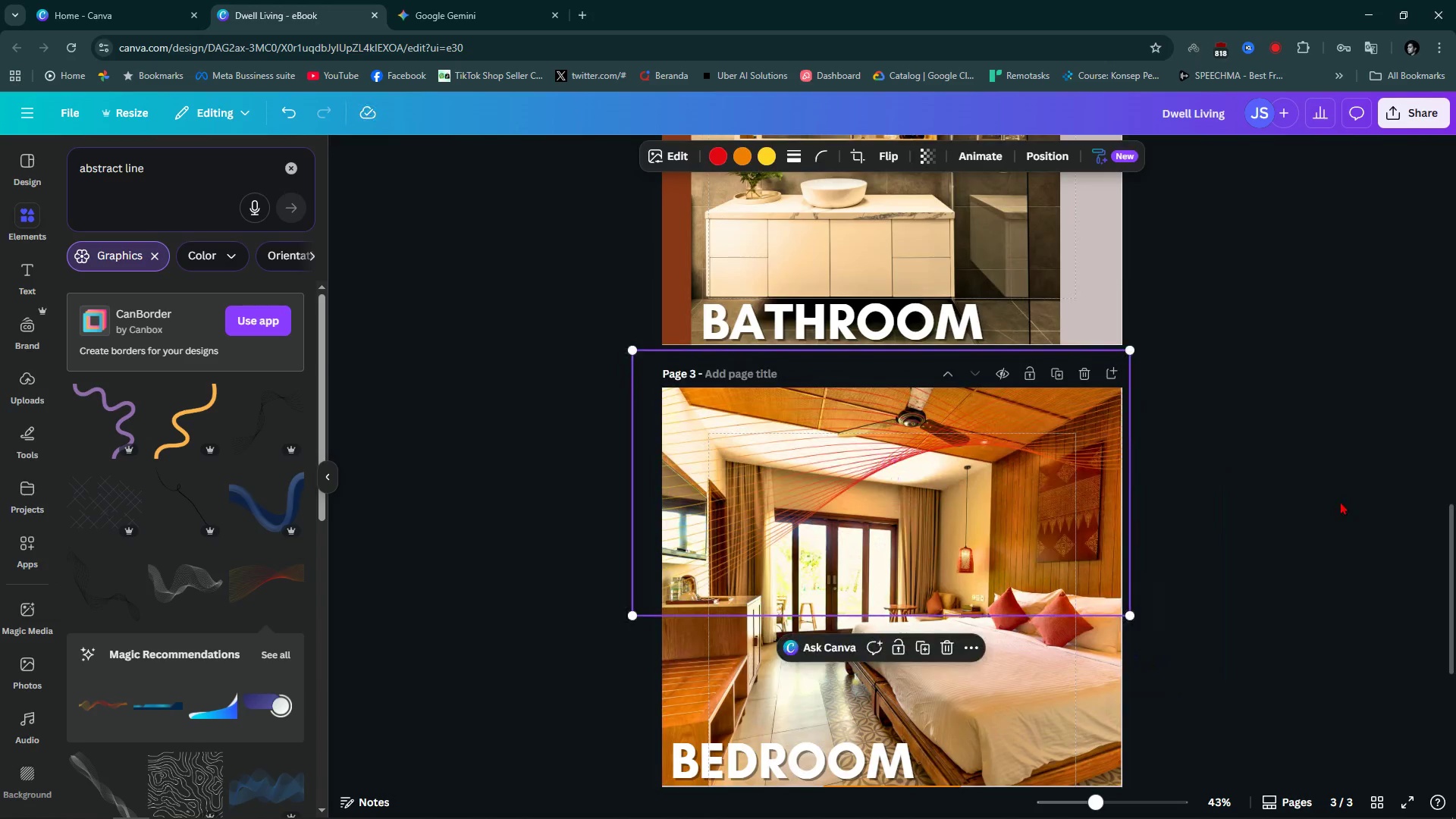 
left_click([1340, 501])
 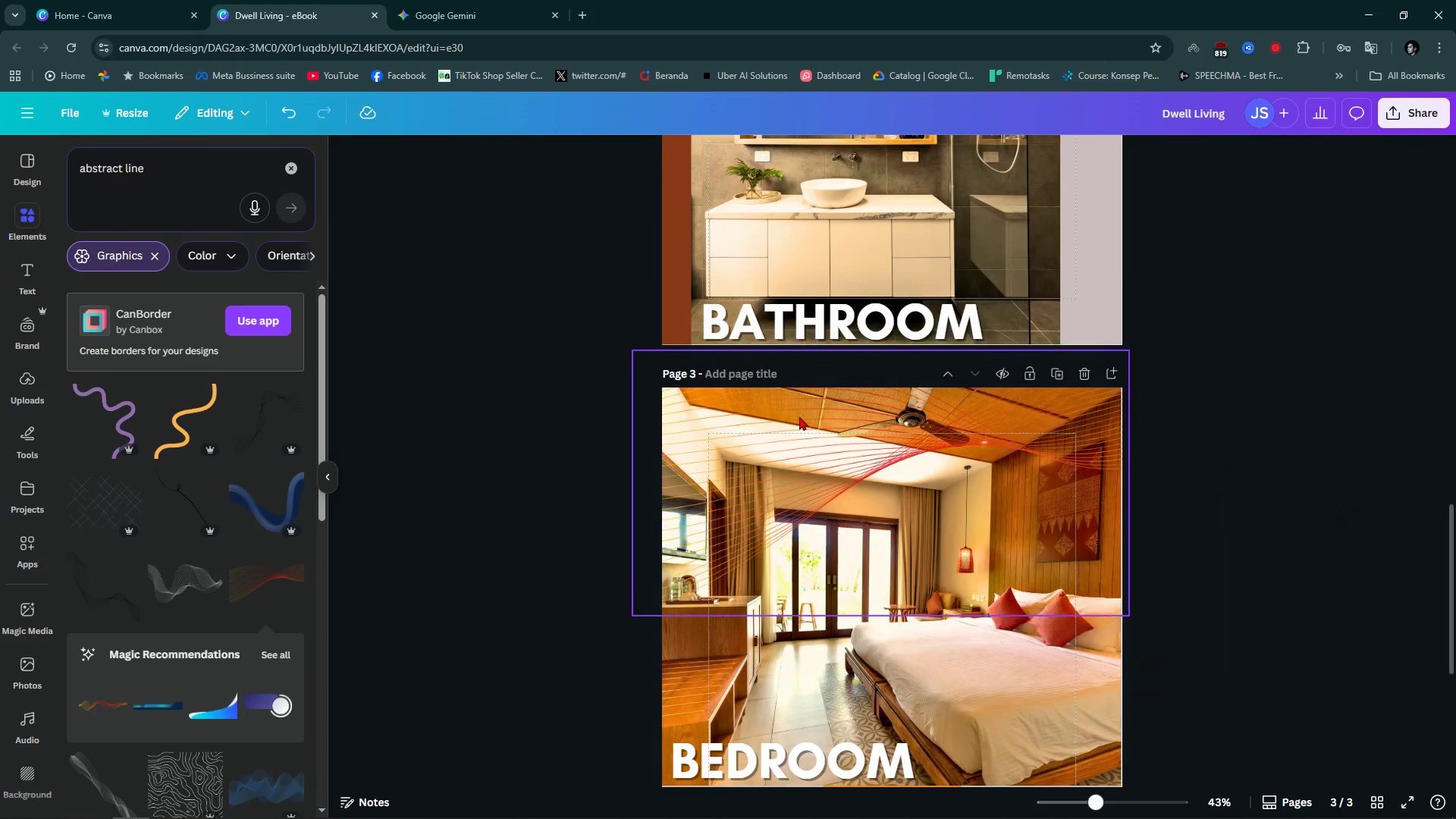 
left_click([789, 433])
 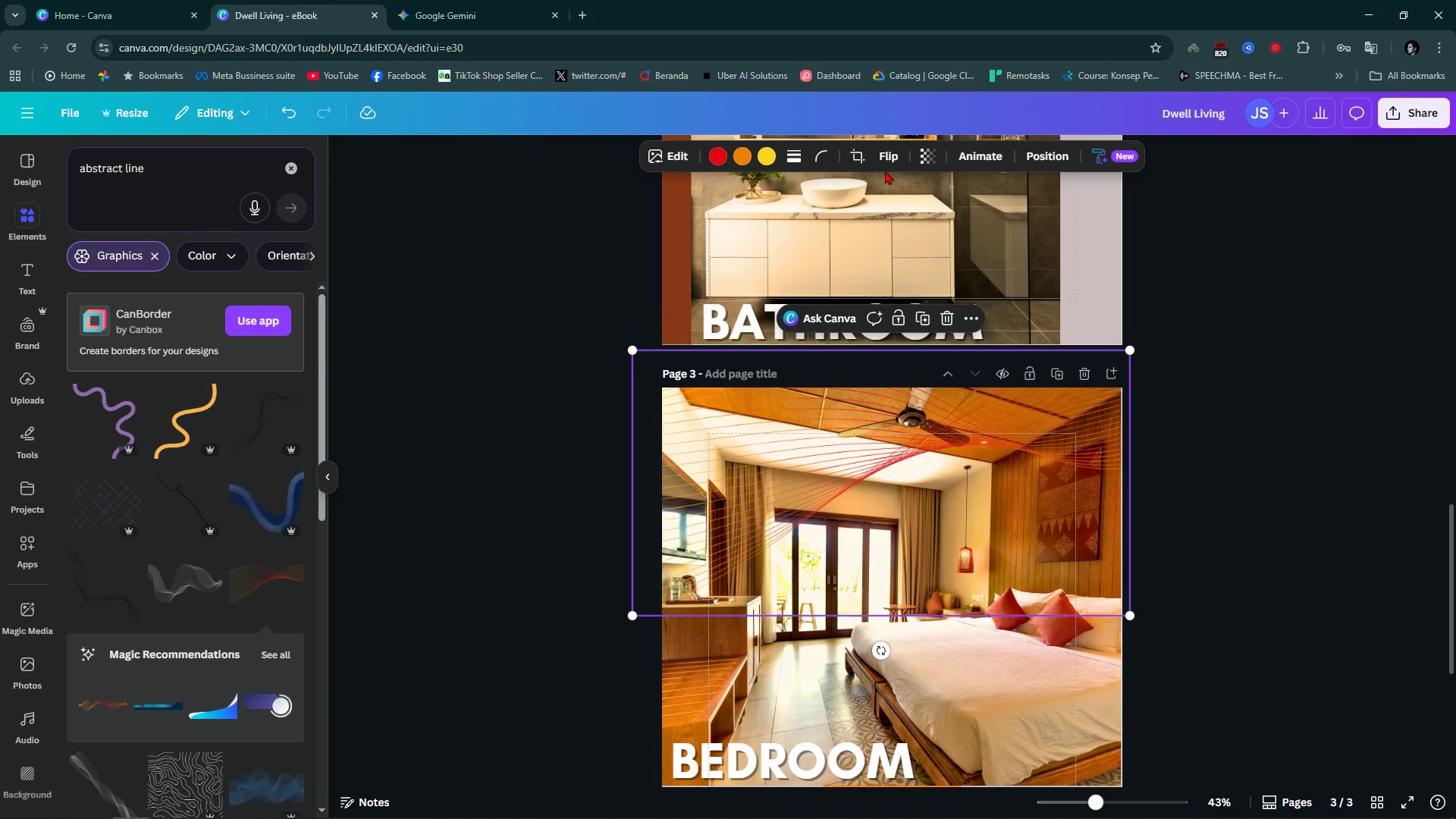 
left_click([925, 153])
 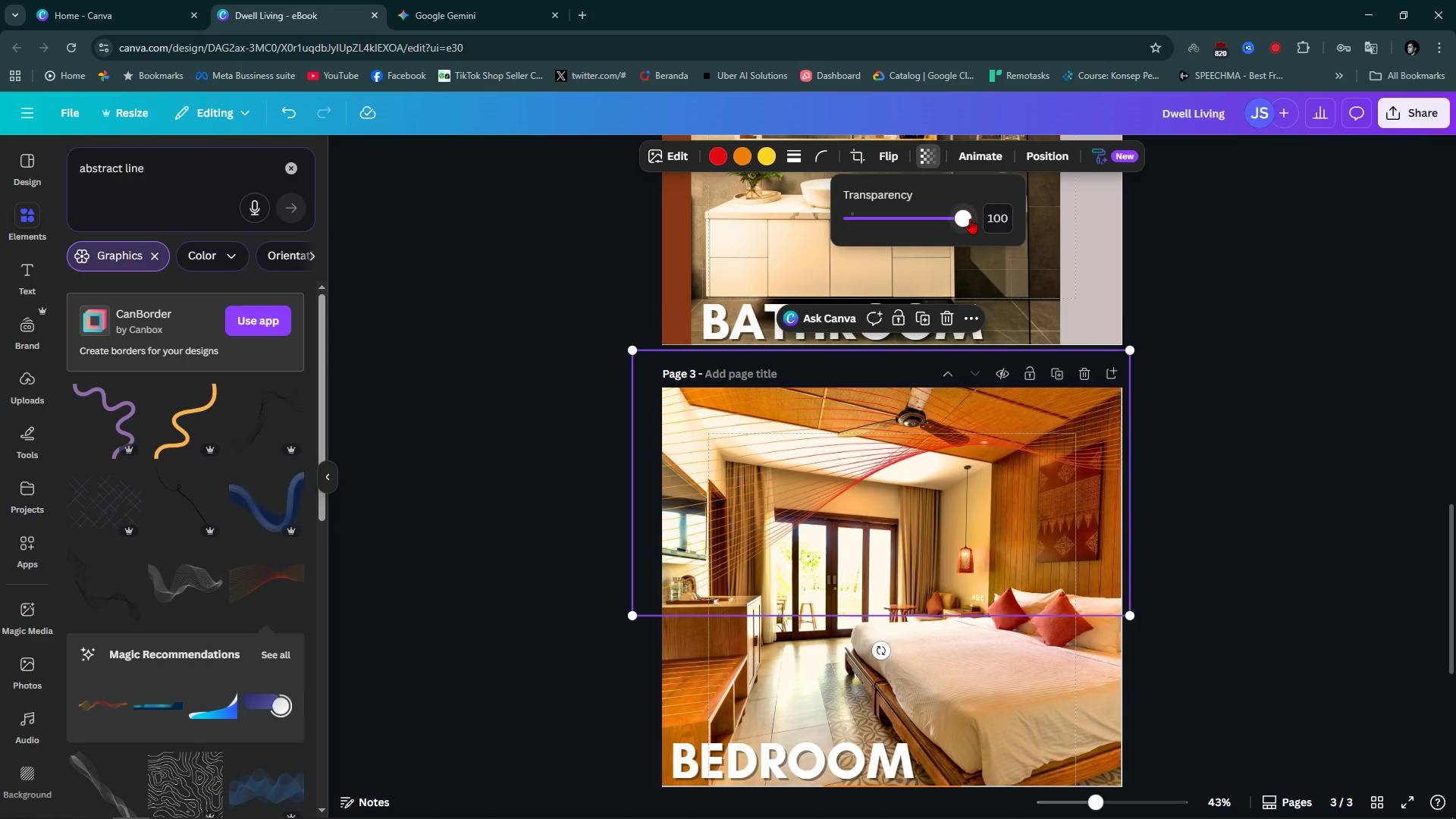 
left_click_drag(start_coordinate=[969, 218], to_coordinate=[929, 218])
 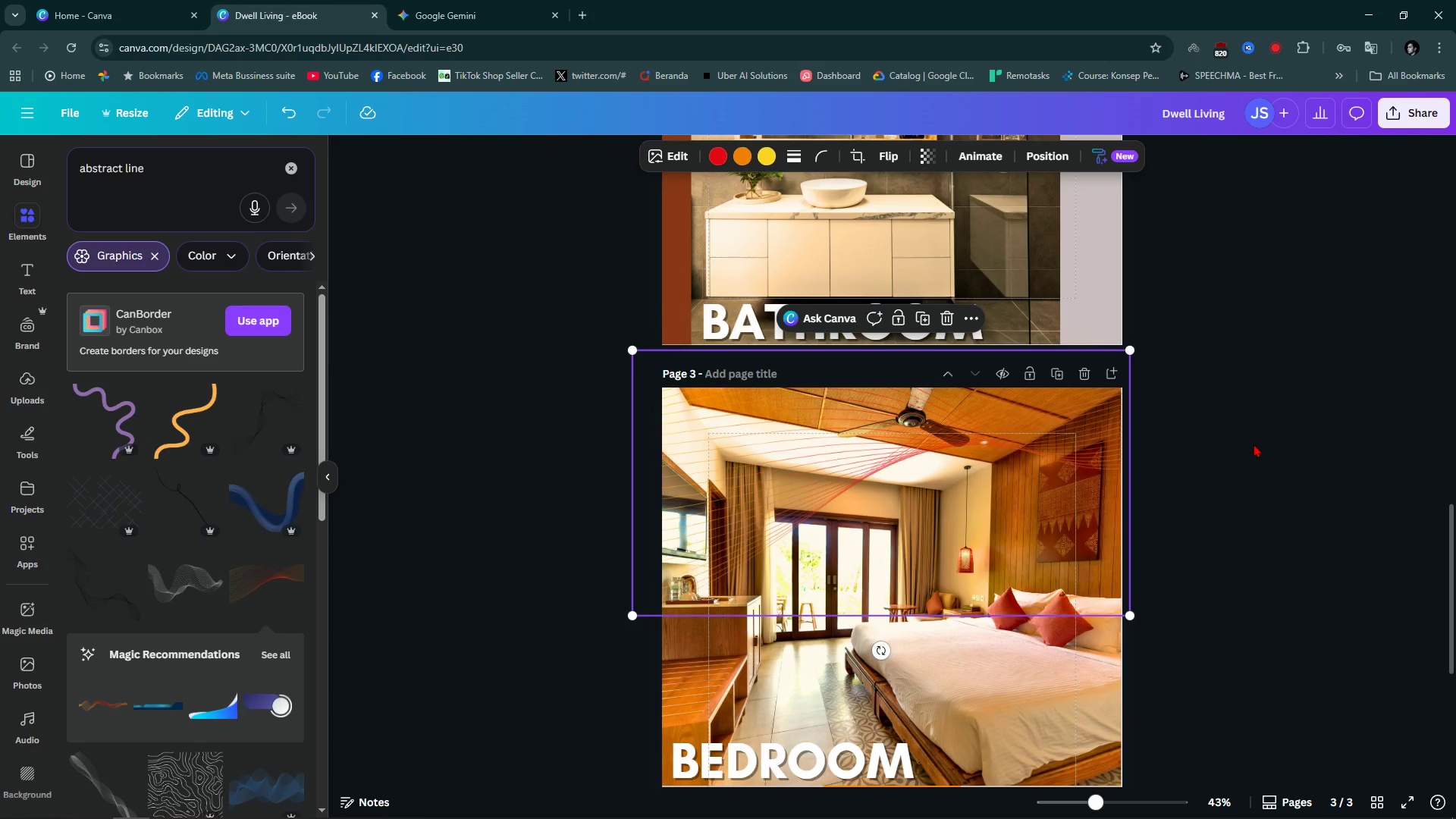 
double_click([1254, 444])
 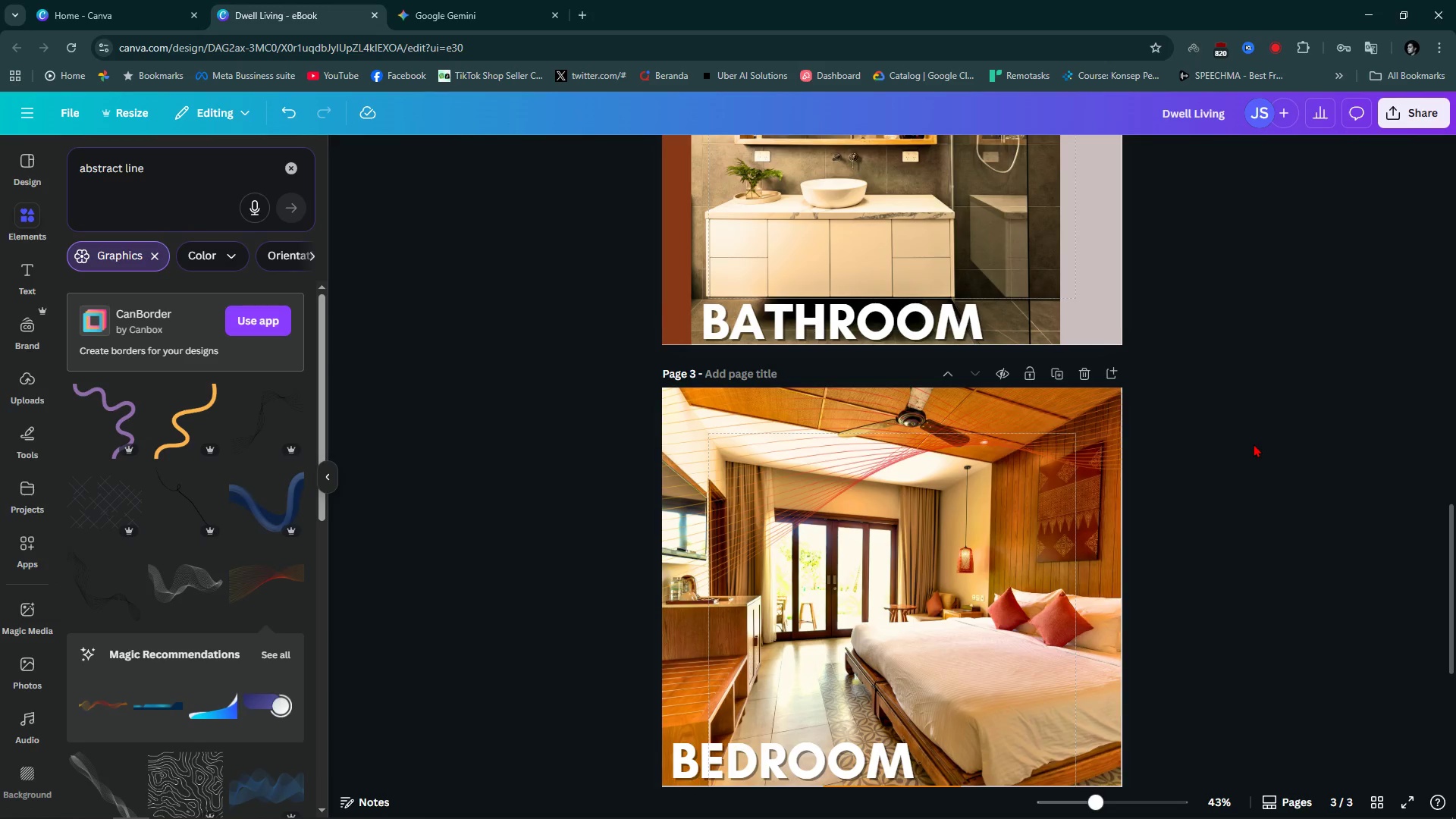 
scroll: coordinate [1125, 481], scroll_direction: down, amount: 9.0
 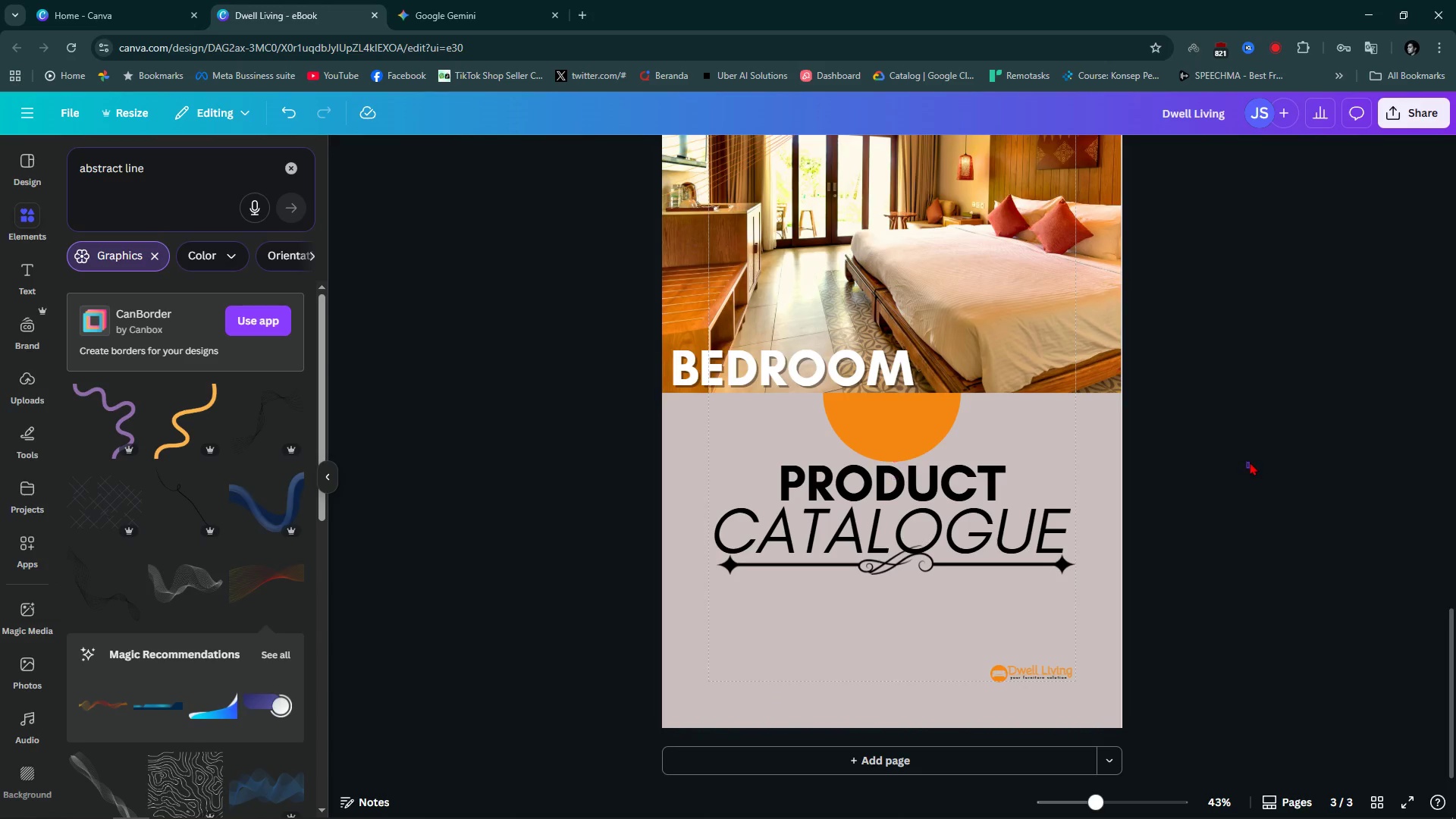 
left_click_drag(start_coordinate=[1247, 468], to_coordinate=[1250, 462])
 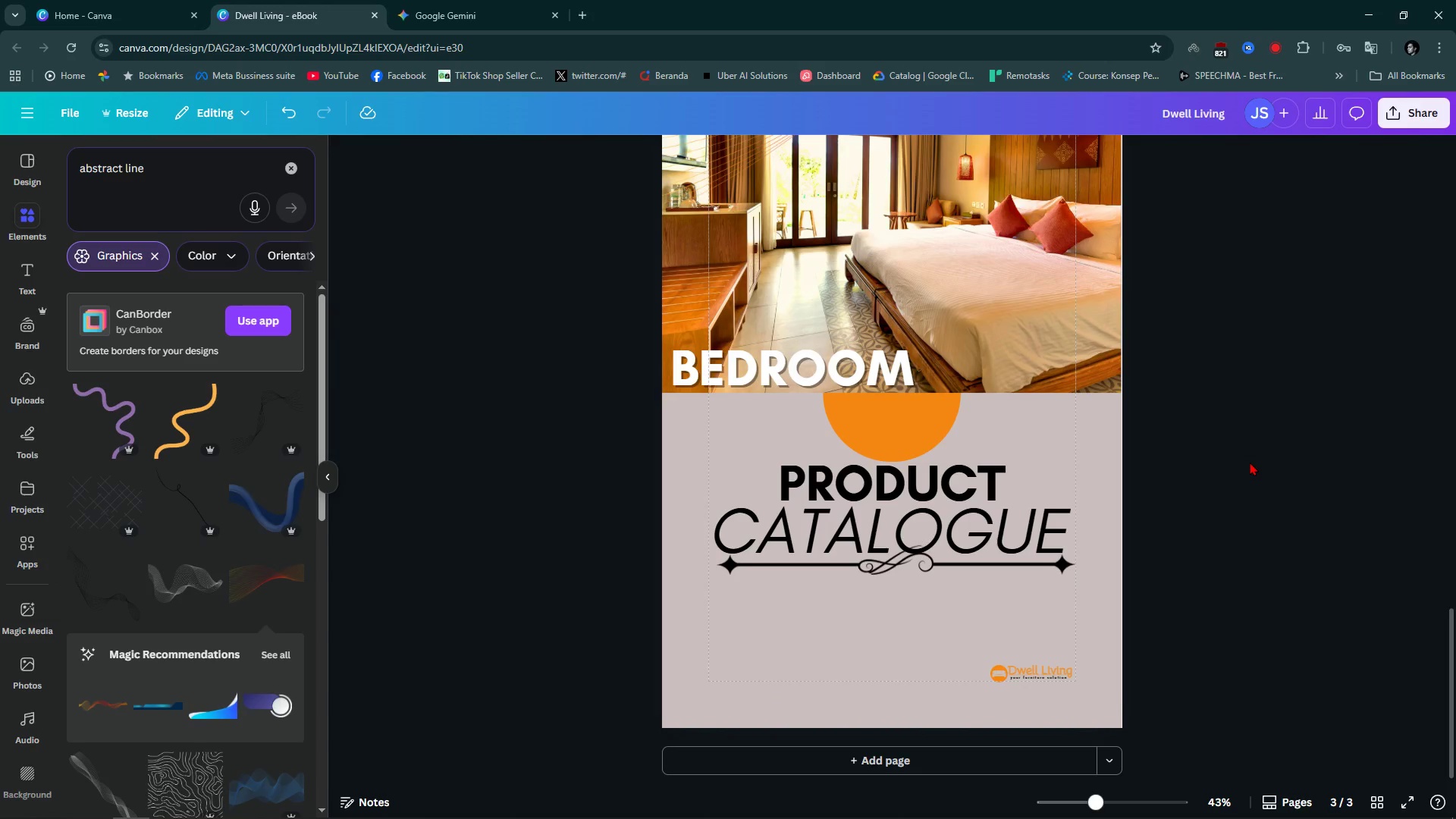 
hold_key(key=ControlLeft, duration=0.74)
scroll: coordinate [1250, 462], scroll_direction: down, amount: 6.0
 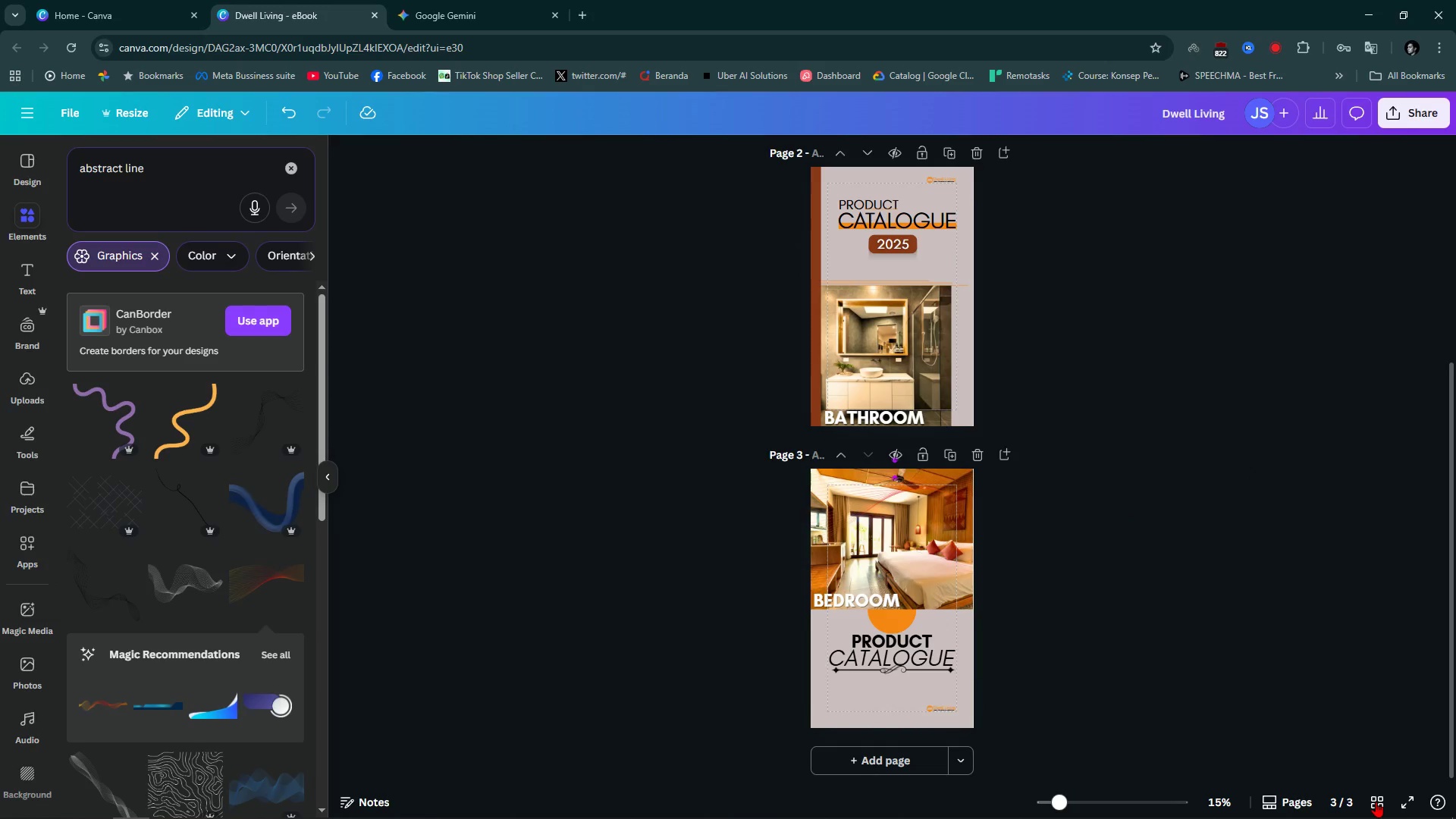 
left_click([1376, 806])
 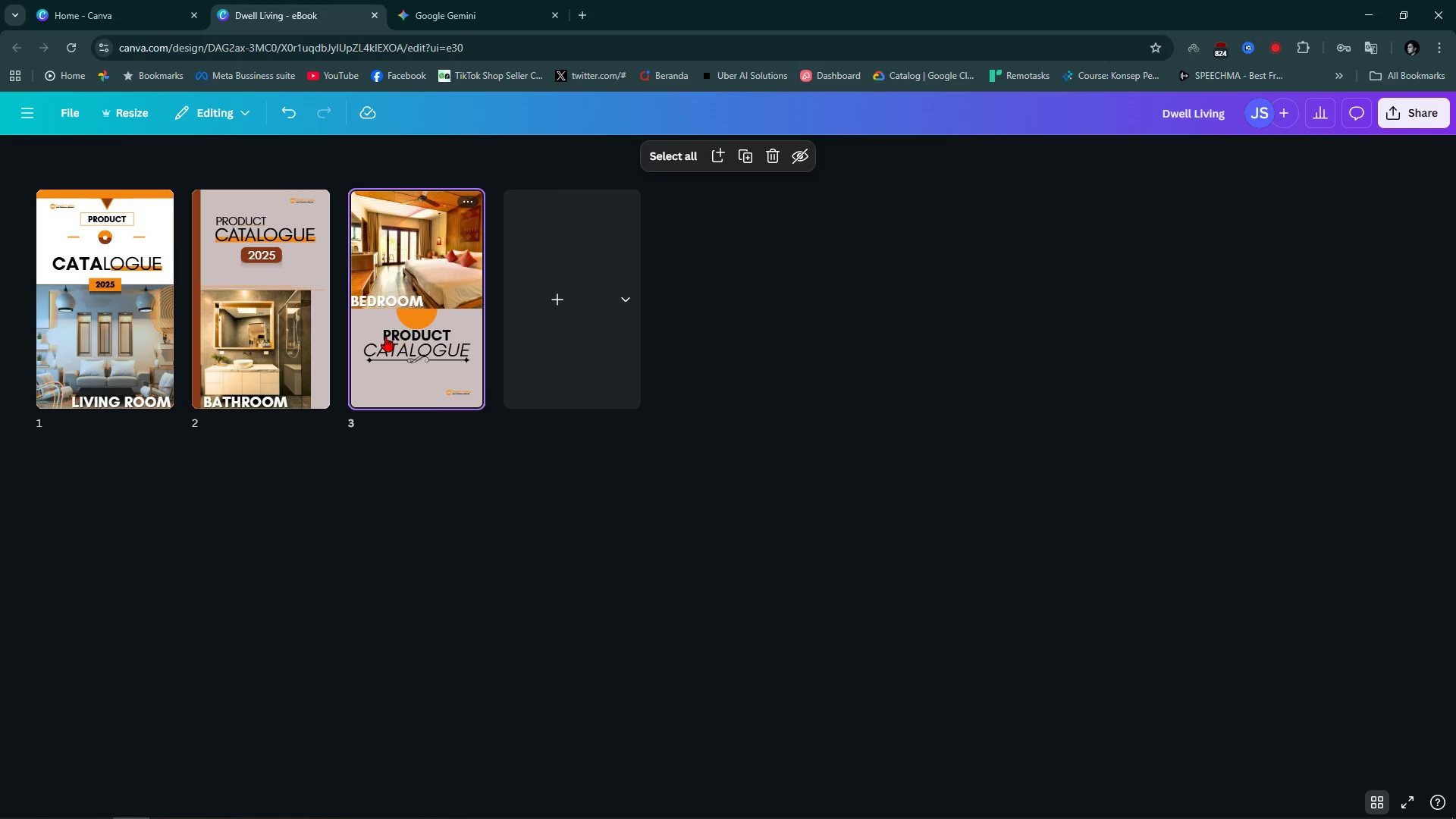 
left_click([398, 335])
 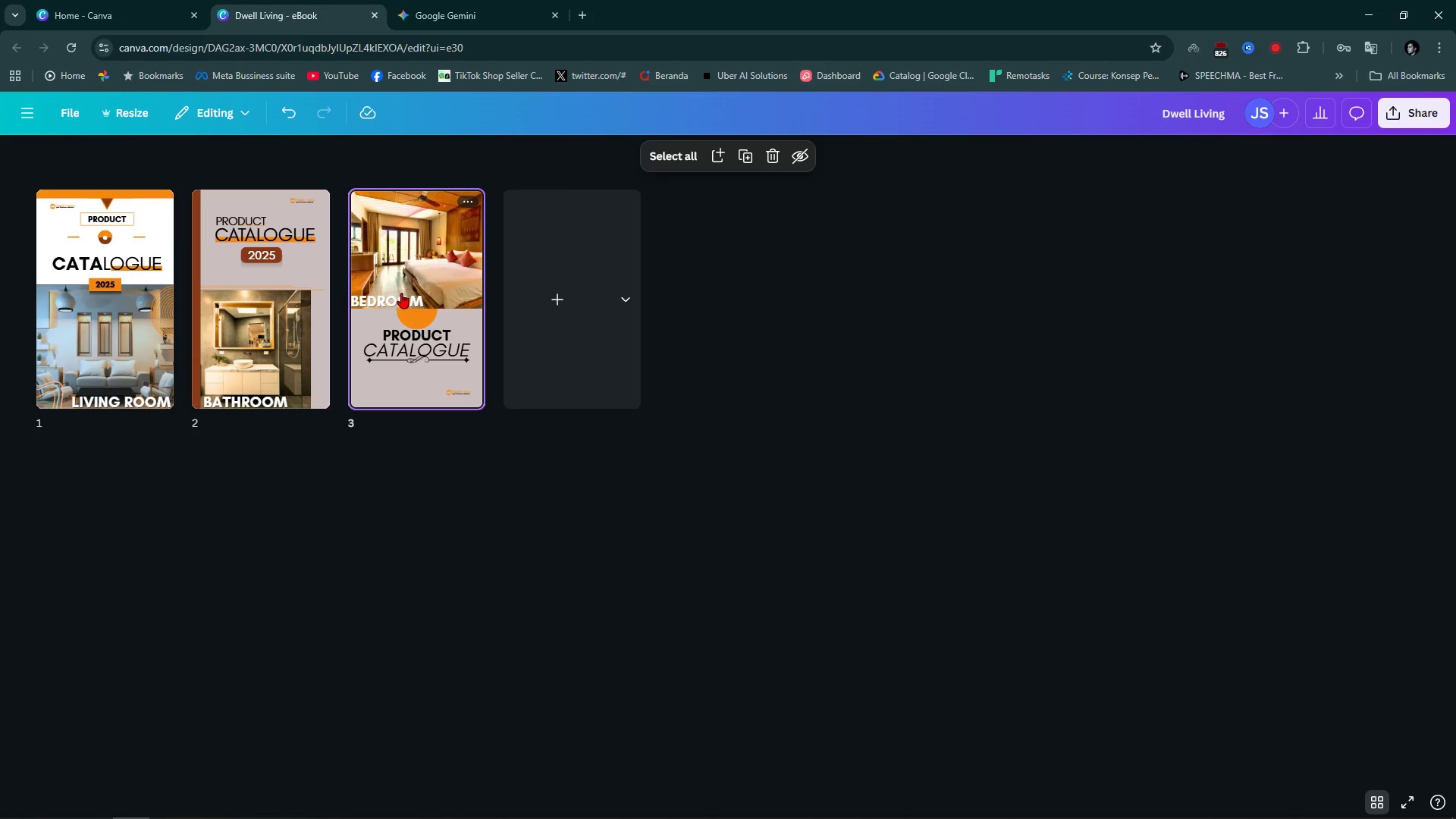 
double_click([401, 293])
 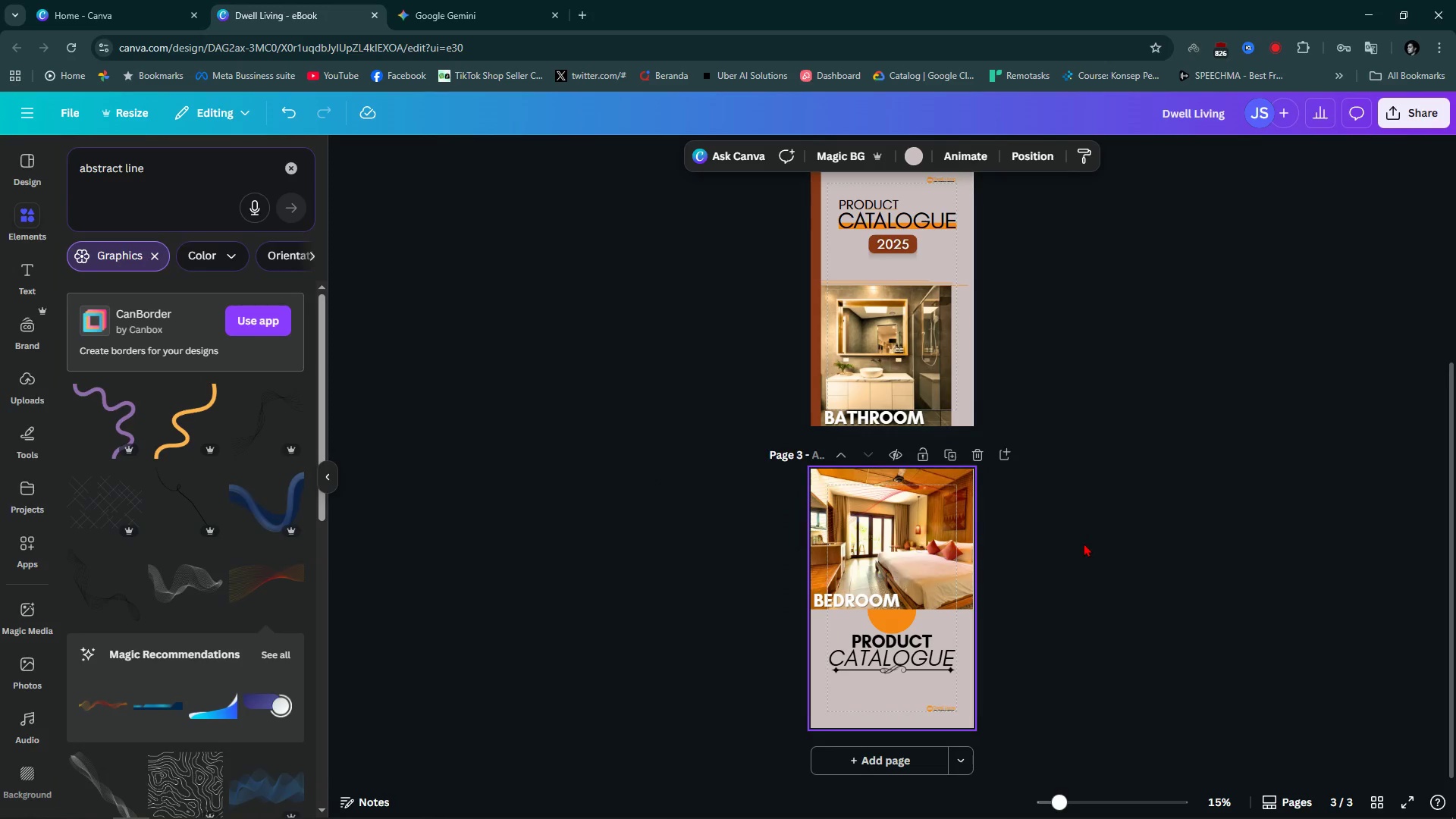 
left_click([1096, 546])
 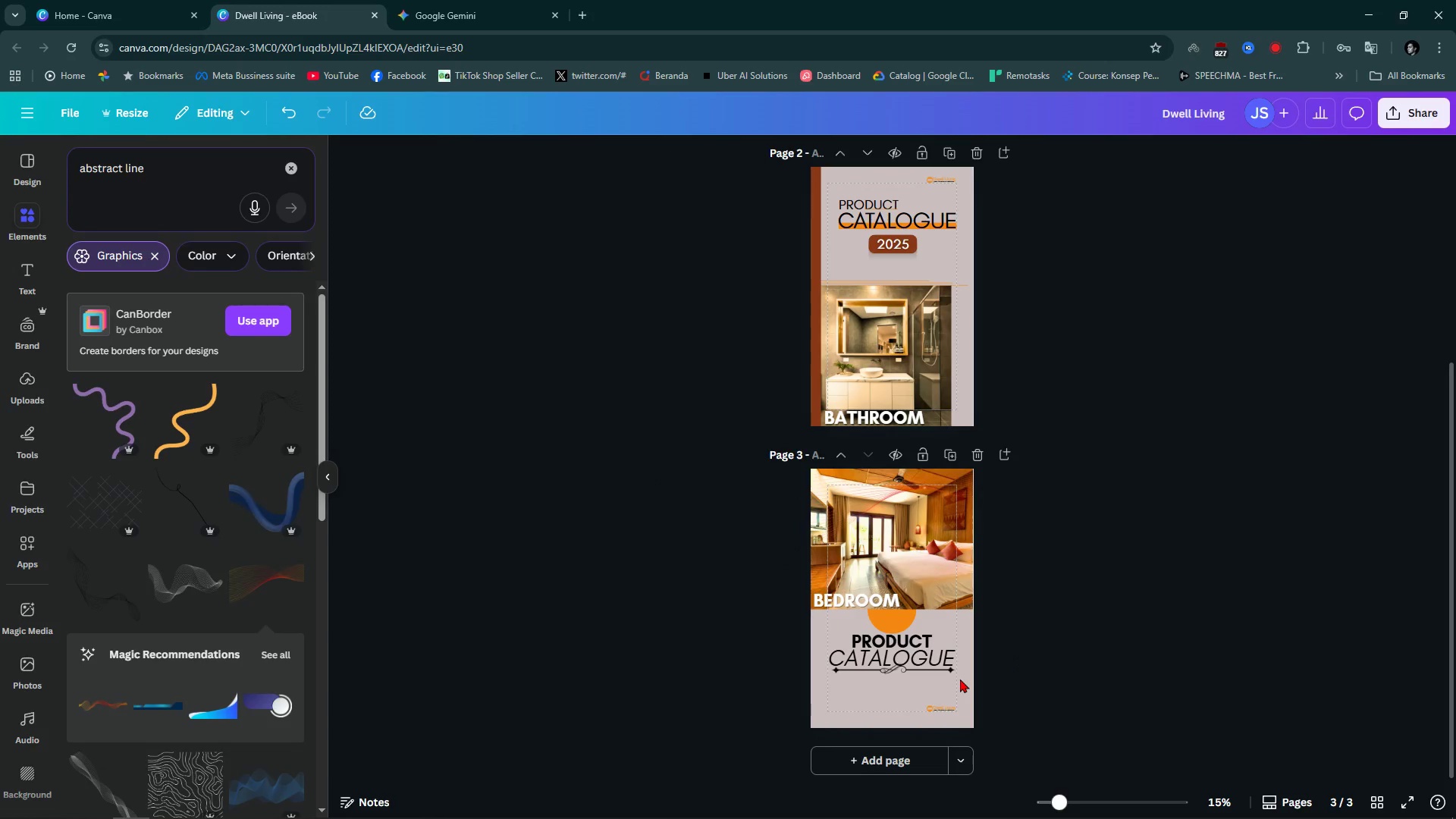 
hold_key(key=ControlLeft, duration=1.46)
scroll: coordinate [948, 694], scroll_direction: up, amount: 12.0
 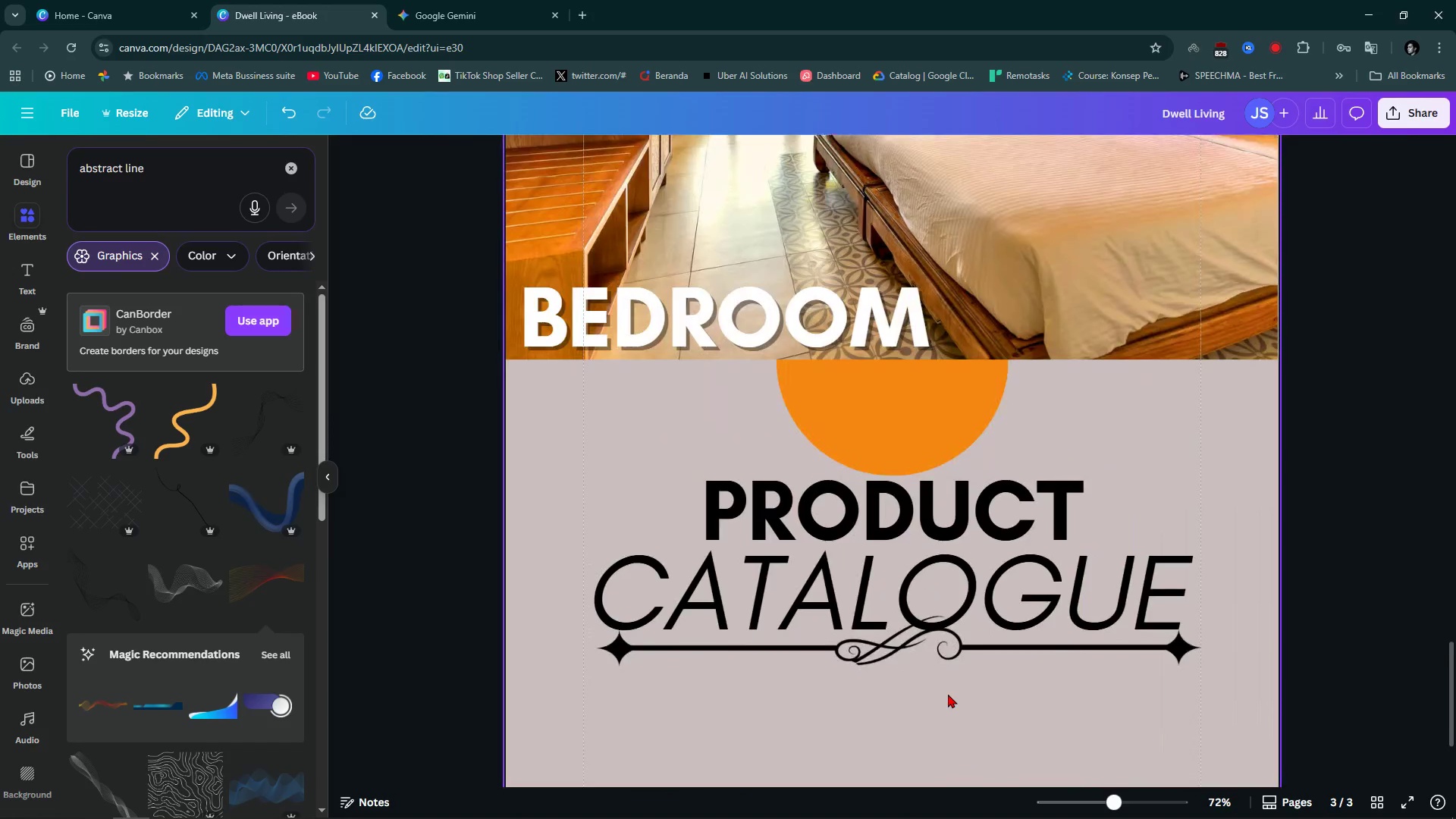 
scroll: coordinate [948, 694], scroll_direction: down, amount: 3.0
 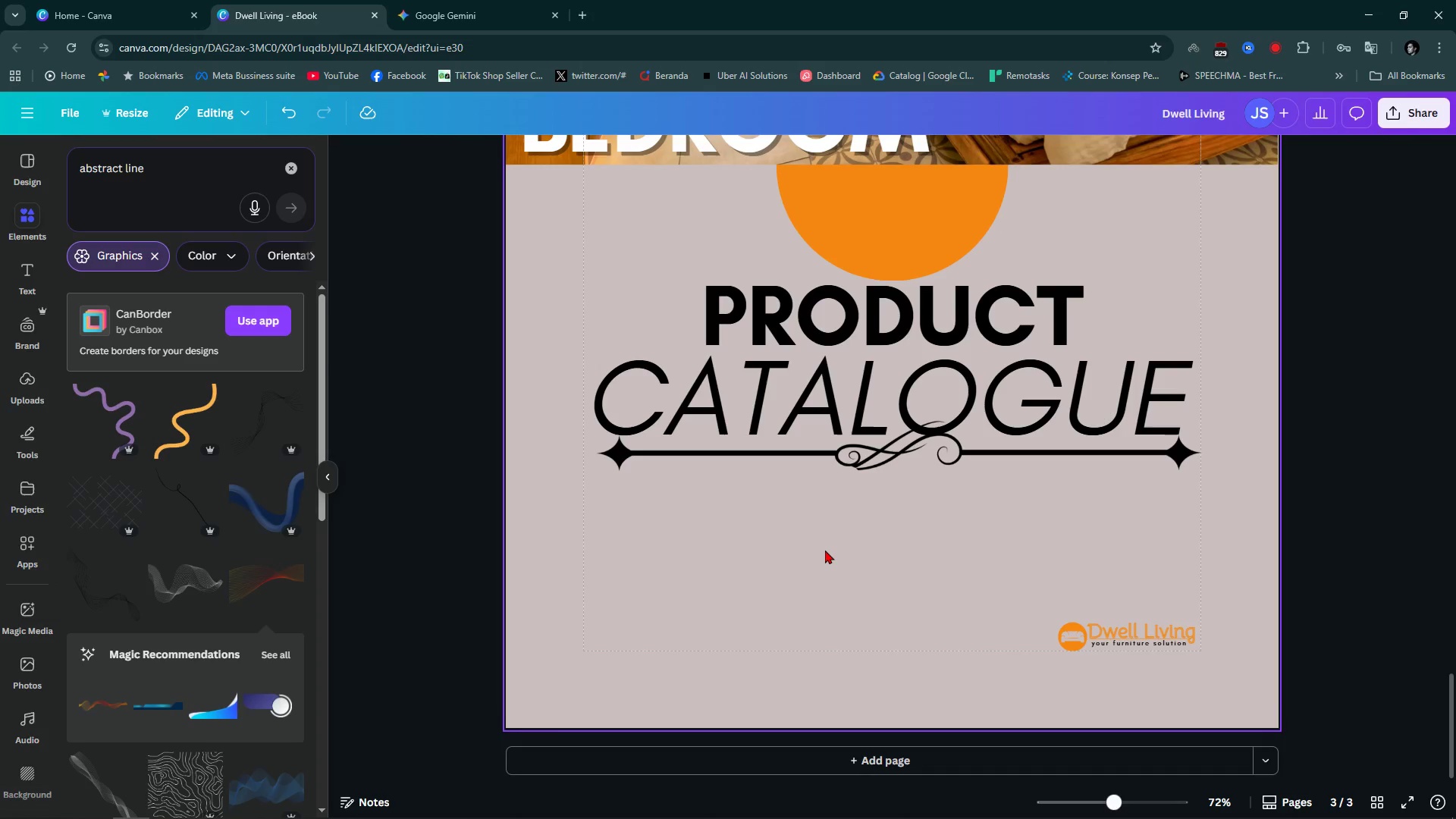 
hold_key(key=ControlLeft, duration=1.1)
scroll: coordinate [824, 550], scroll_direction: down, amount: 1.0
 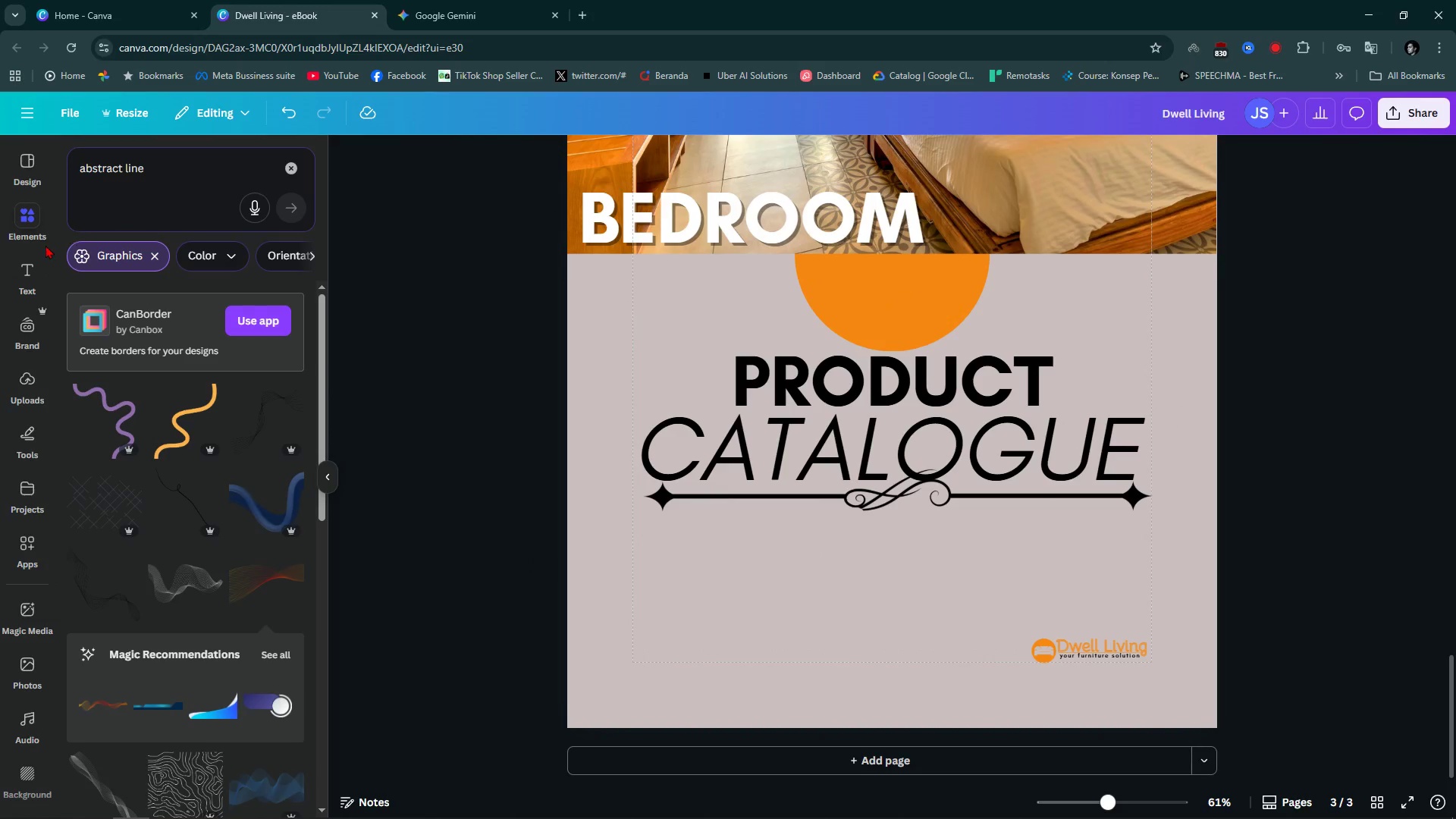 
wait(5.26)
 